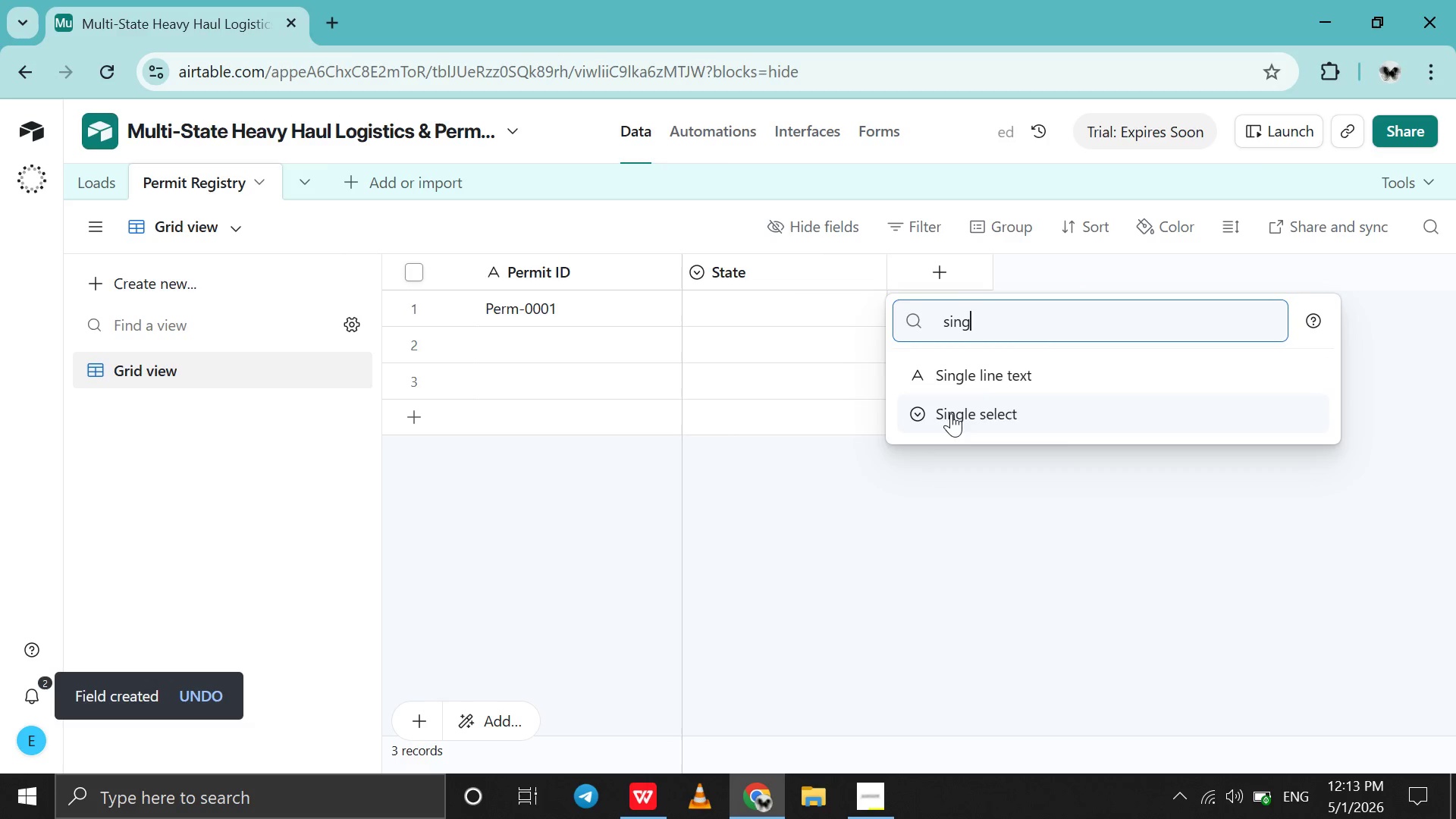 
left_click([951, 413])
 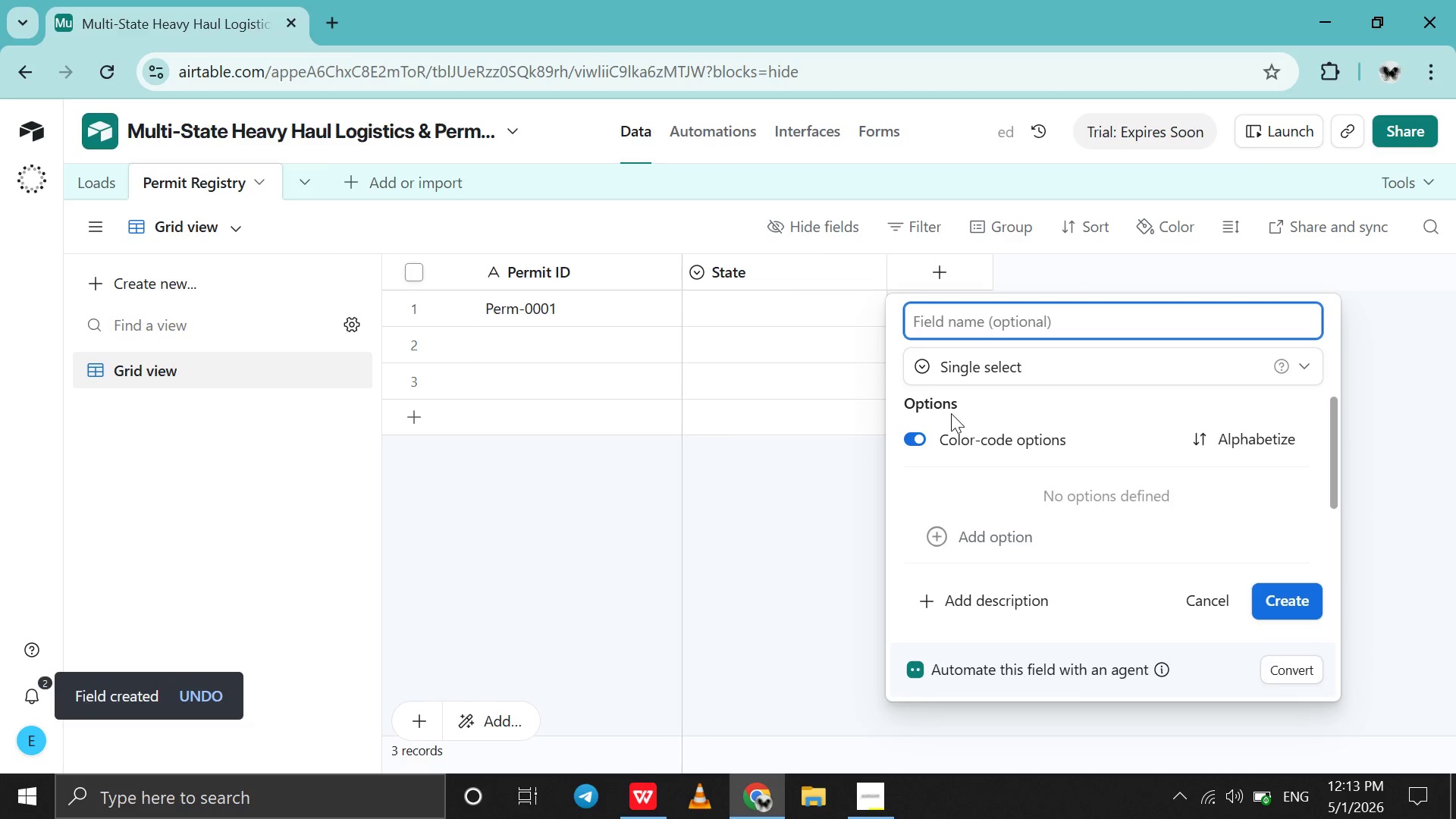 
type(Status )
 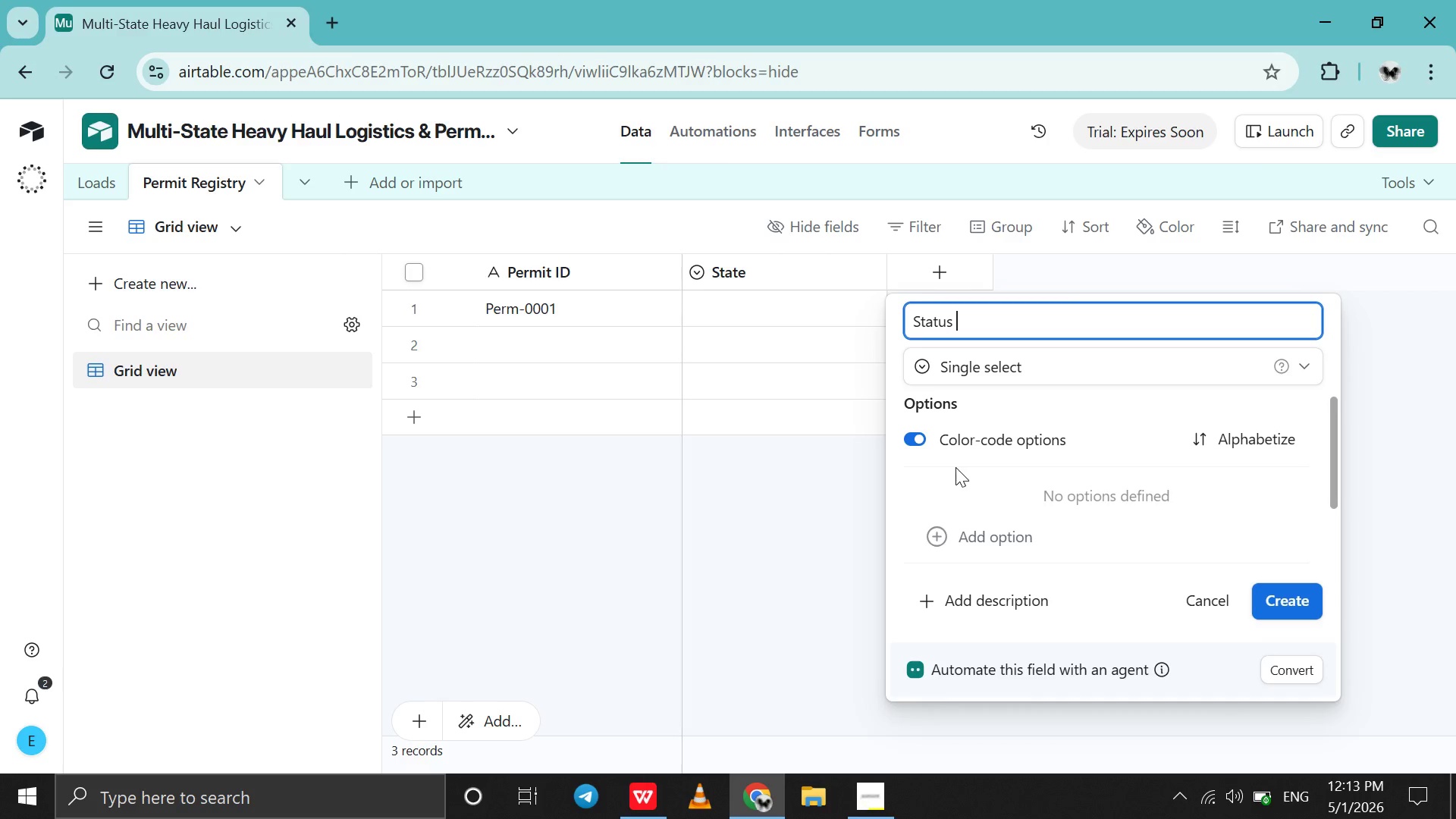 
left_click([957, 537])
 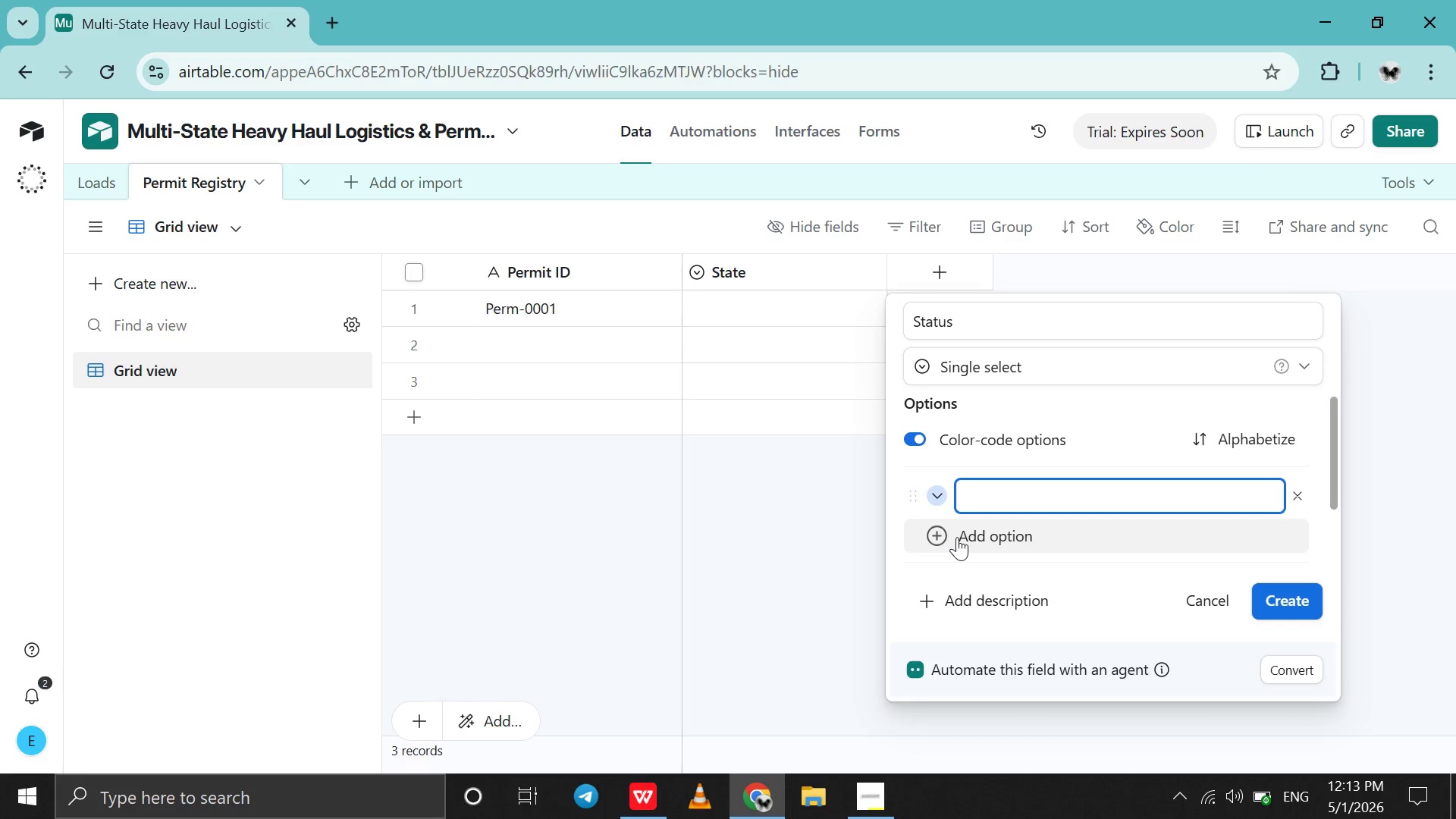 
type(Pending \)
key(Backspace)
key(Backspace)
 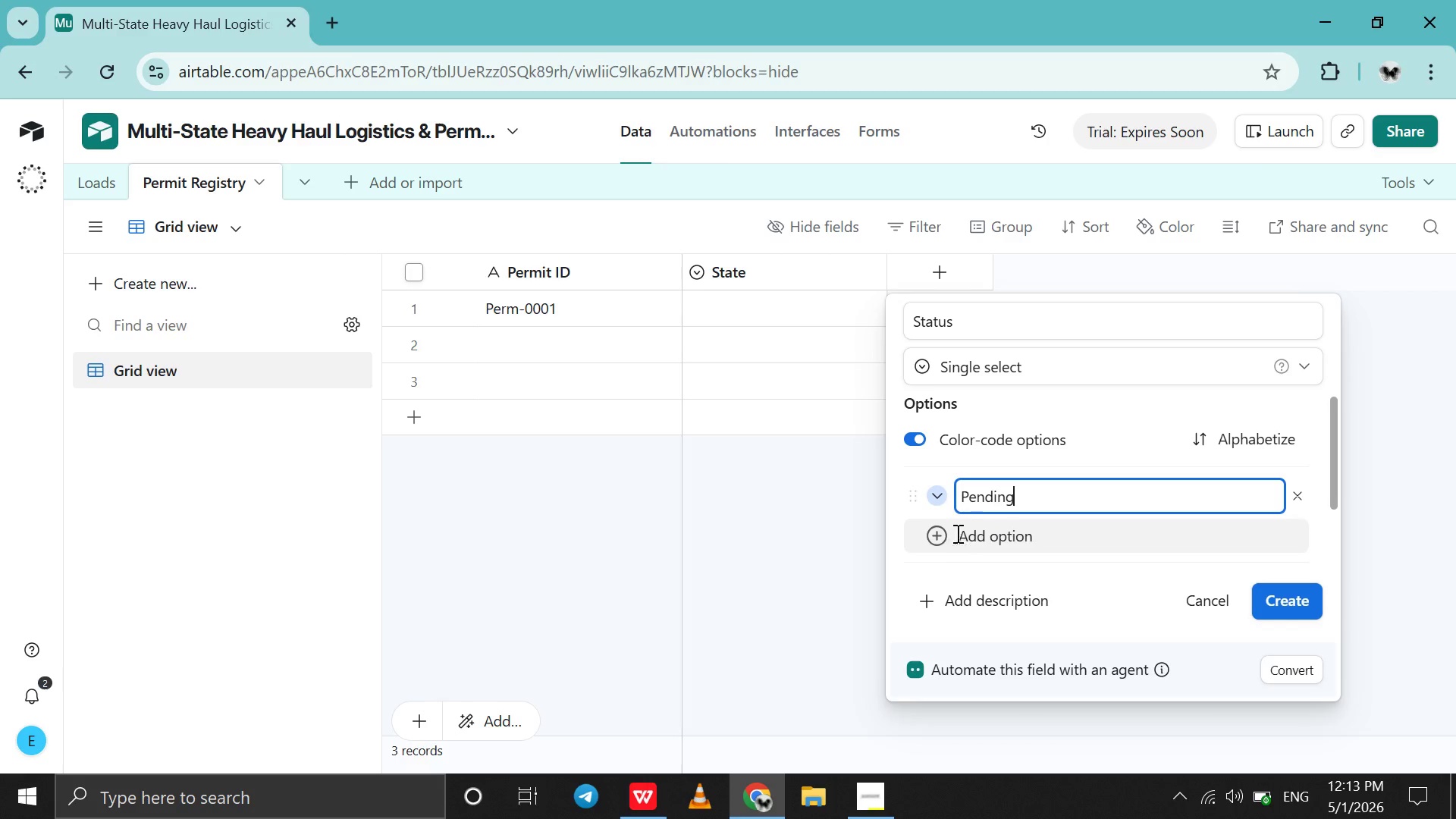 
hold_key(key=Enter, duration=0.38)
 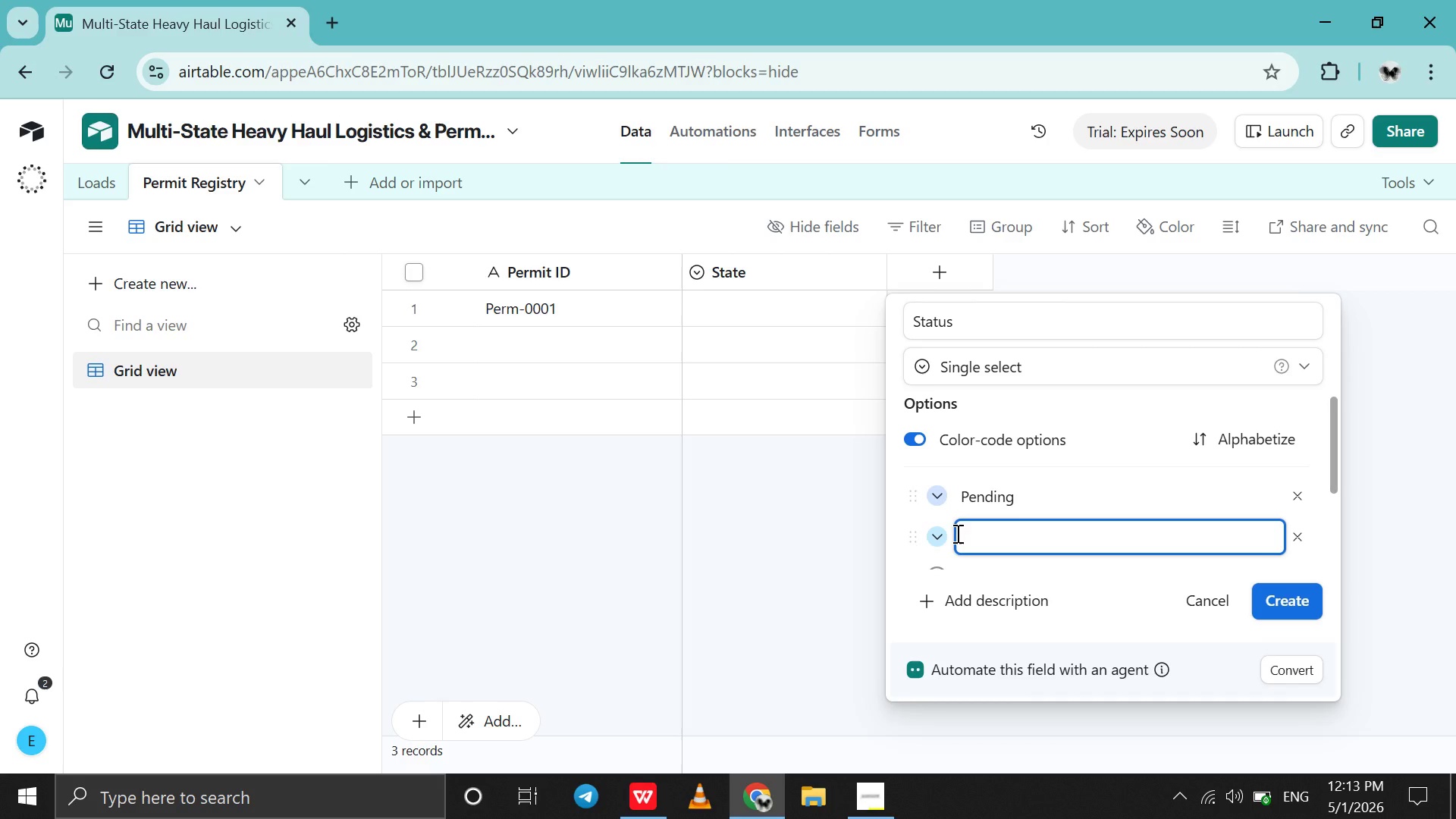 
type(Applied )
key(Backspace)
 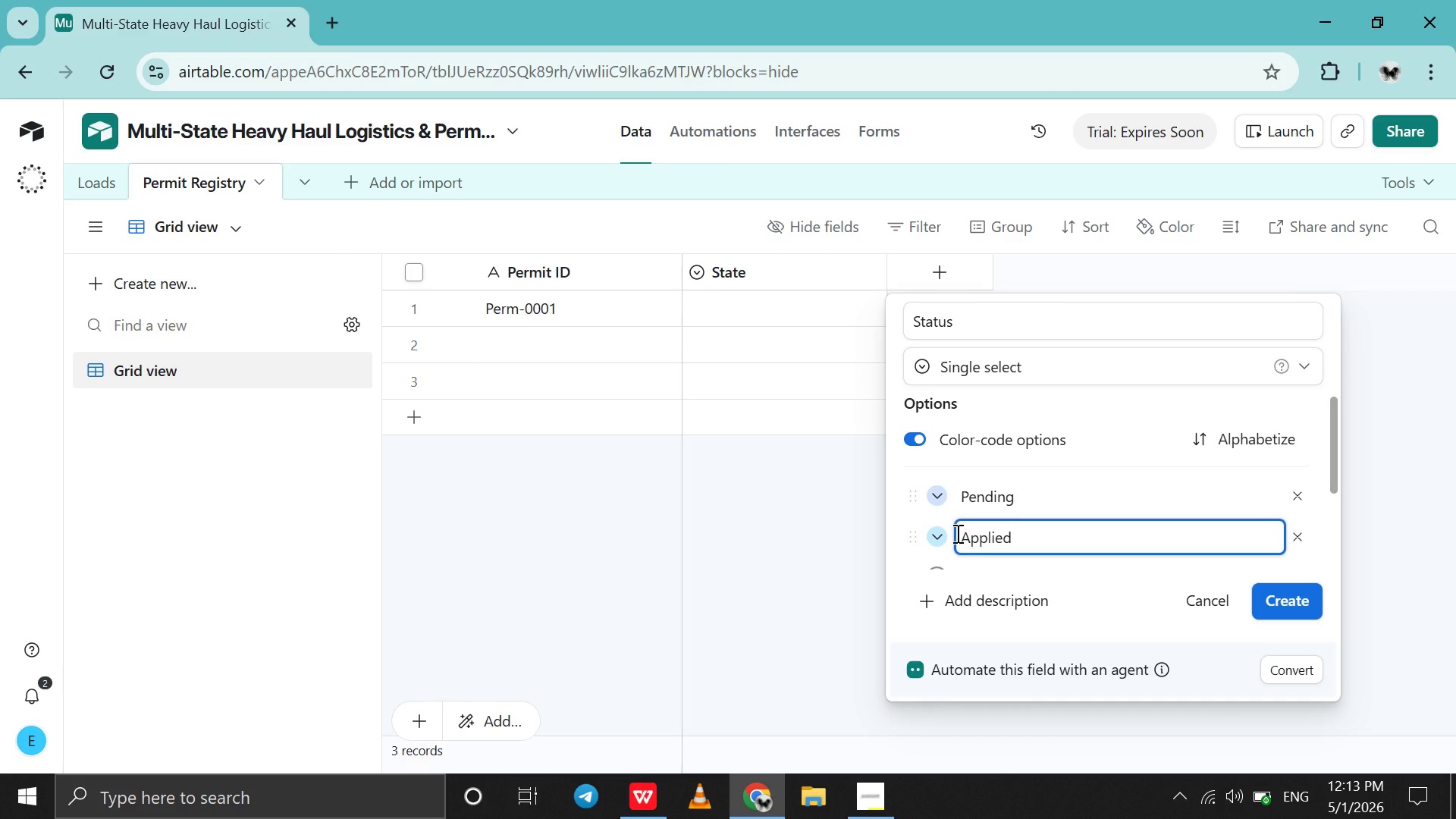 
key(Shift+Enter)
 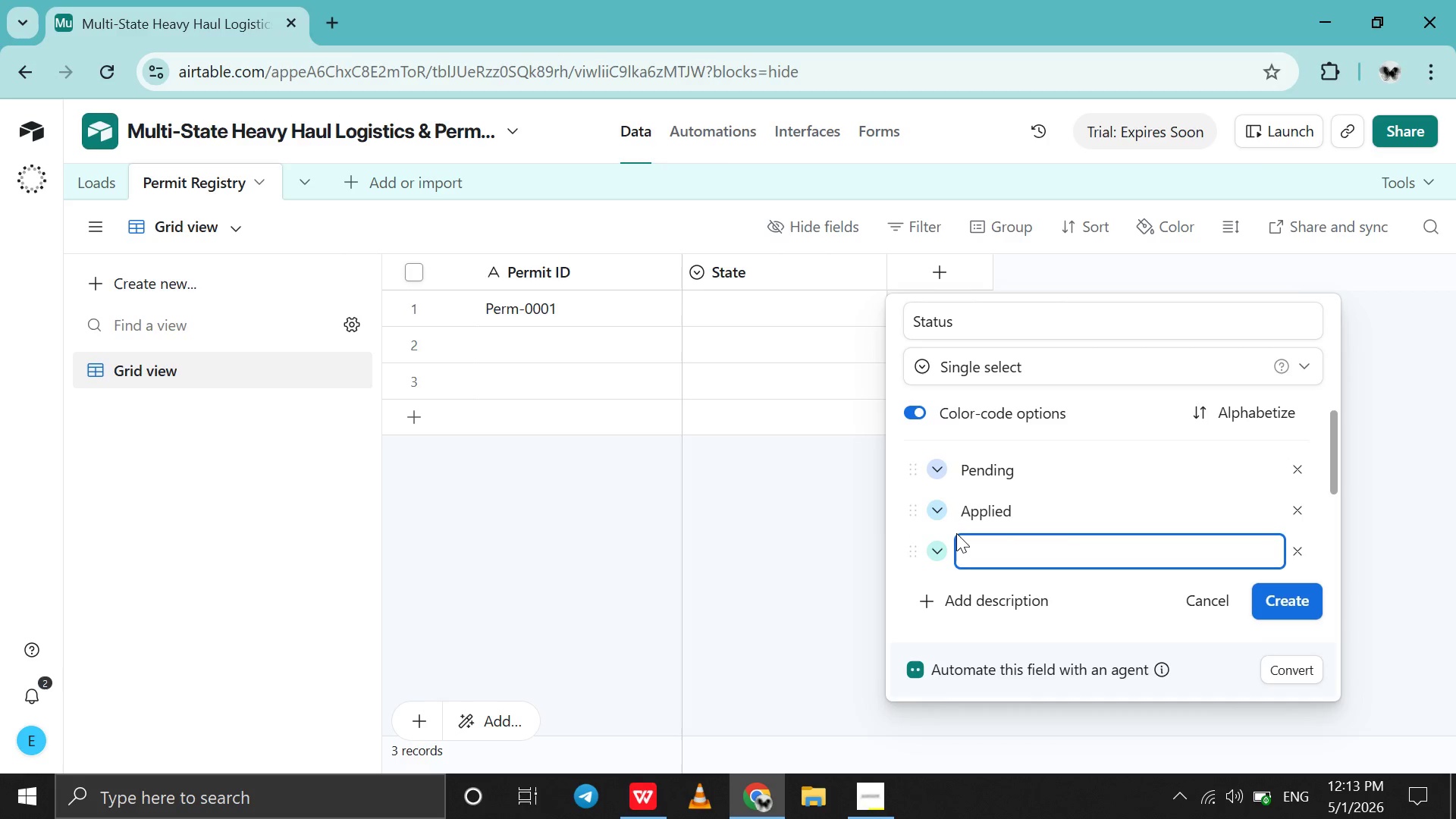 
type(Approved )
key(Backspace)
 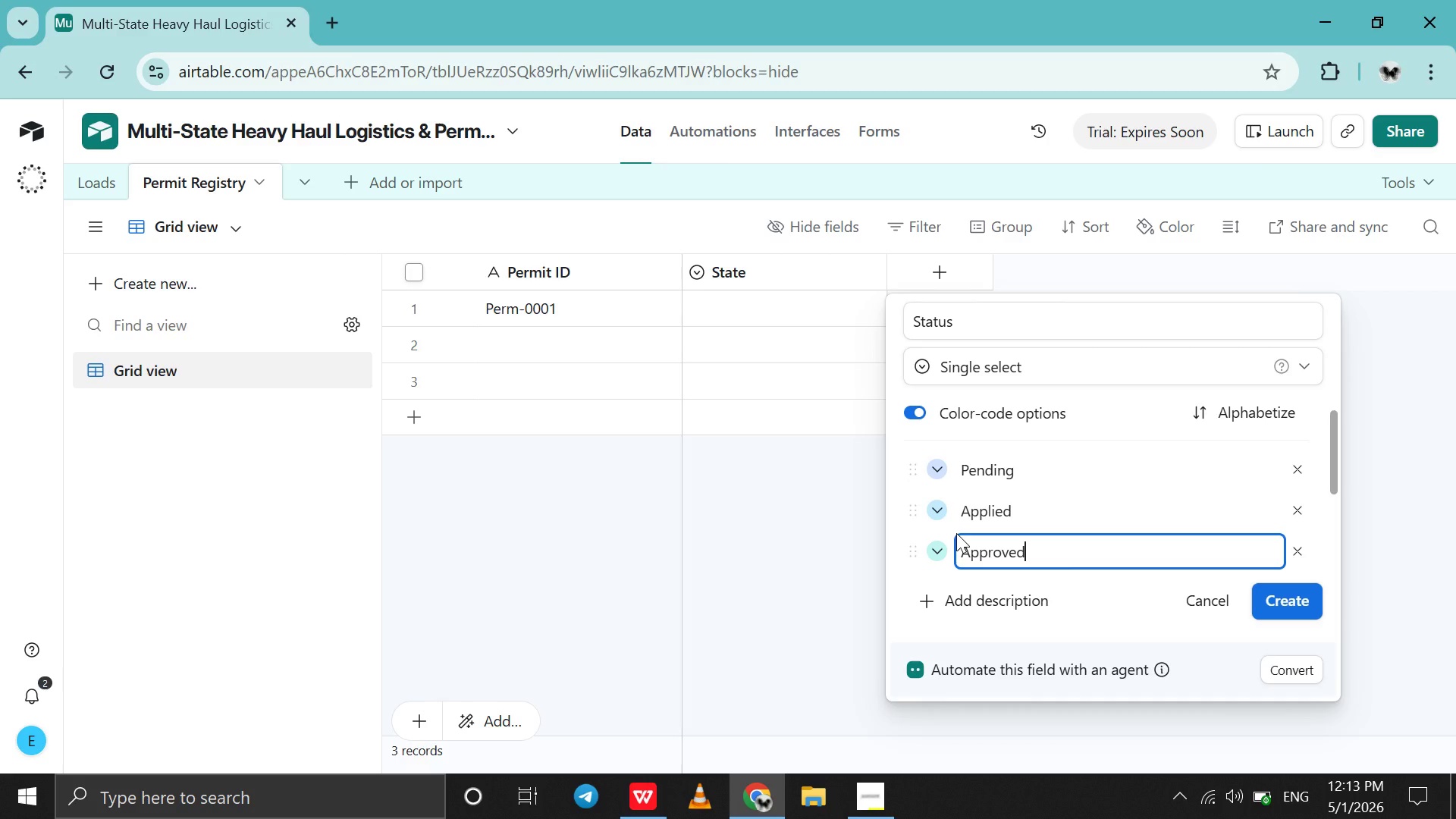 
scroll: coordinate [956, 533], scroll_direction: down, amount: 3.0
 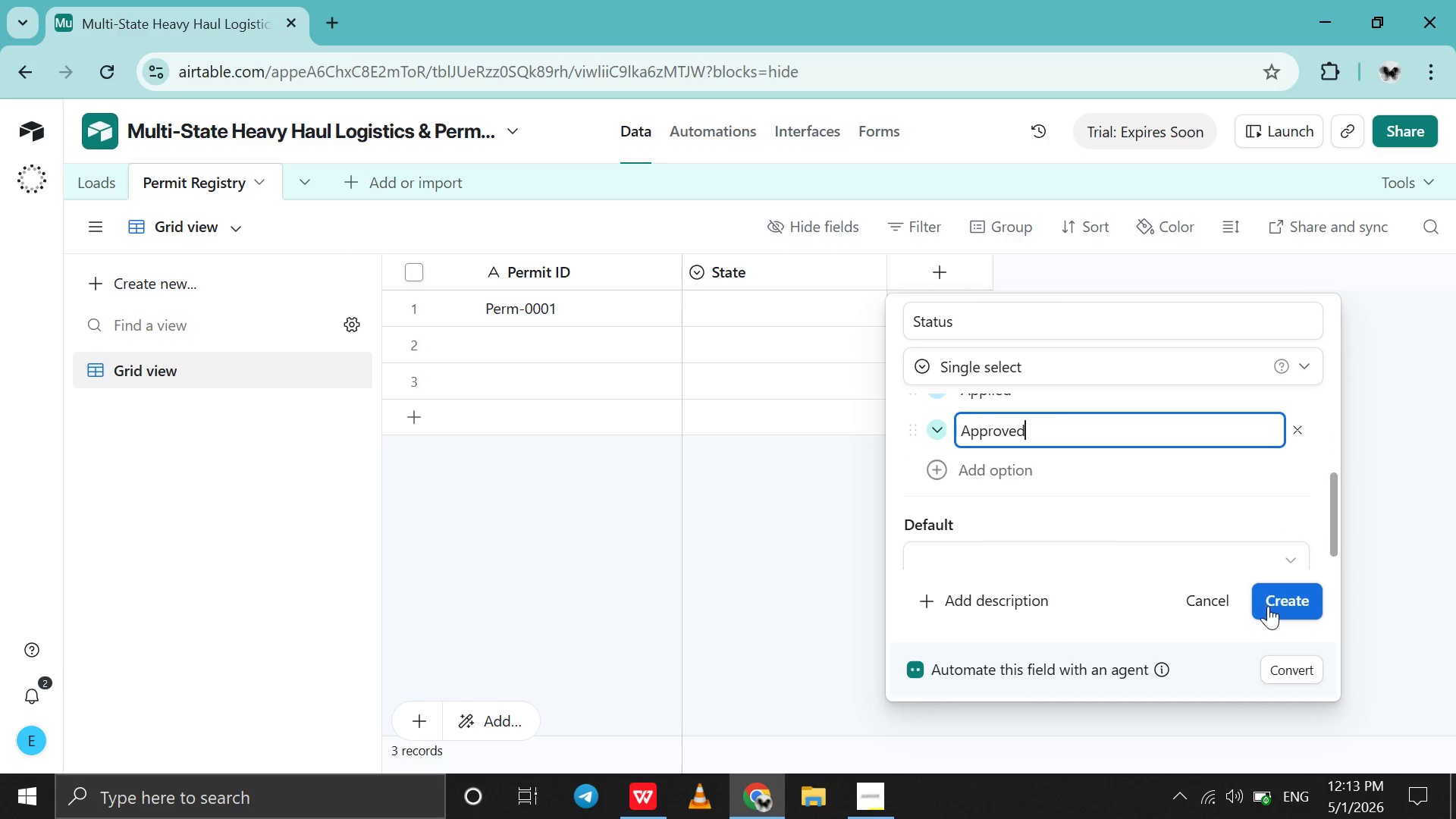 
left_click([1268, 606])
 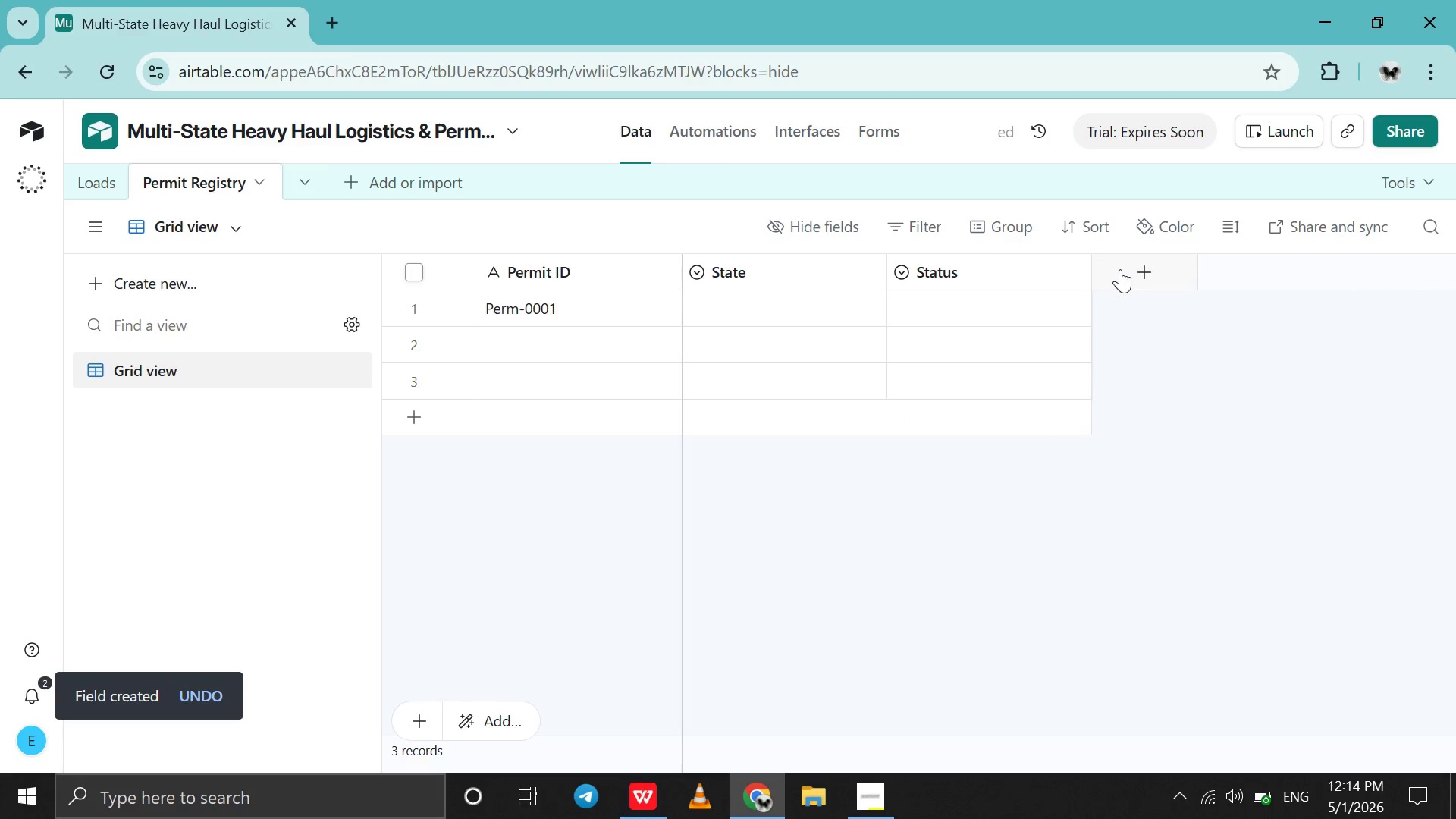 
left_click([1120, 271])
 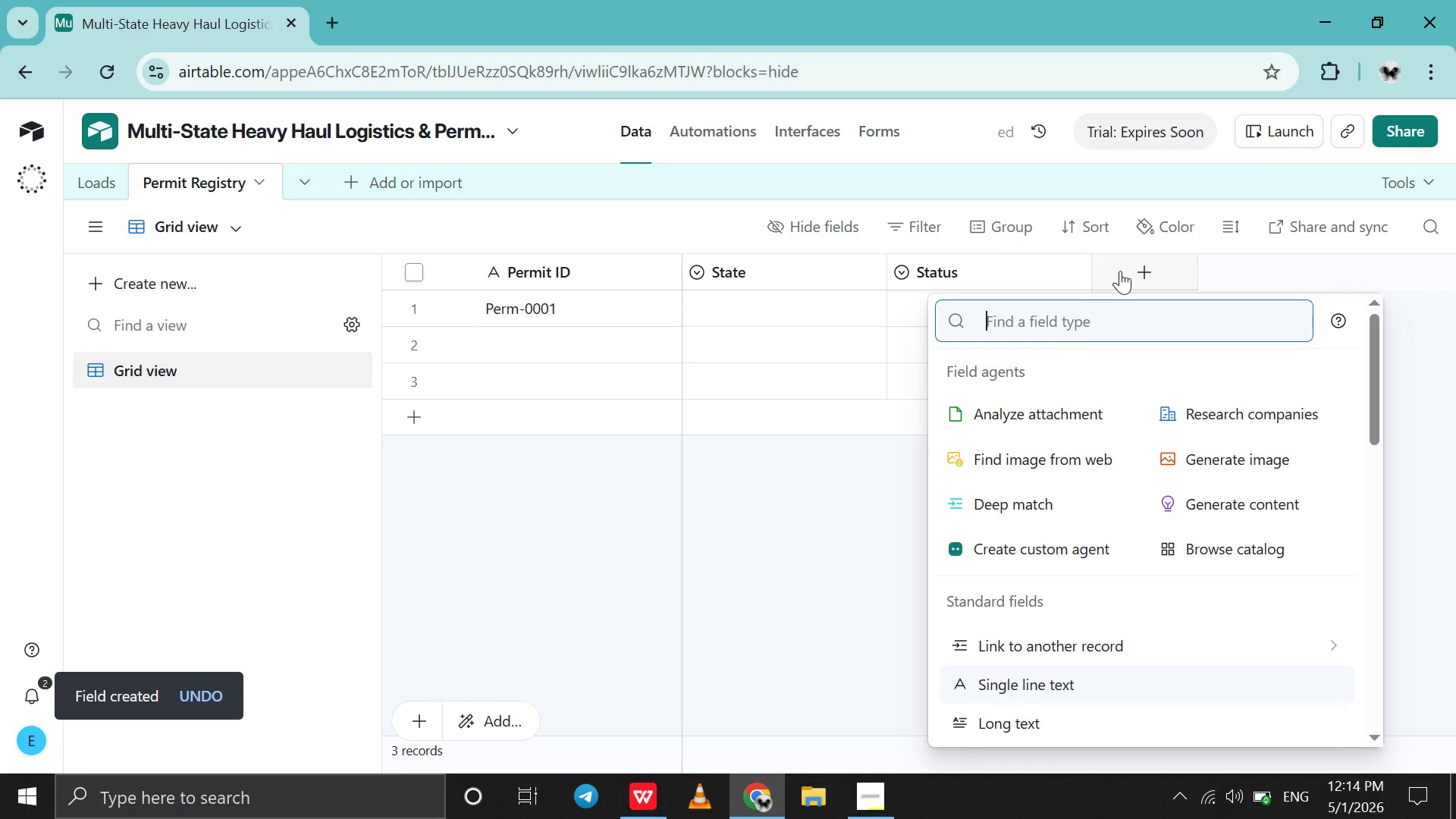 
type(App)
key(Backspace)
key(Backspace)
key(Backspace)
key(Backspace)
key(Backspace)
type(date)
 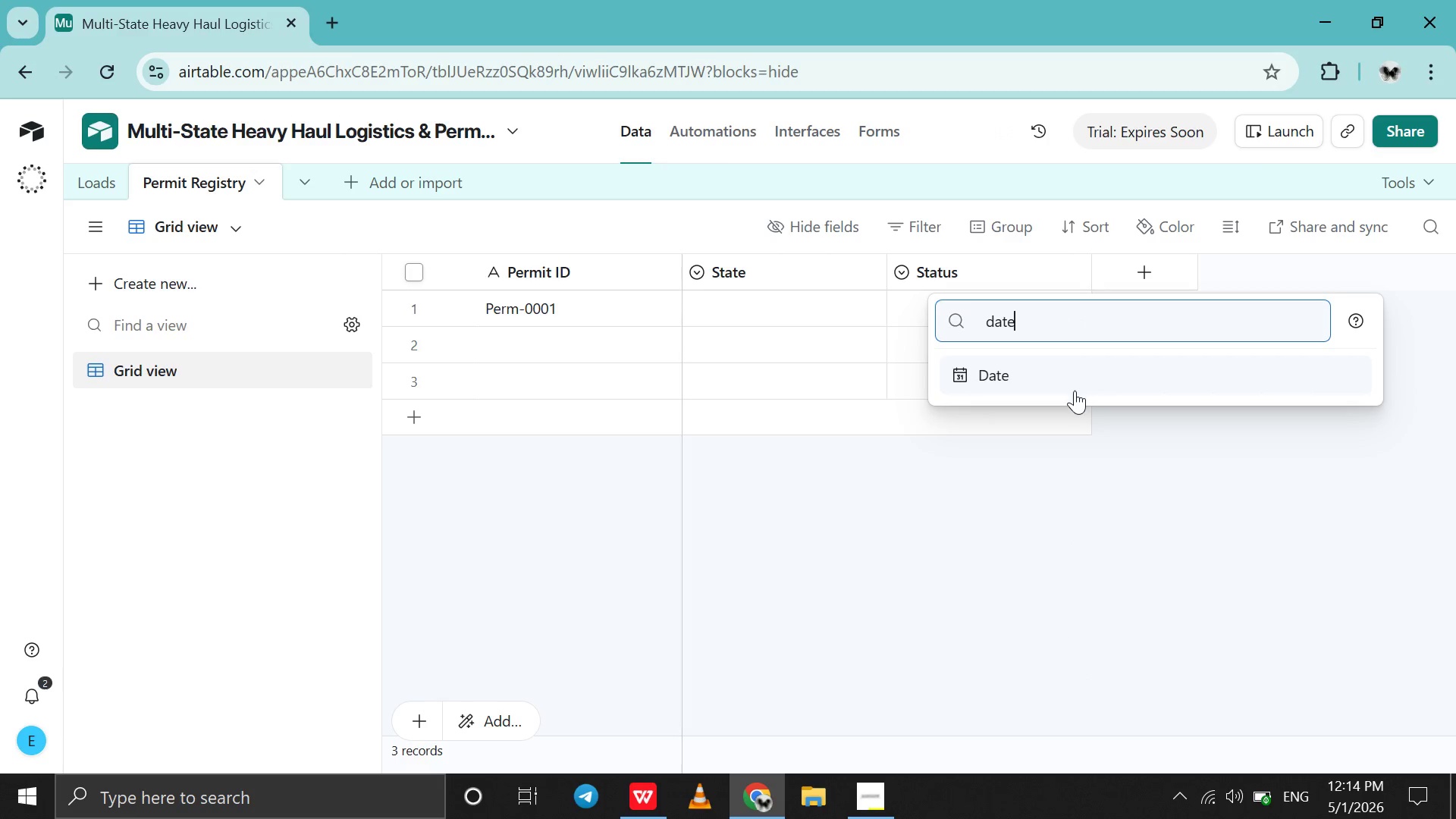 
left_click([1075, 391])
 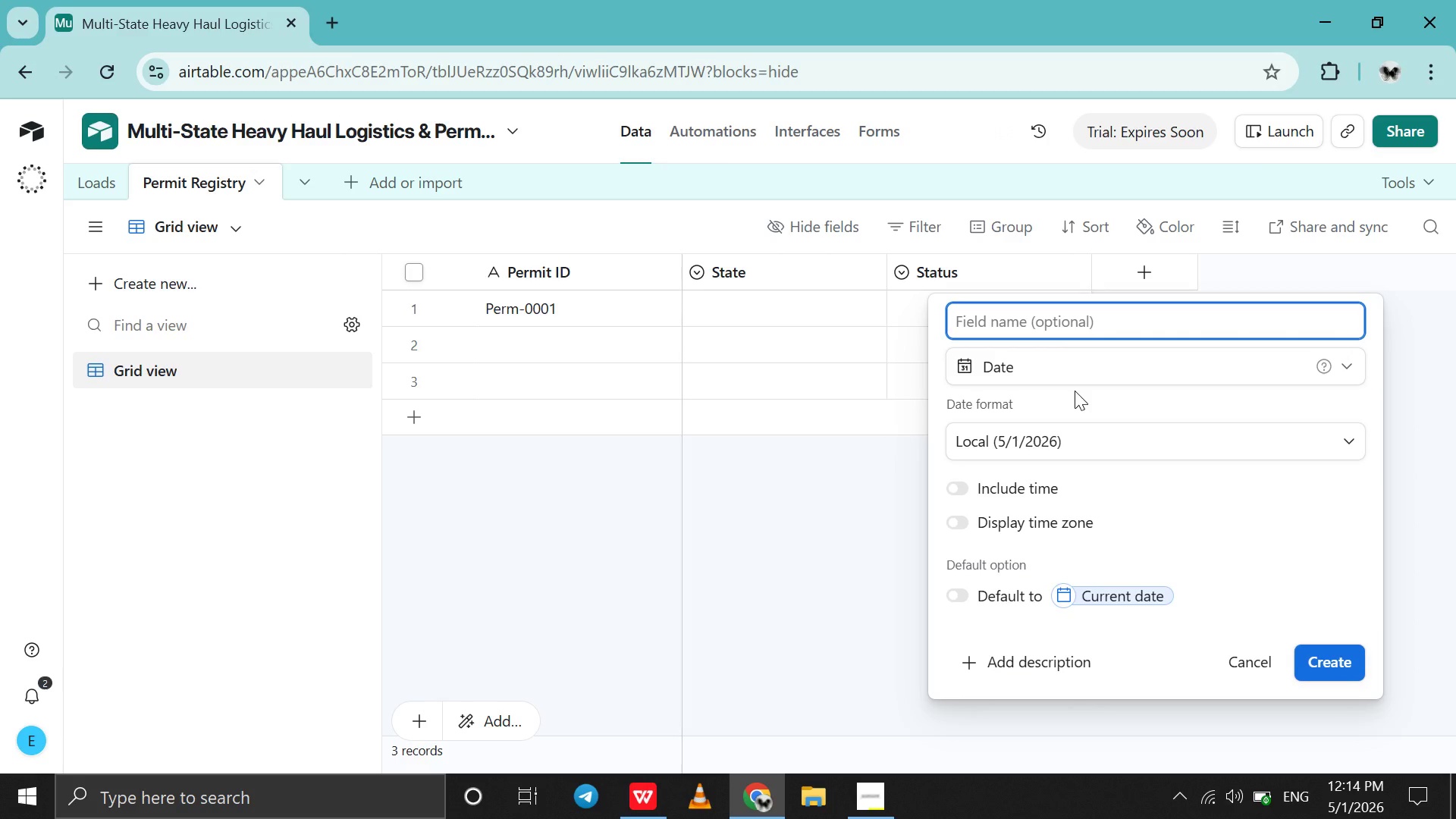 
type(App)
 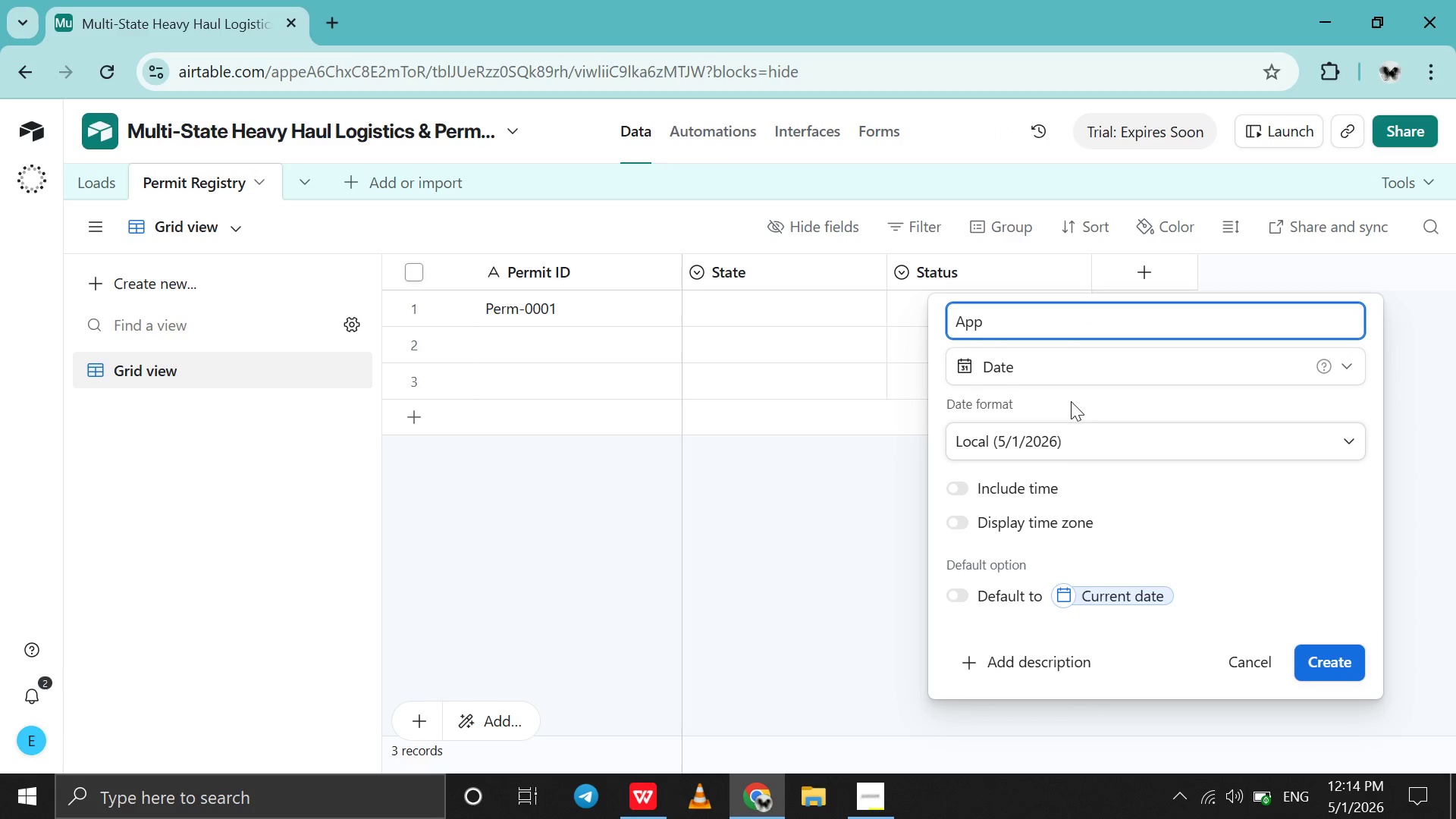 
type(lication Date)
 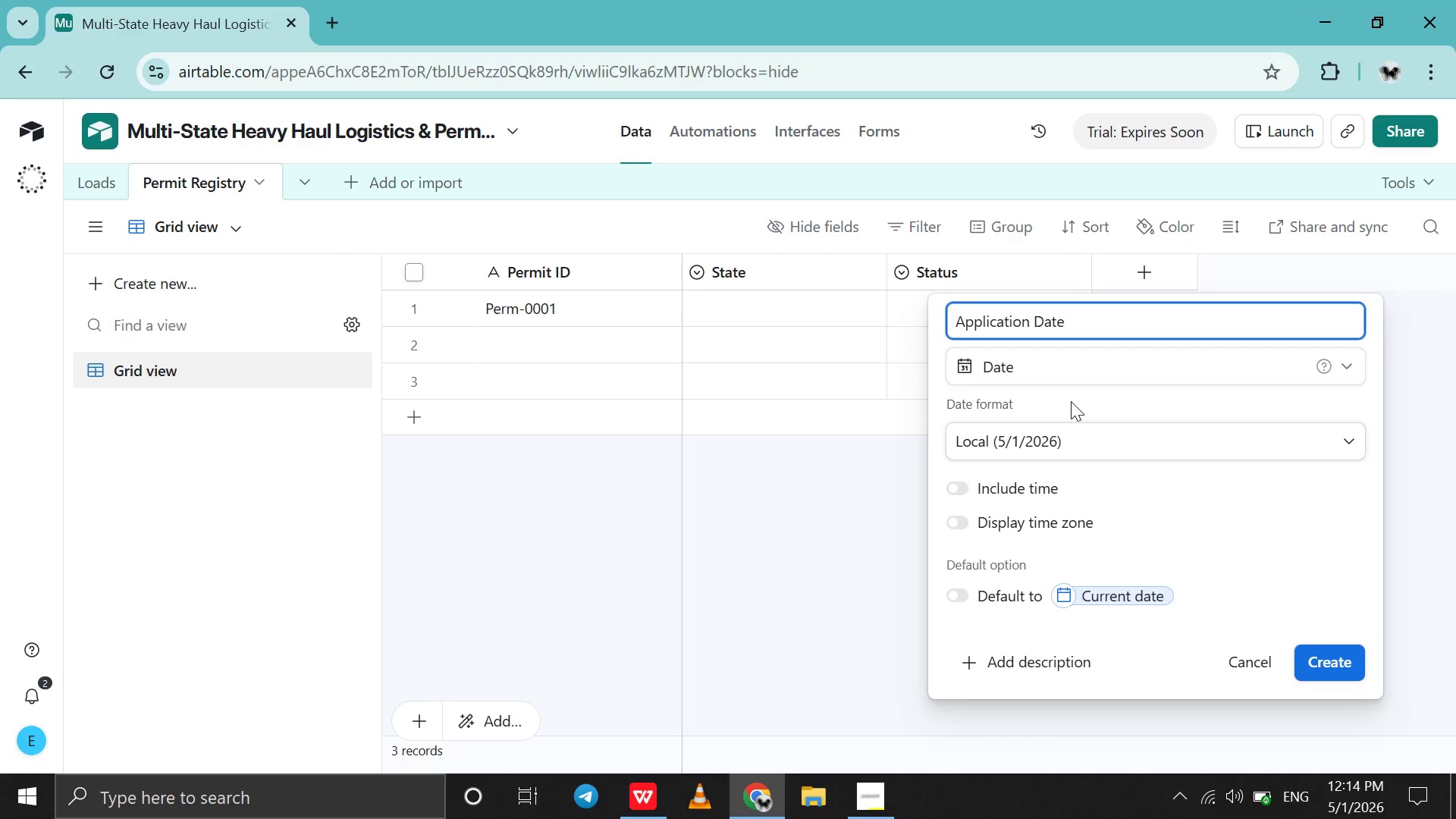 
key(Enter)
 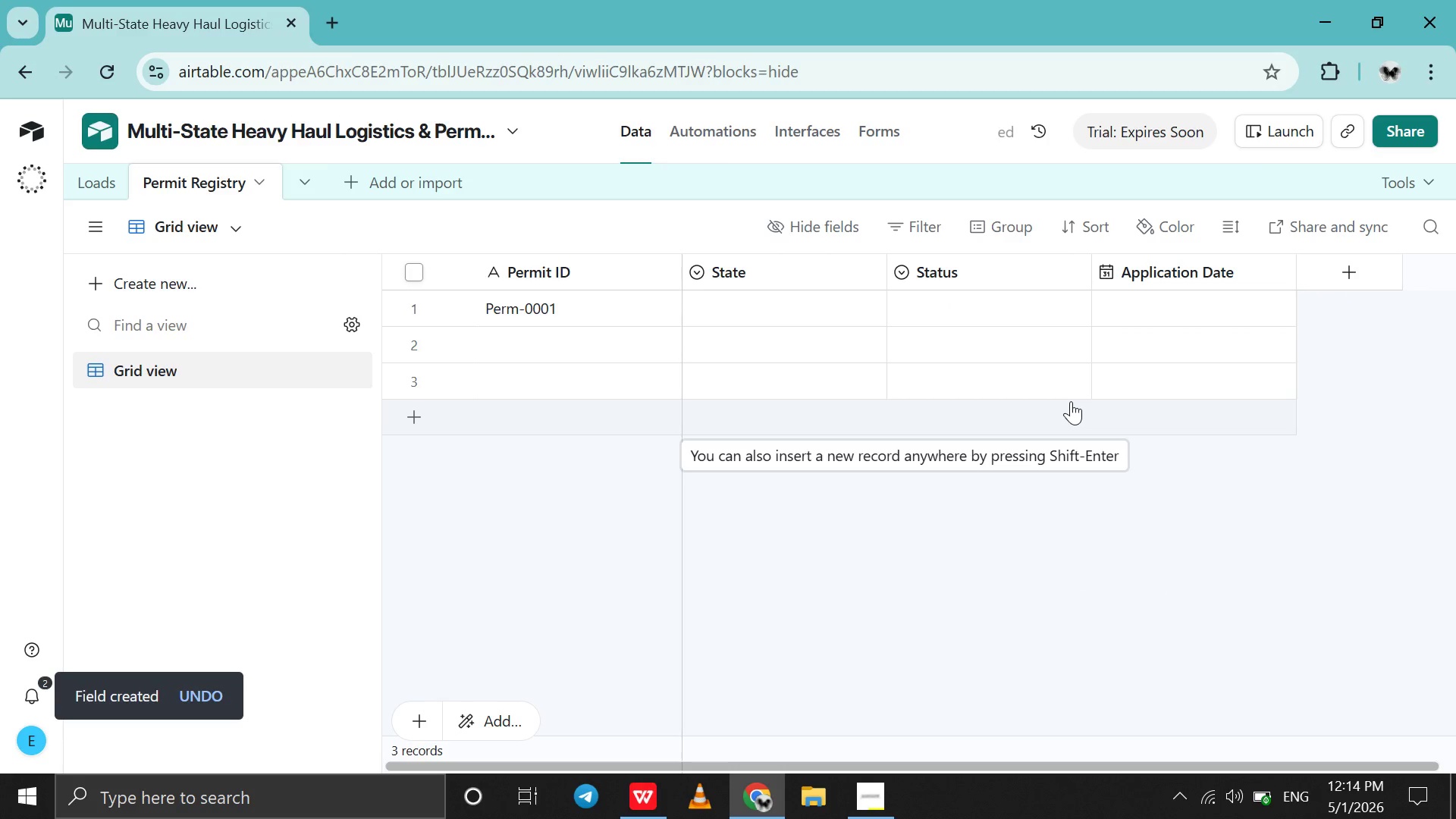 
scroll: coordinate [1071, 401], scroll_direction: down, amount: 3.0
 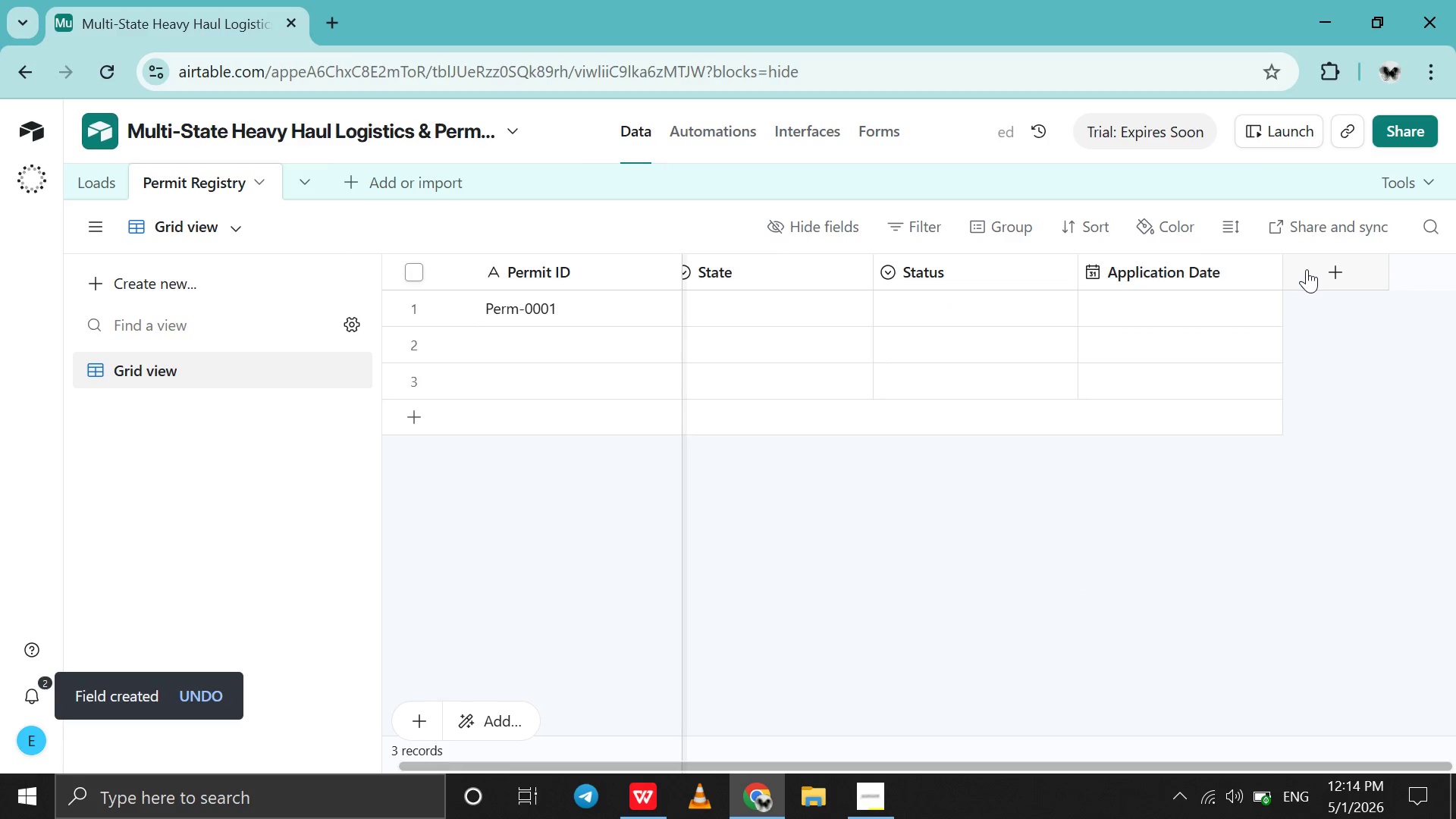 
left_click([1307, 269])
 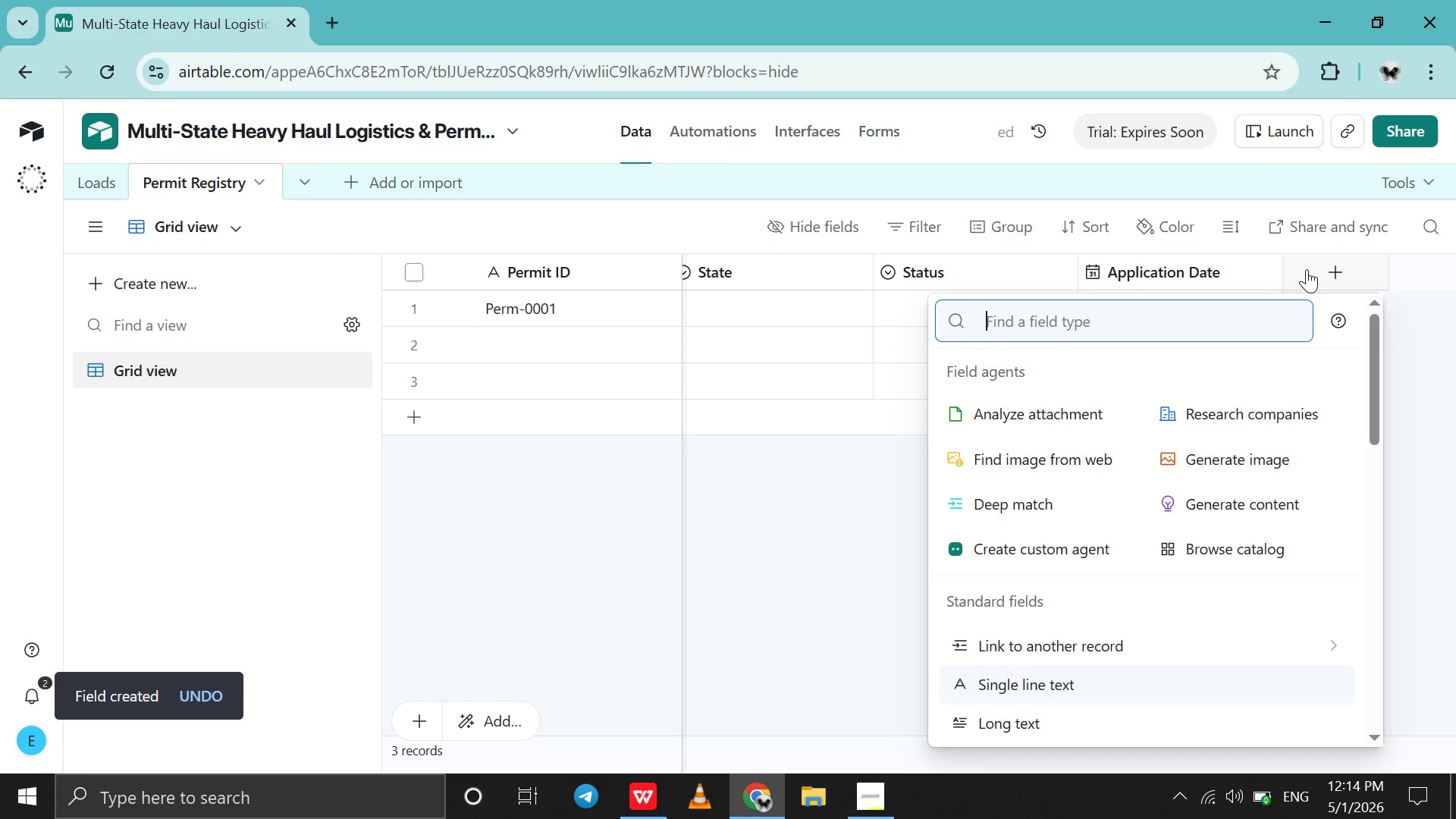 
type(da)
 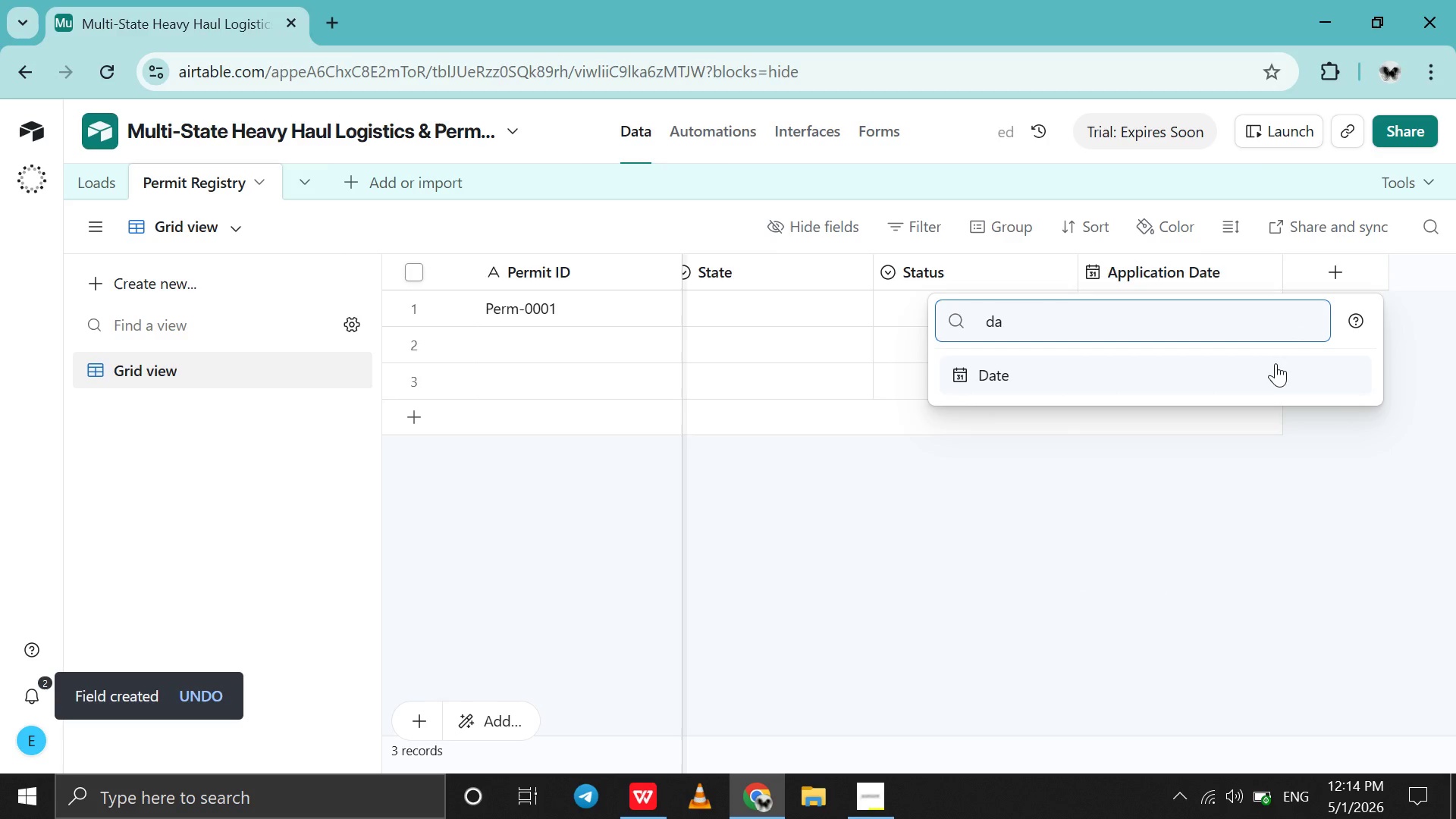 
left_click([1270, 370])
 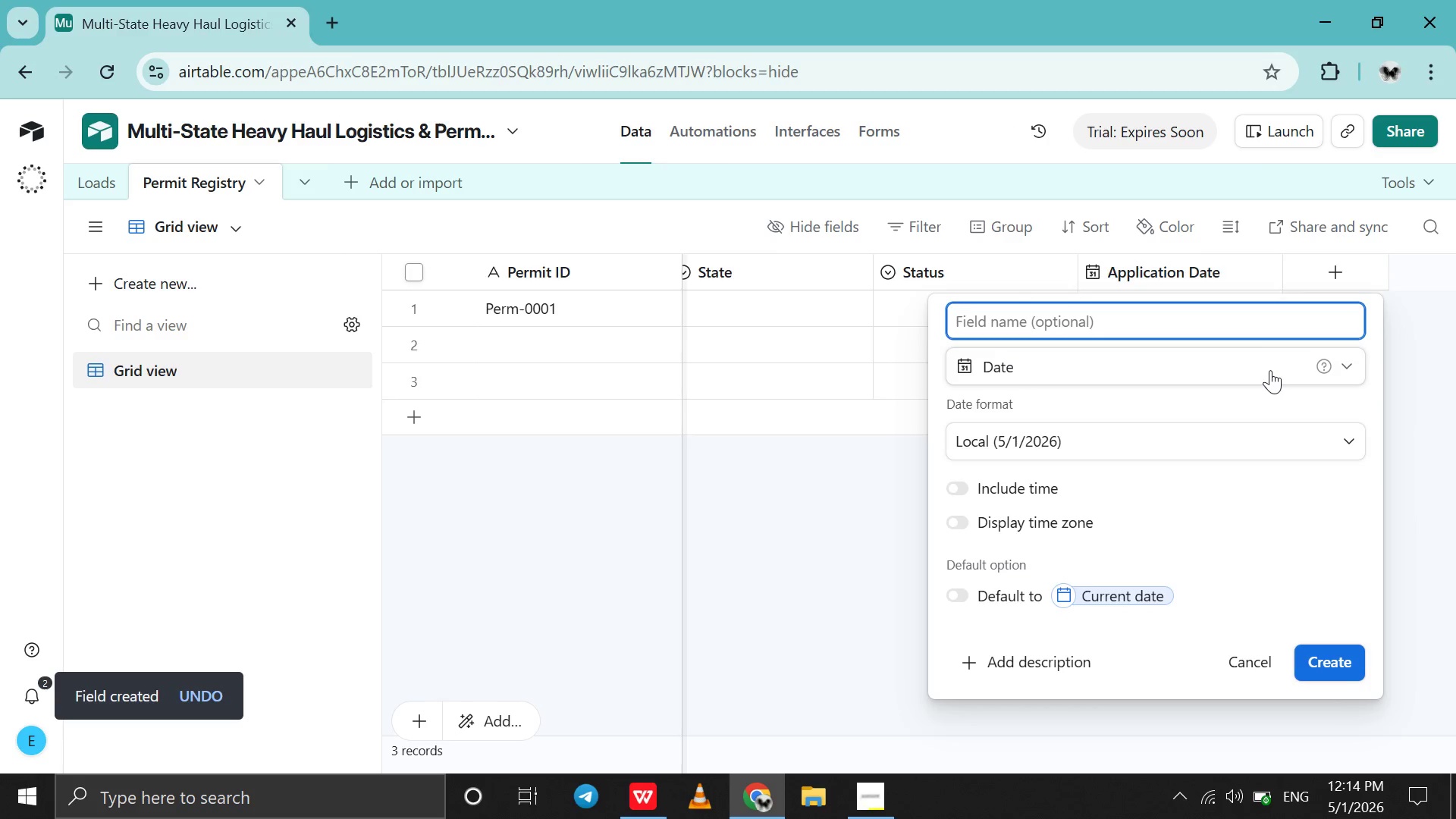 
type(Approval Date)
 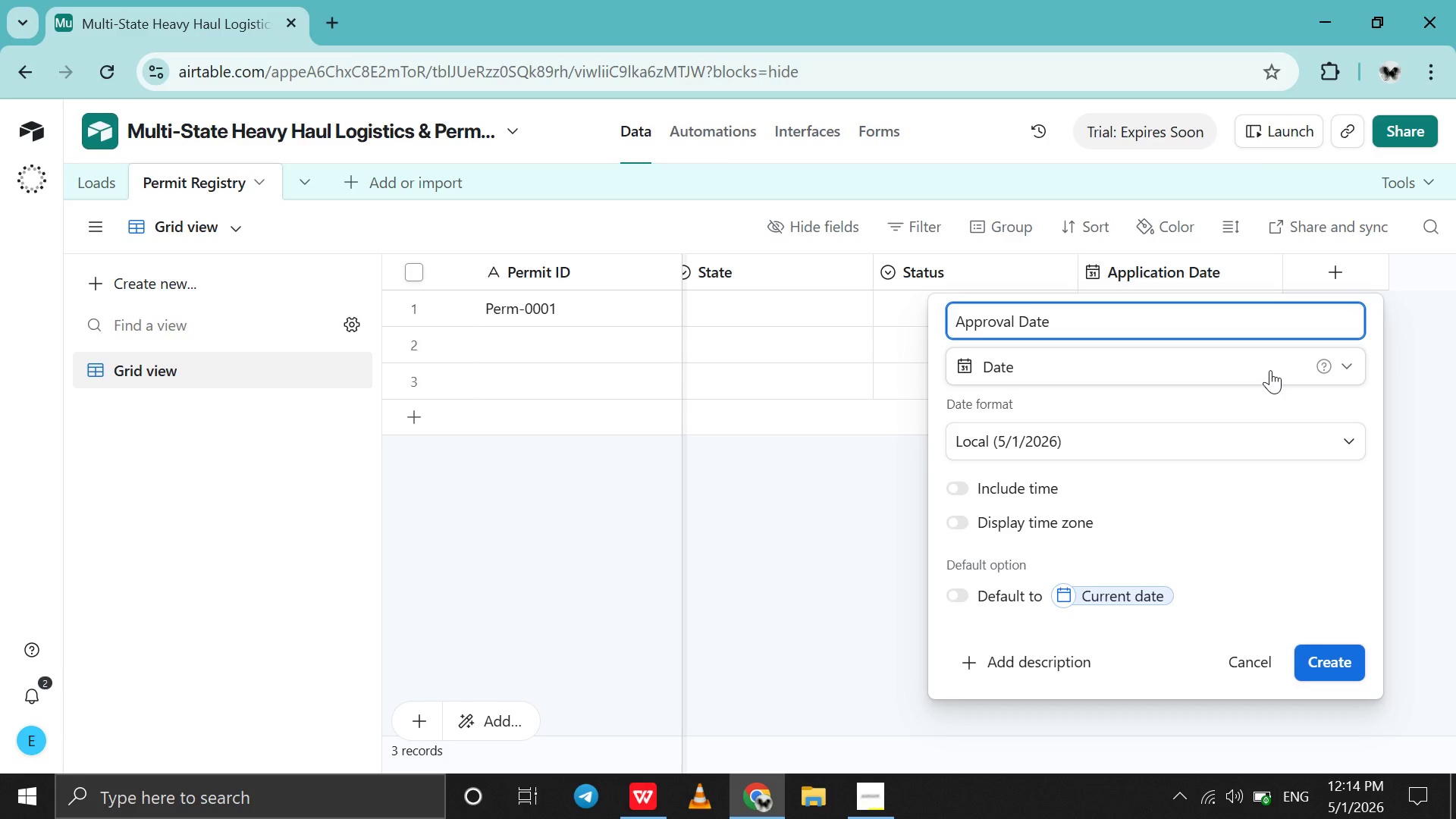 
key(Enter)
 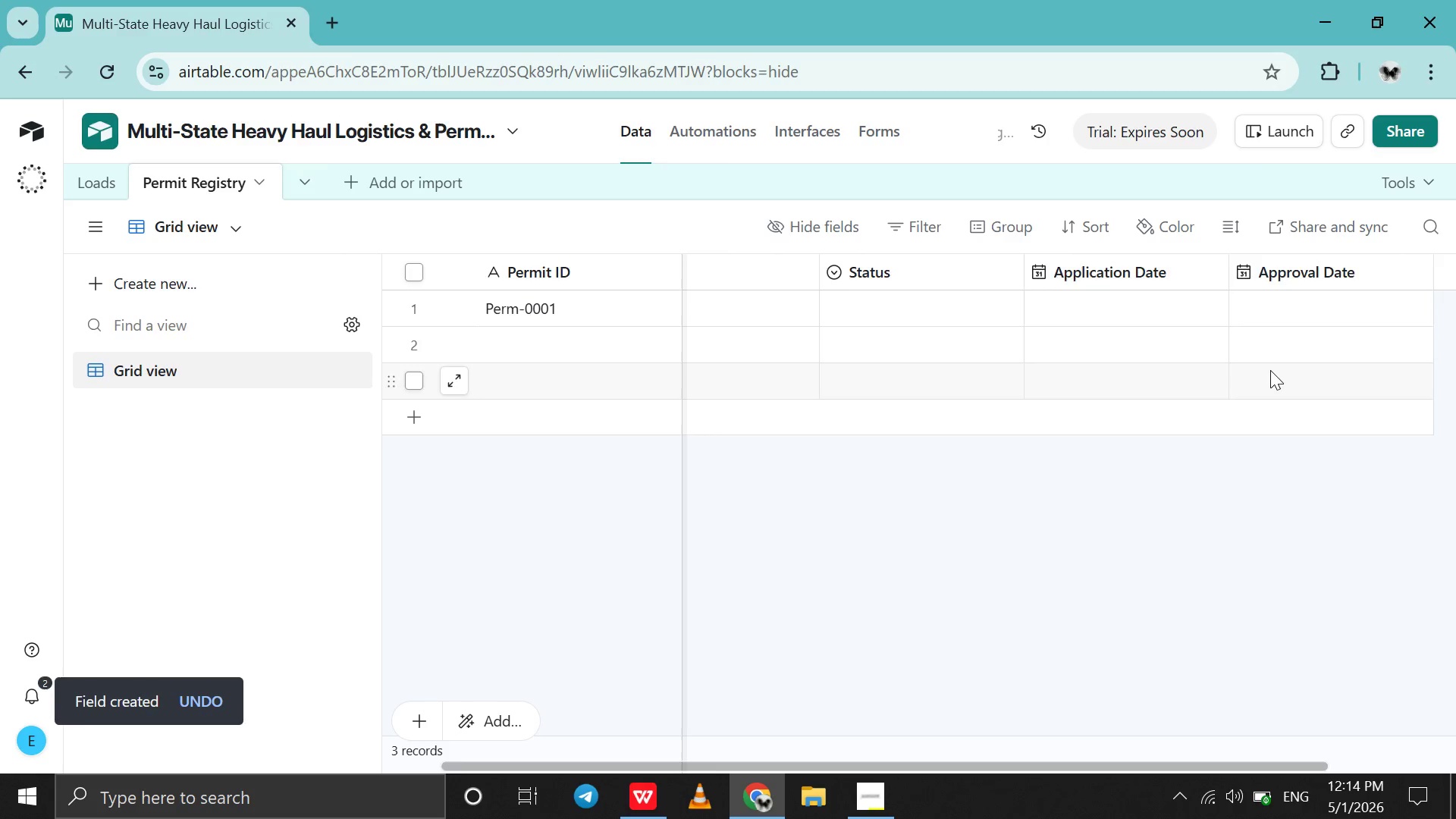 
scroll: coordinate [1270, 370], scroll_direction: down, amount: 10.0
 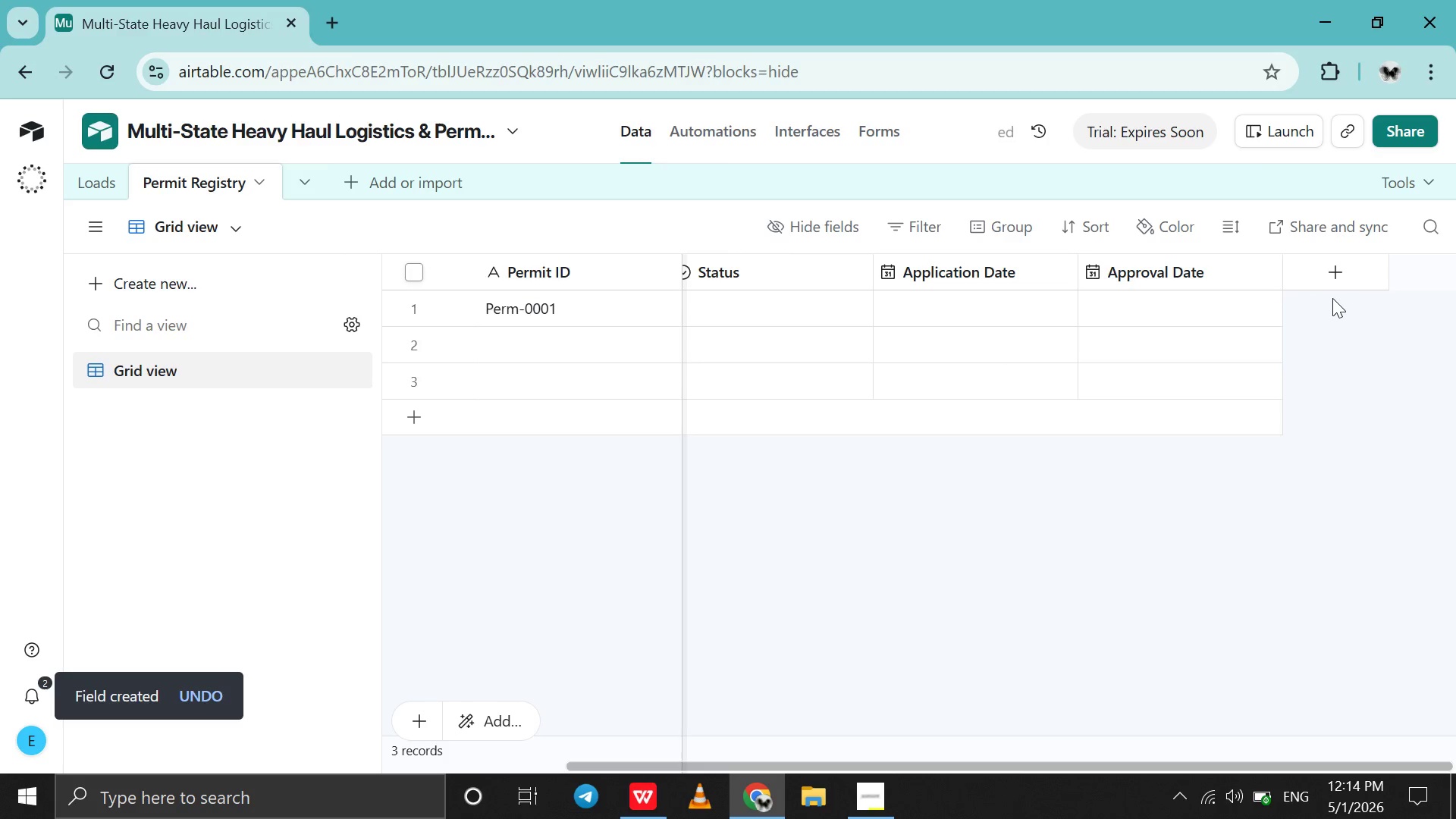 
left_click([1329, 284])
 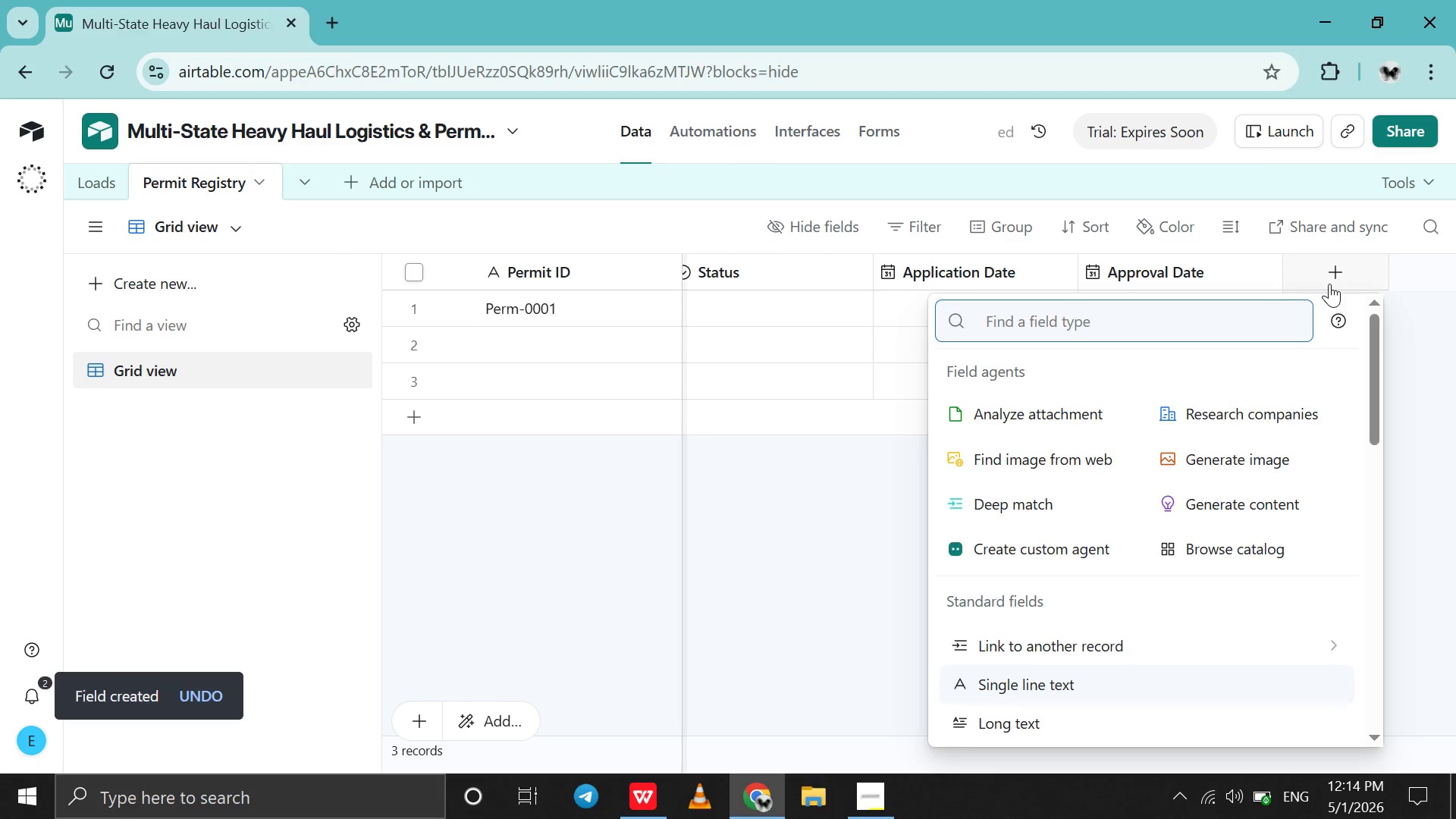 
left_click([1329, 284])
 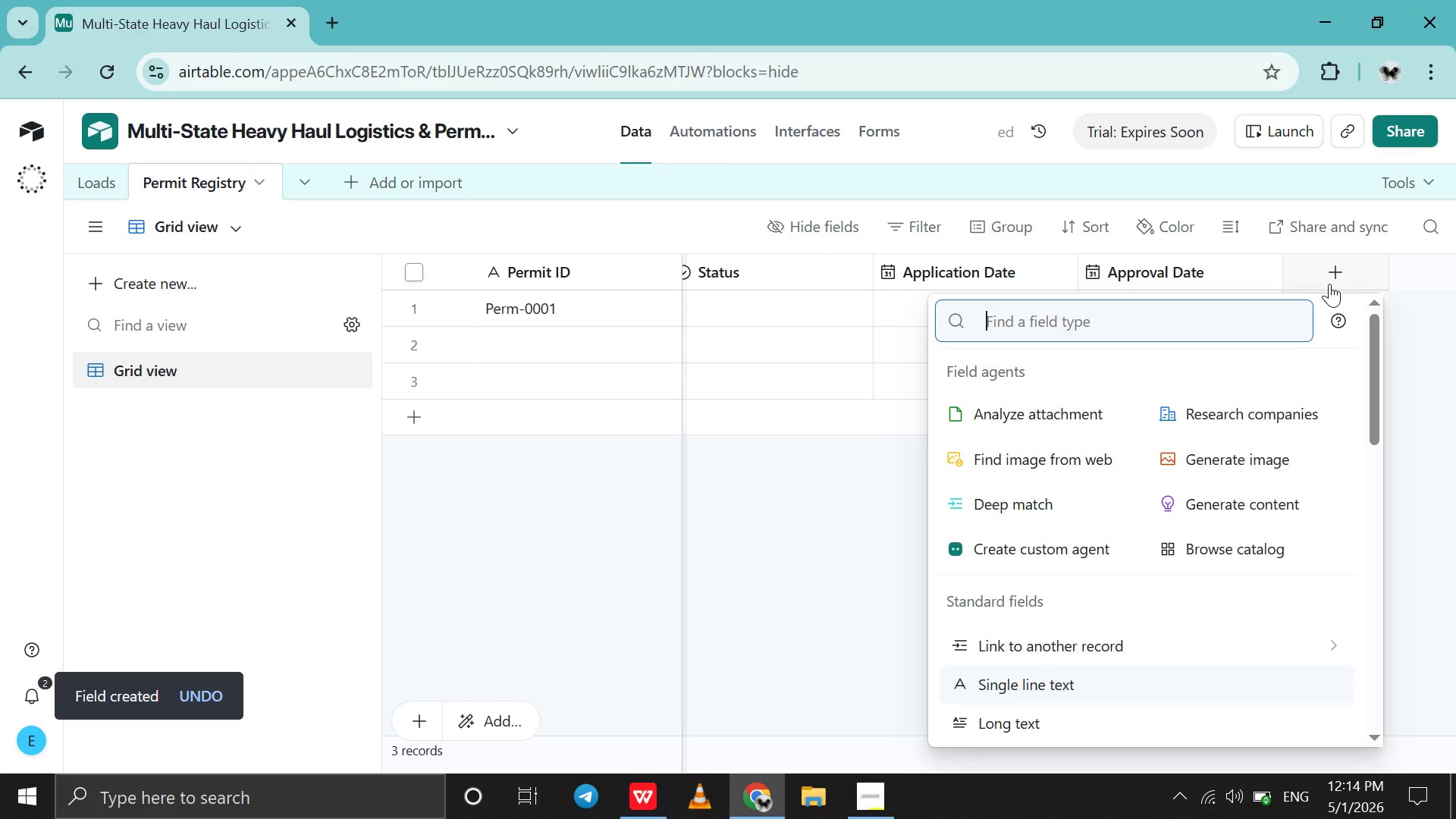 
type(Expiry da)
 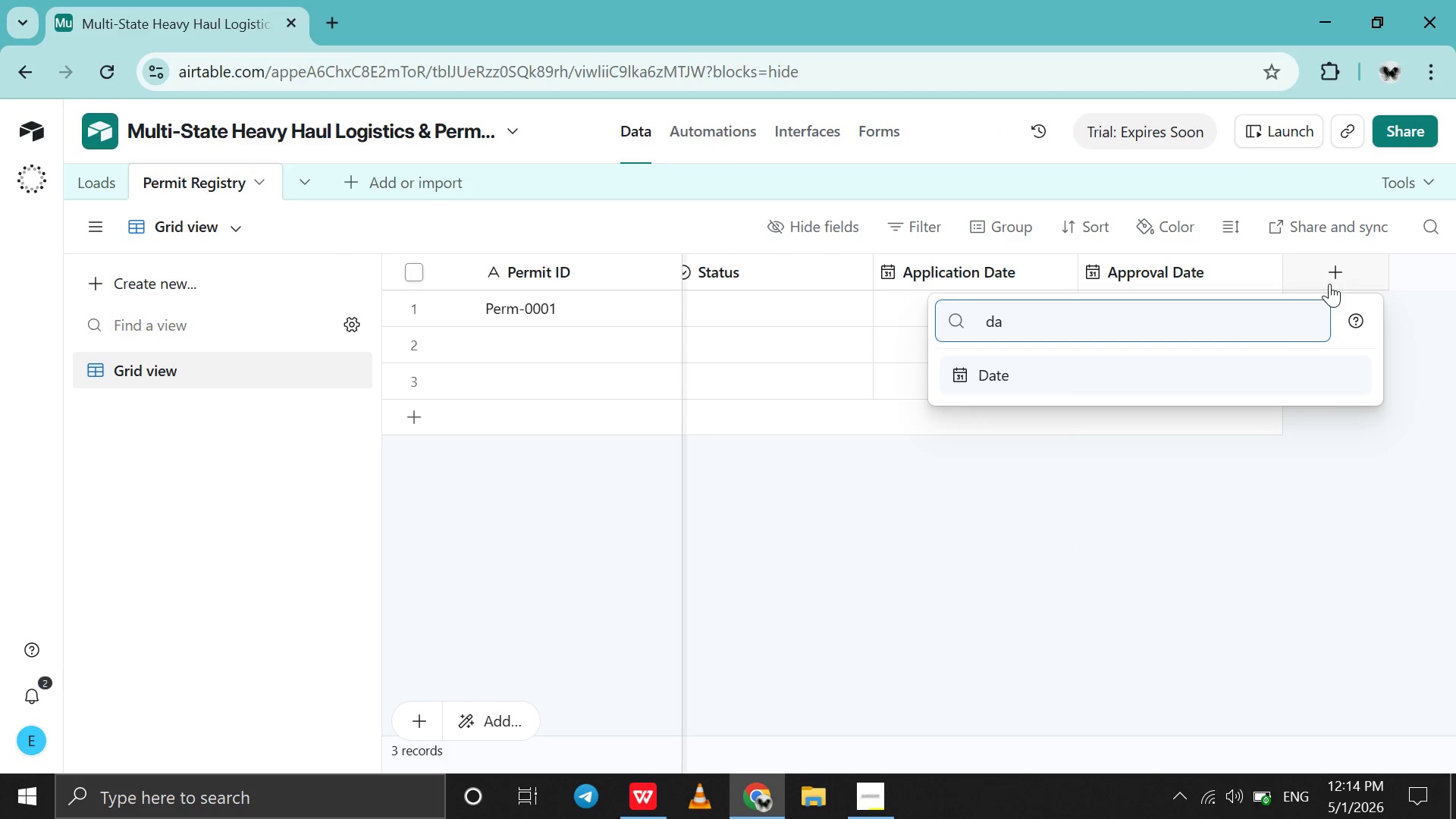 
hold_key(key=Backspace, duration=0.7)
 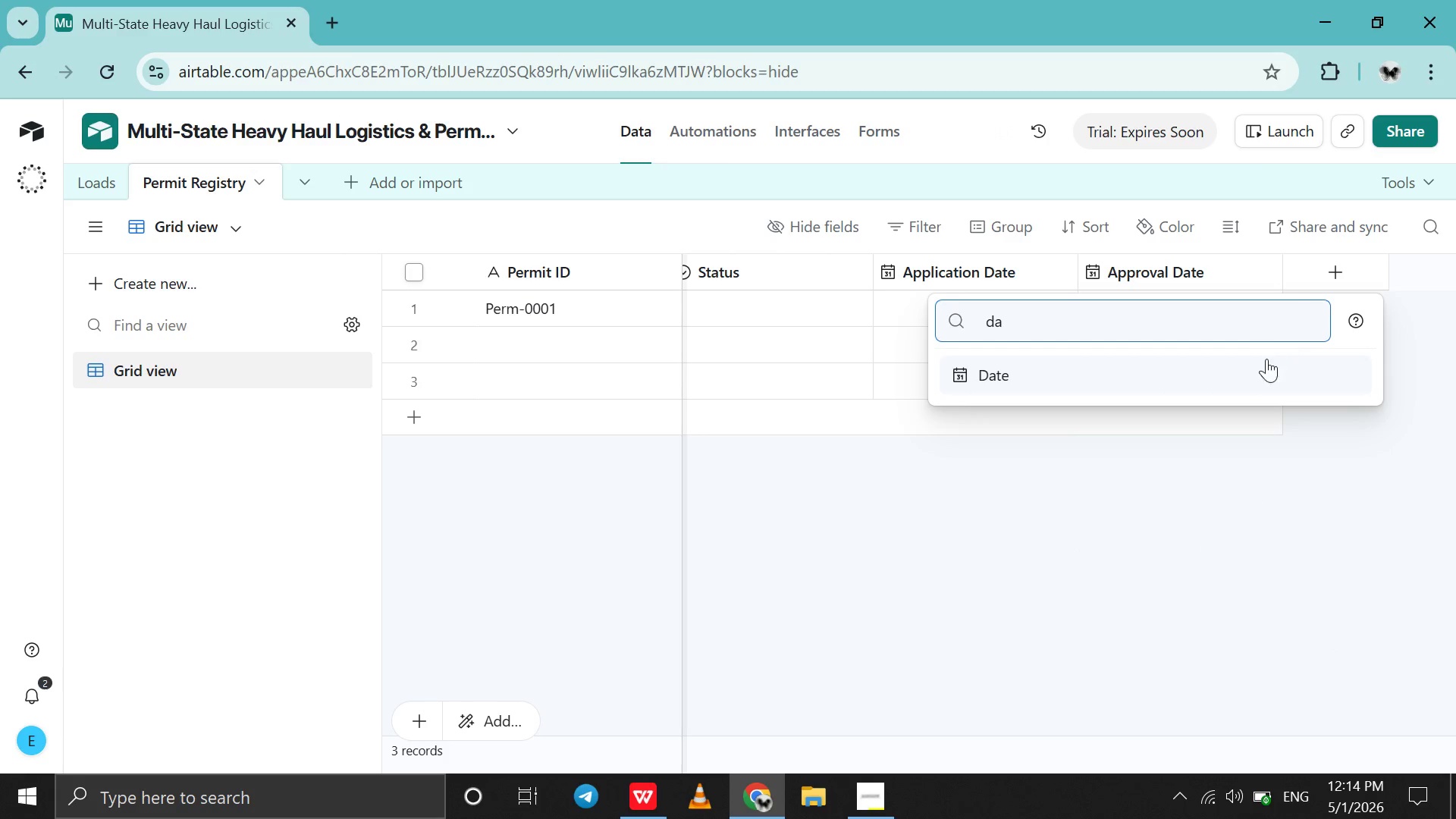 
left_click([1248, 391])
 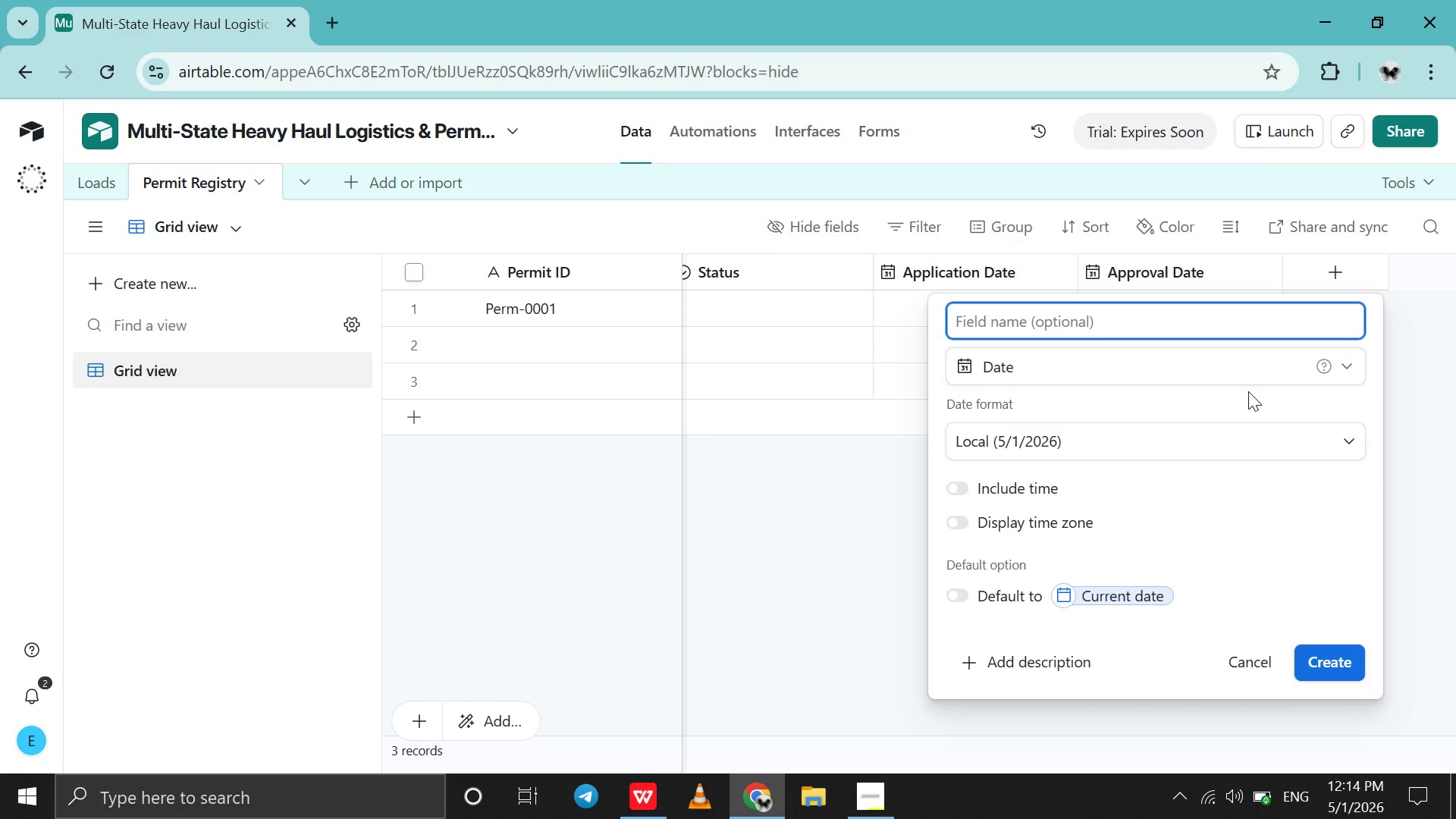 
type(Expiry Date)
 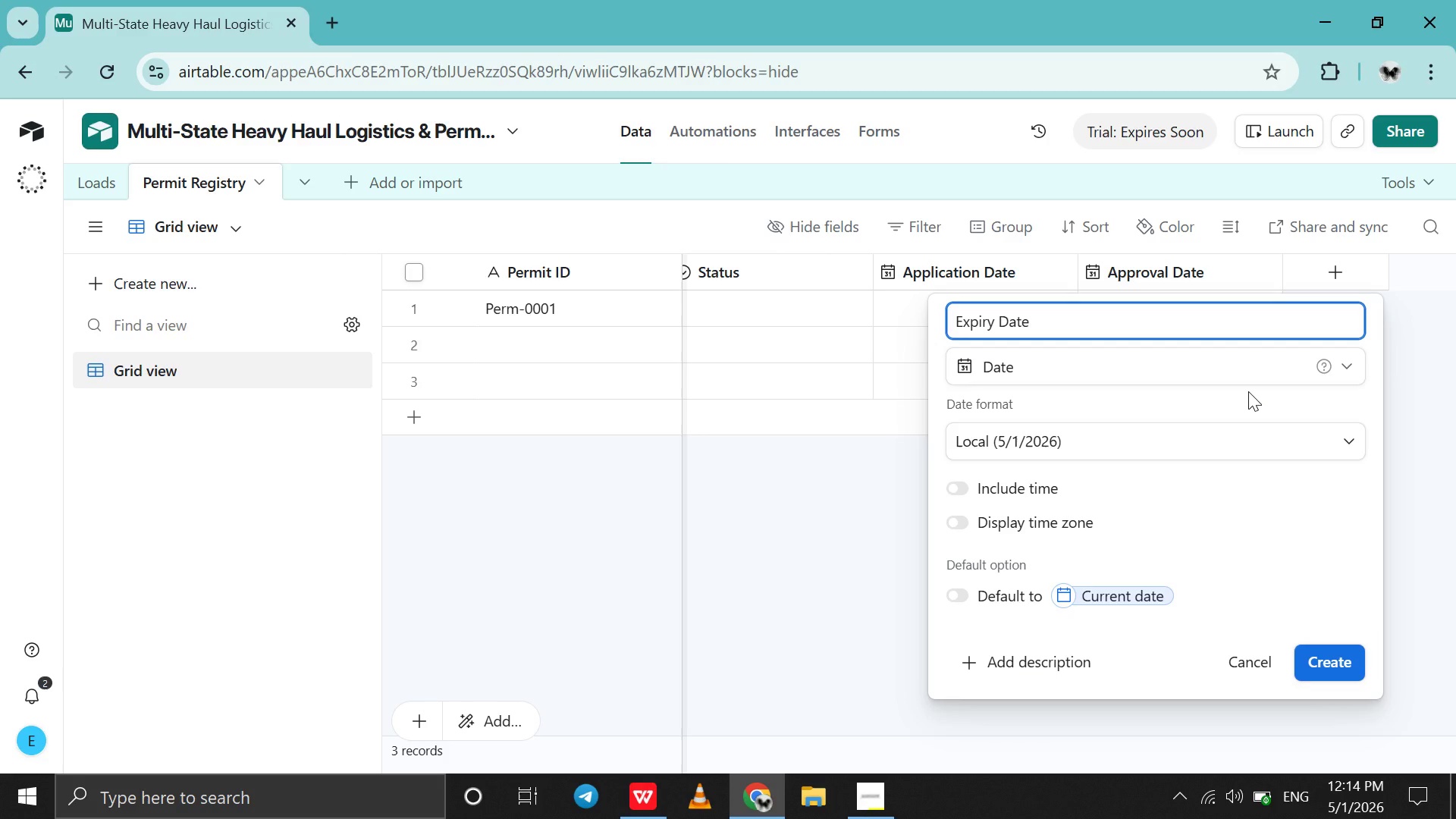 
left_click([1342, 666])
 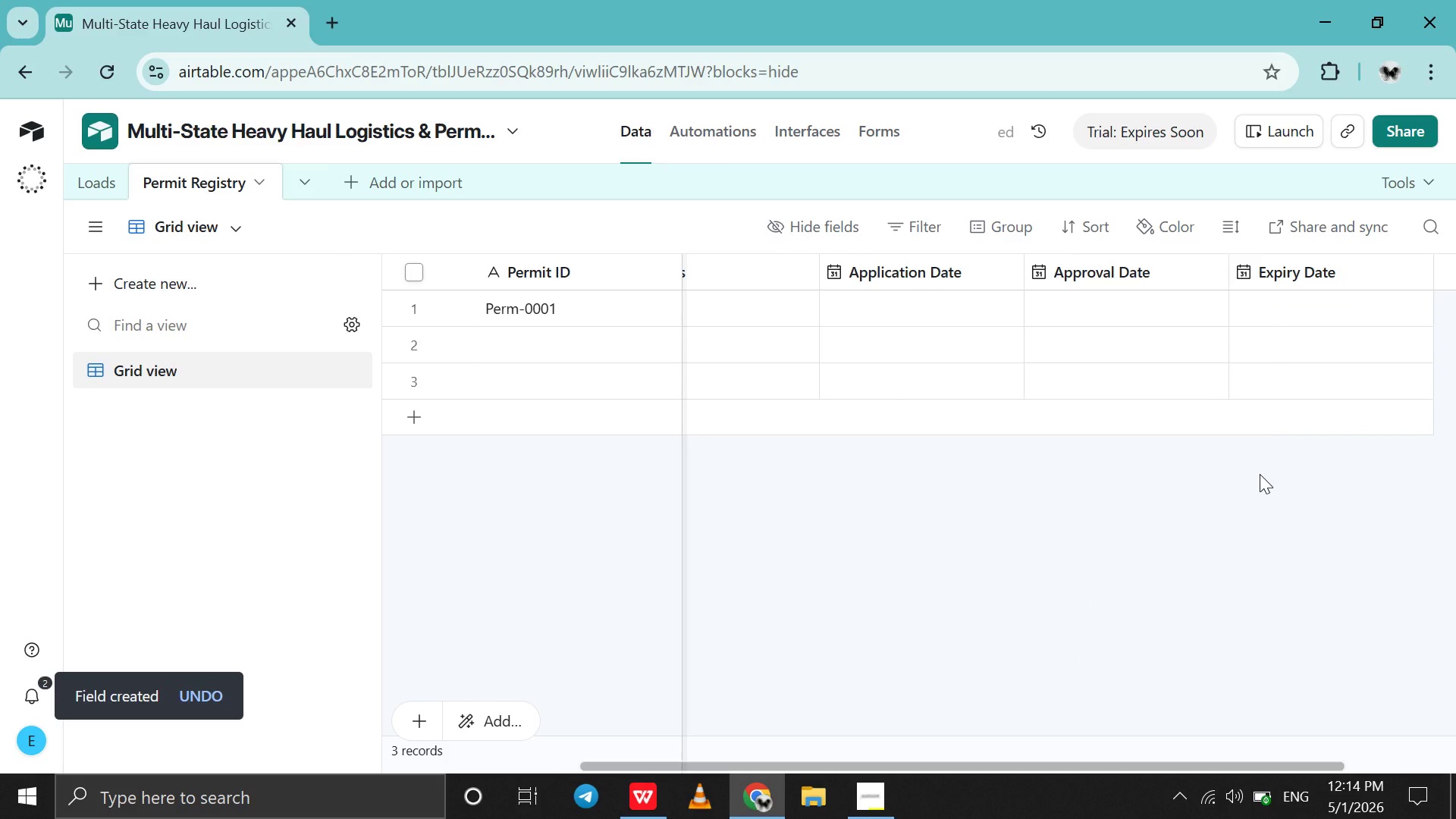 
scroll: coordinate [1260, 474], scroll_direction: down, amount: 5.0
 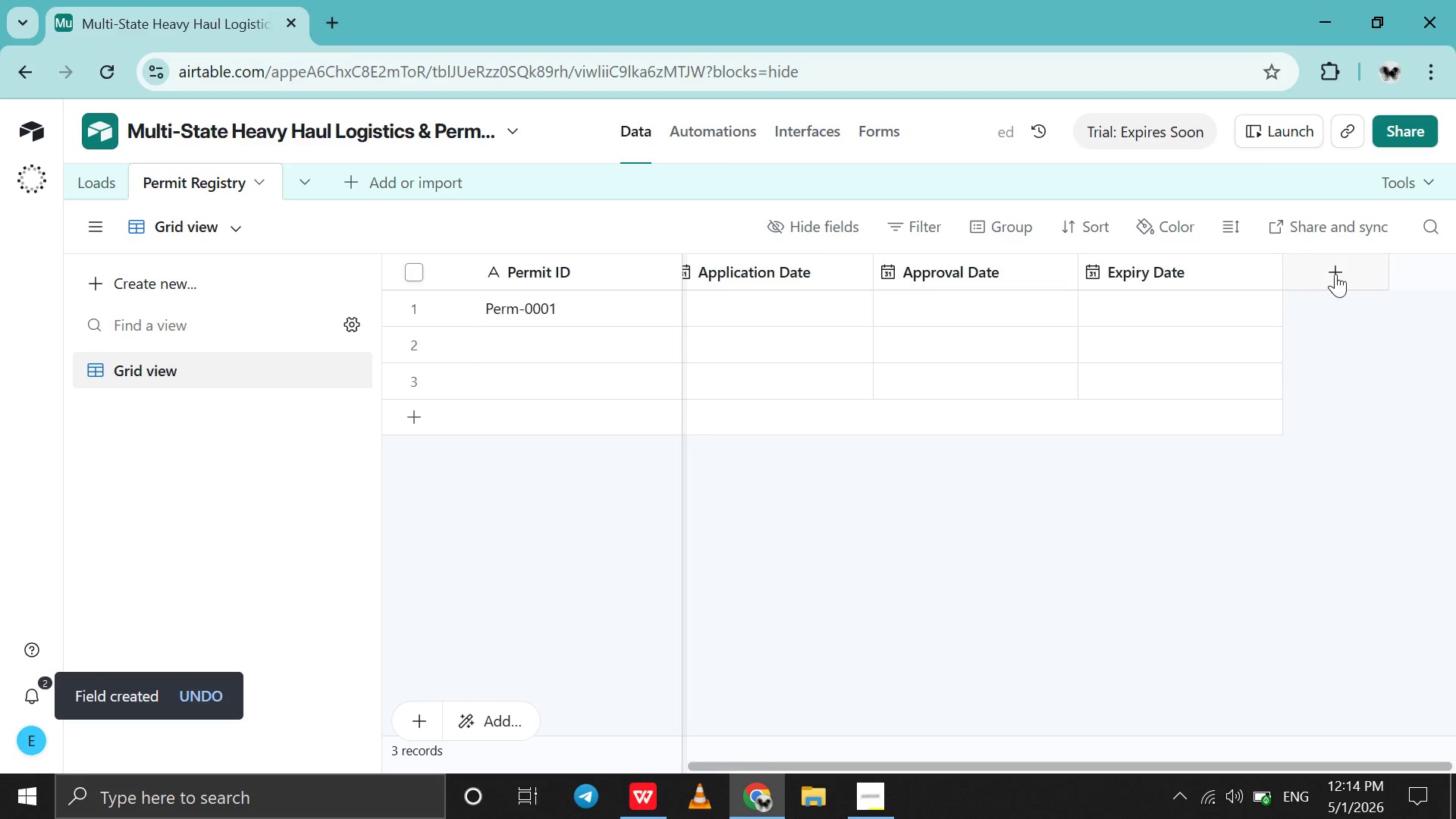 
left_click([1337, 271])
 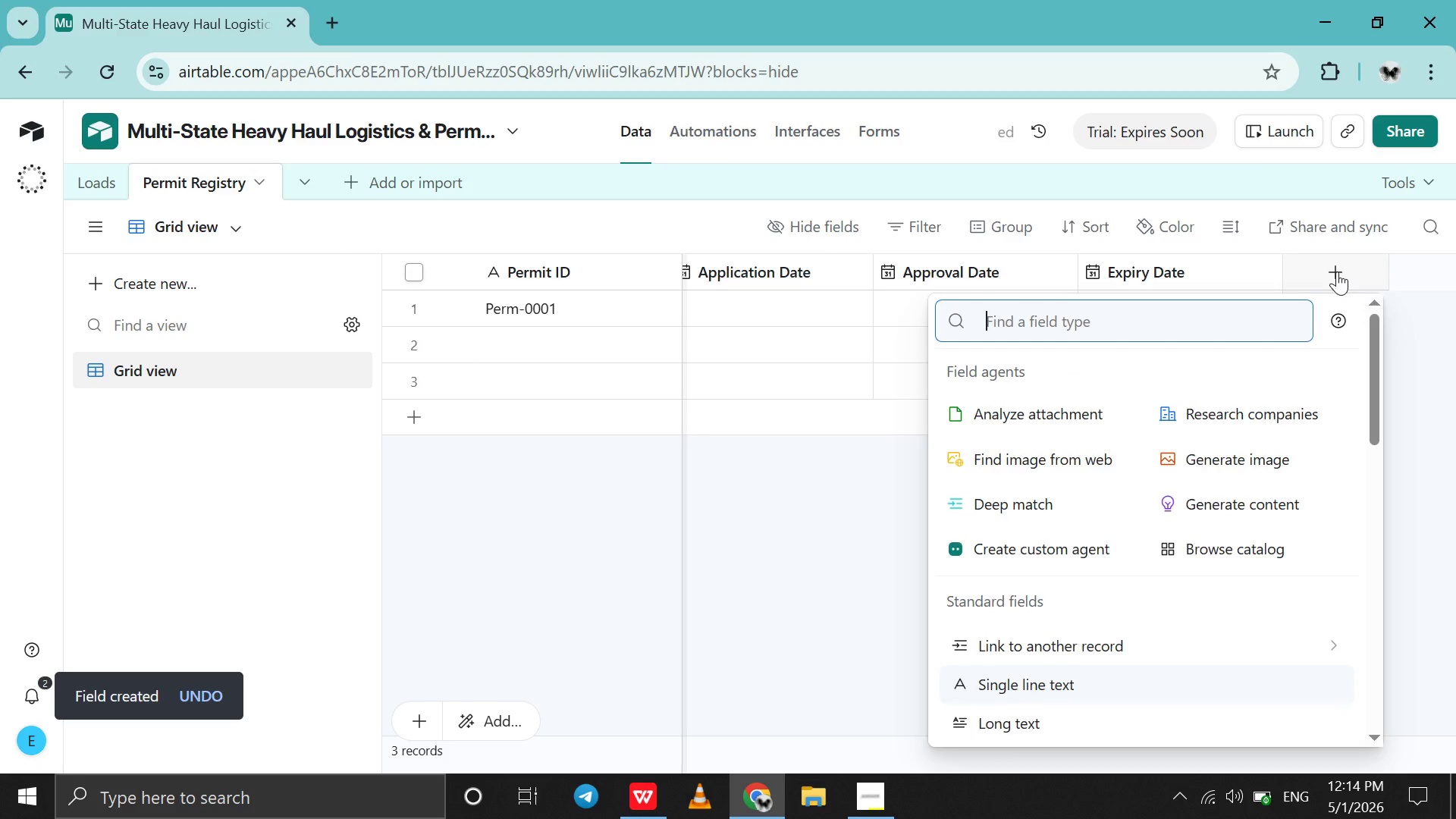 
type(for)
 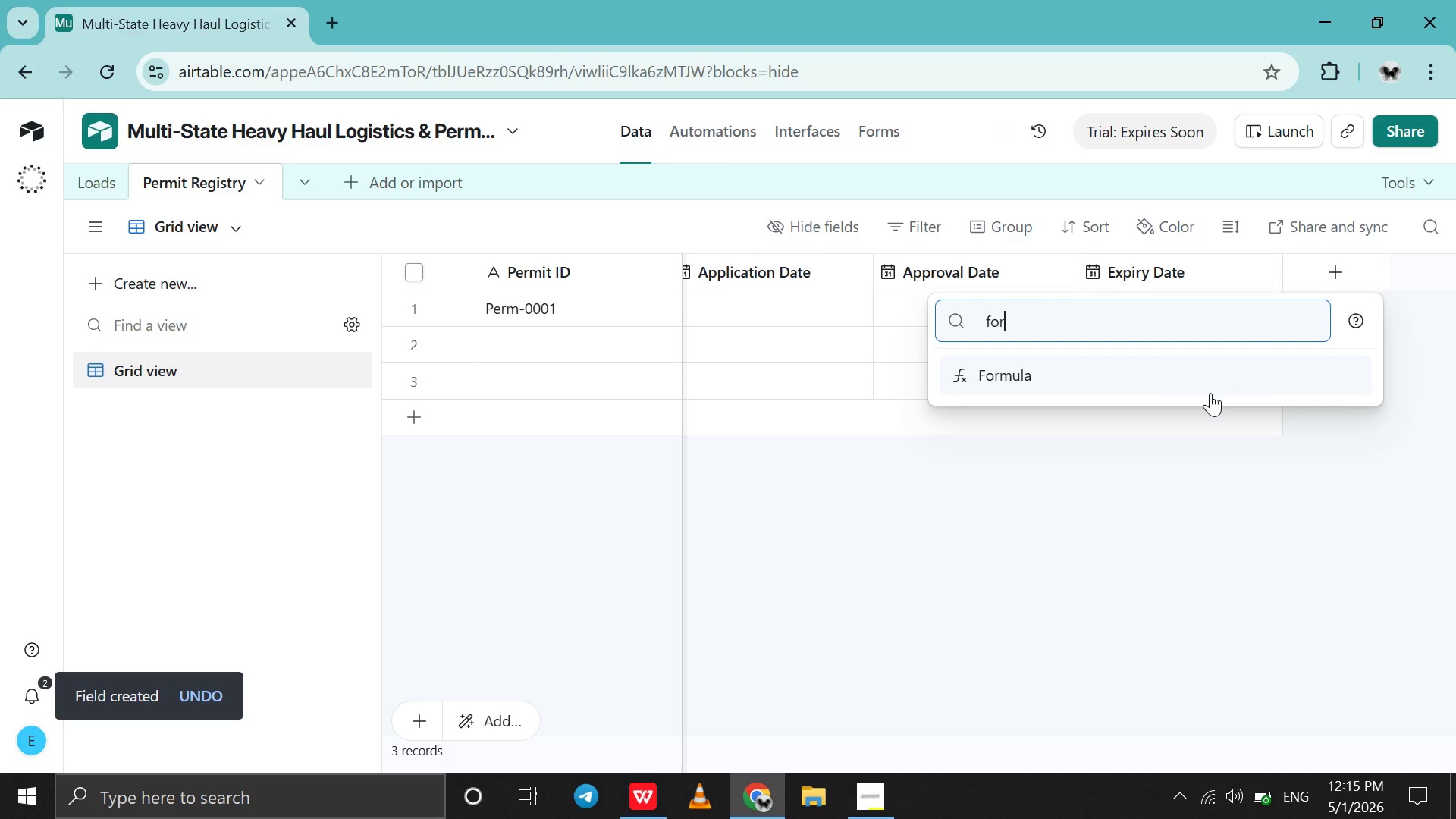 
left_click([1210, 393])
 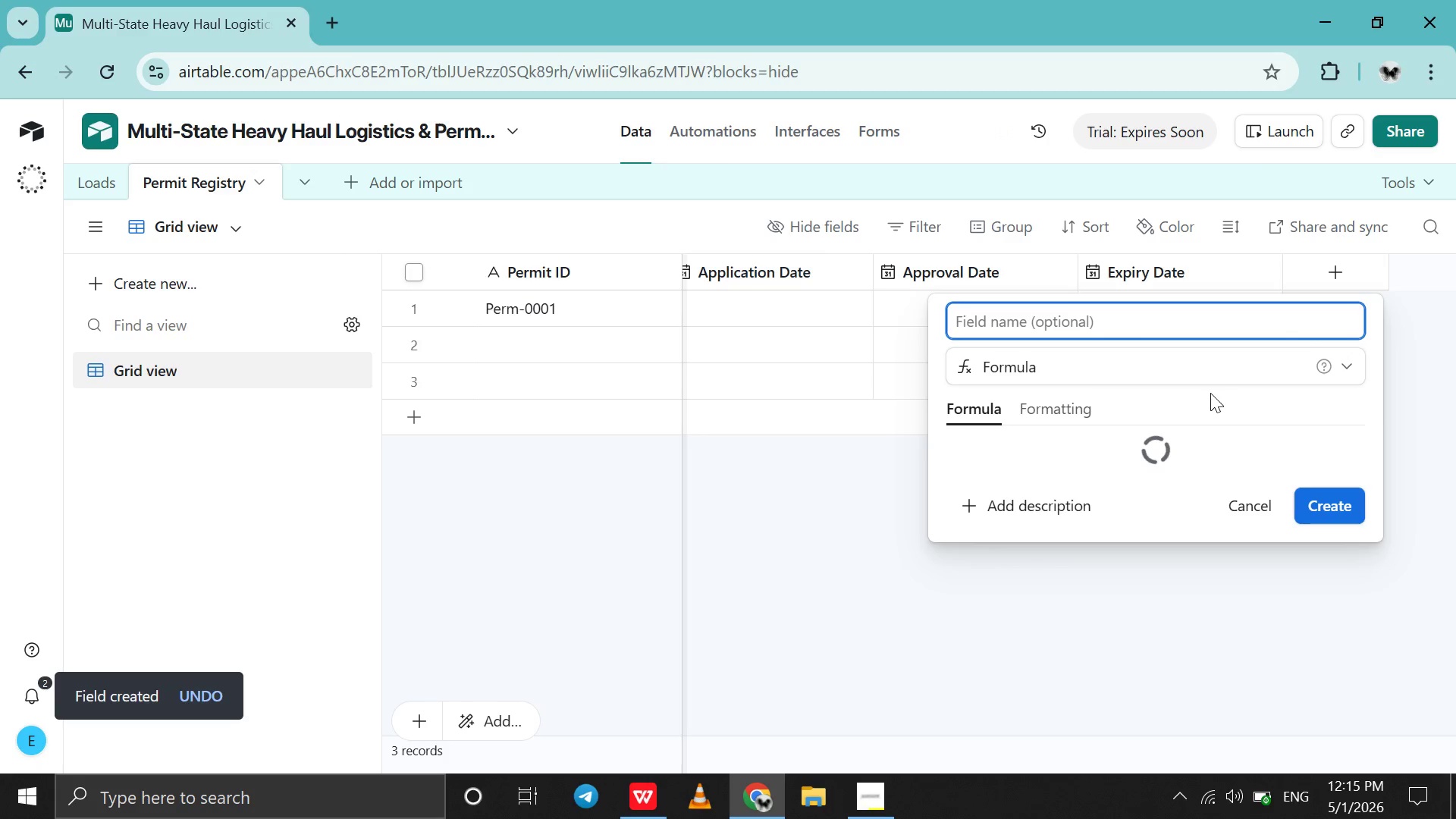 
type(Is Approved)
 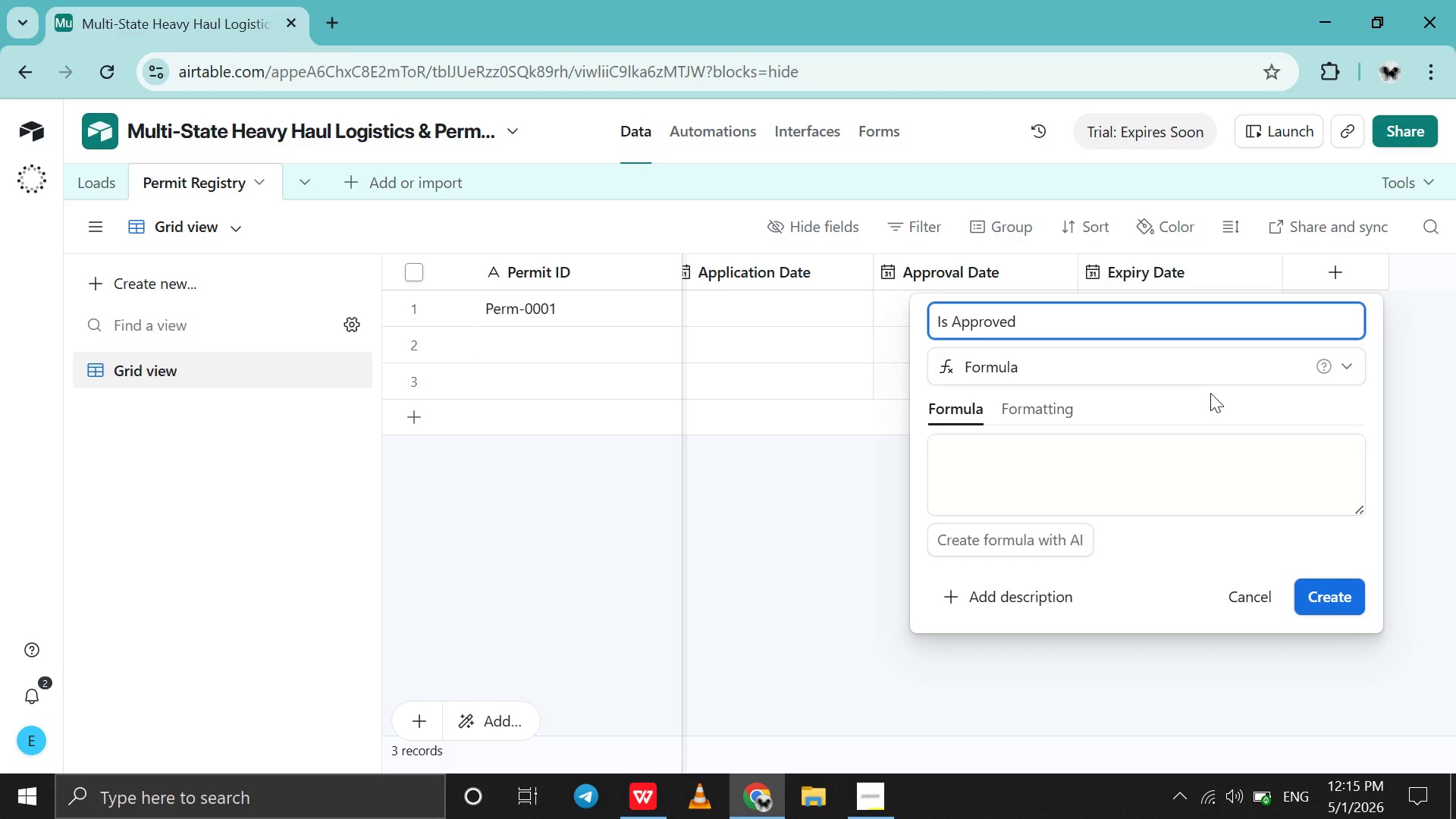 
key(Shift+Slash)
 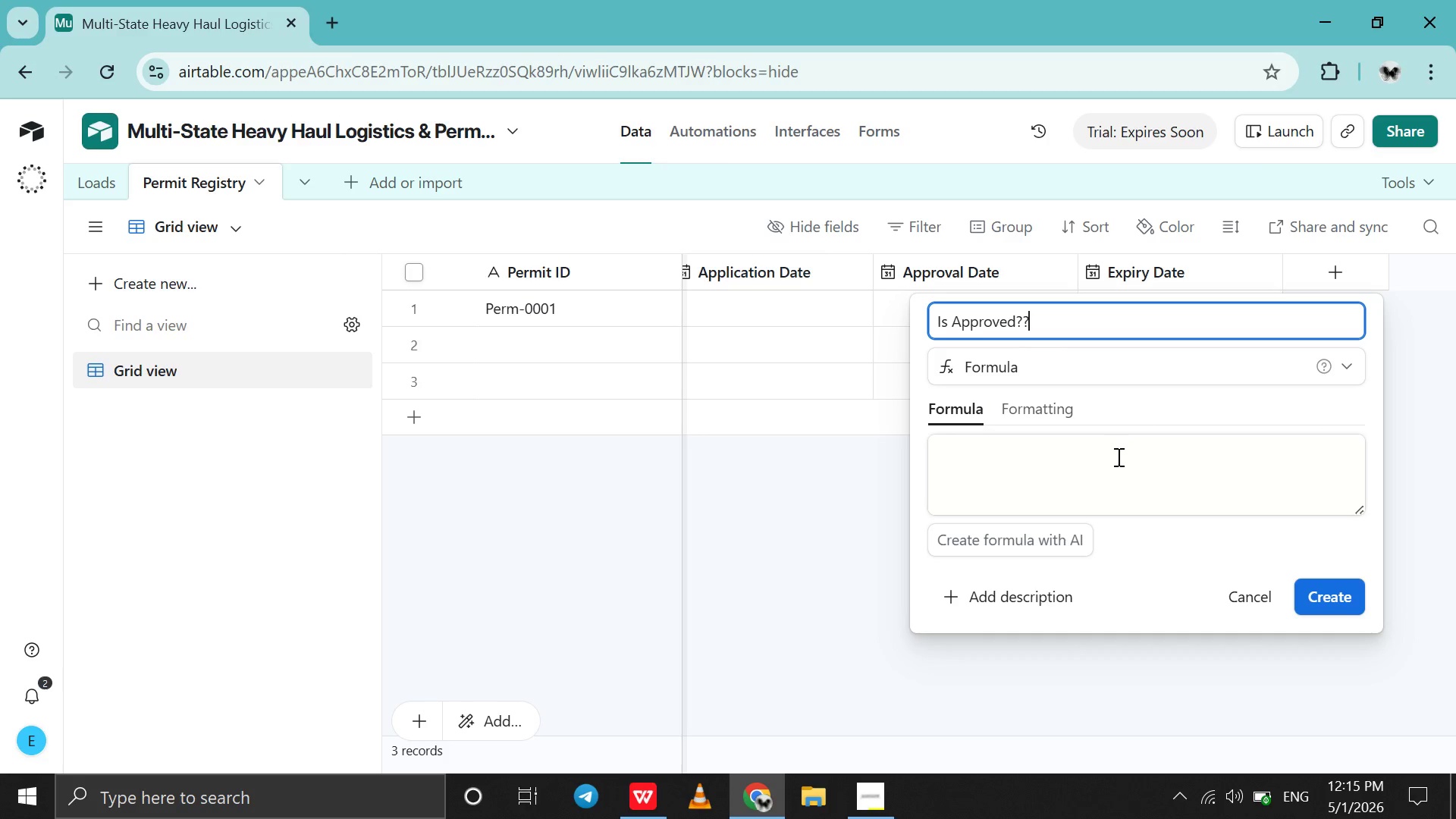 
key(Shift+Slash)
 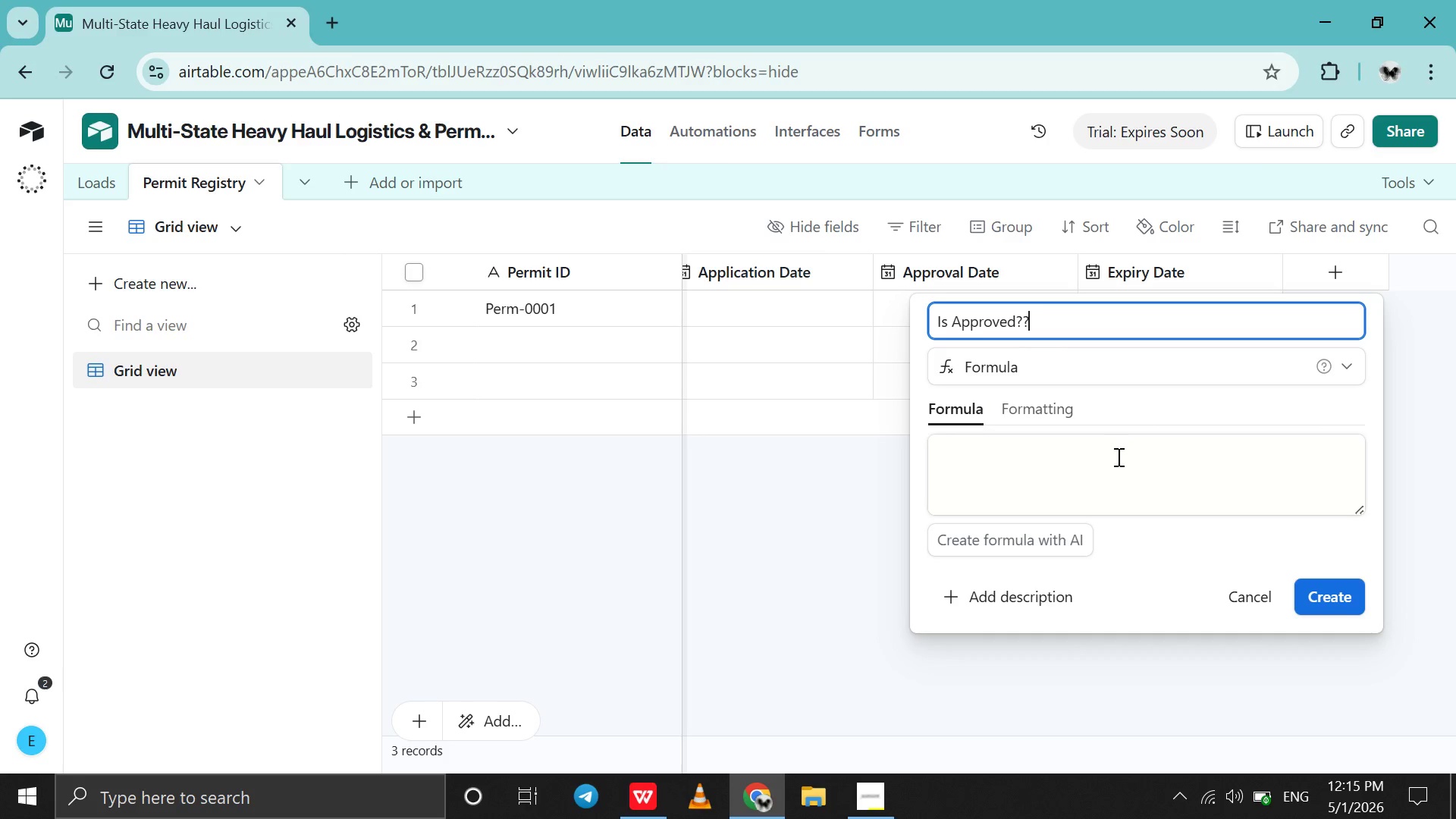 
left_click([1117, 457])
 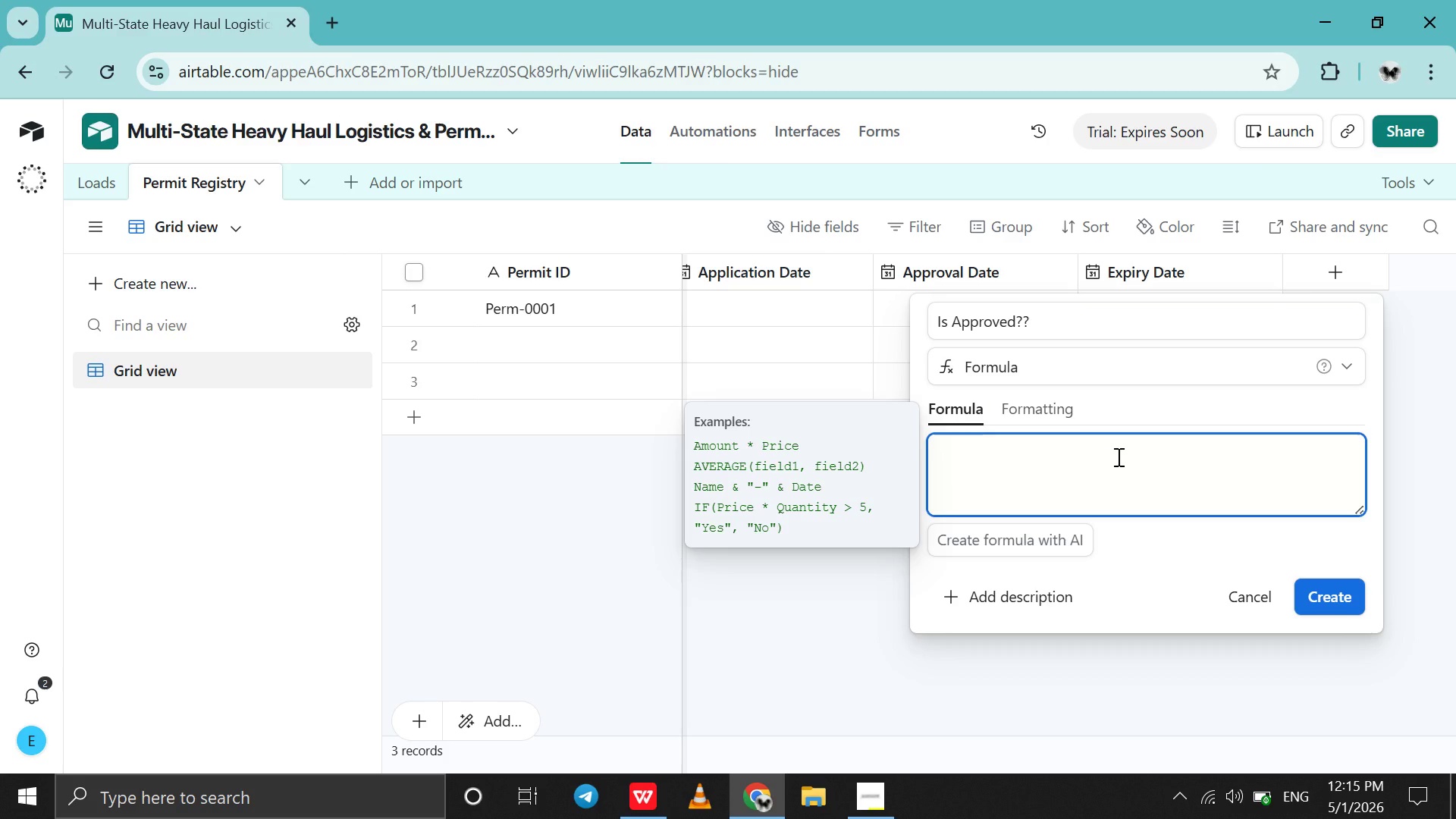 
type(if)
 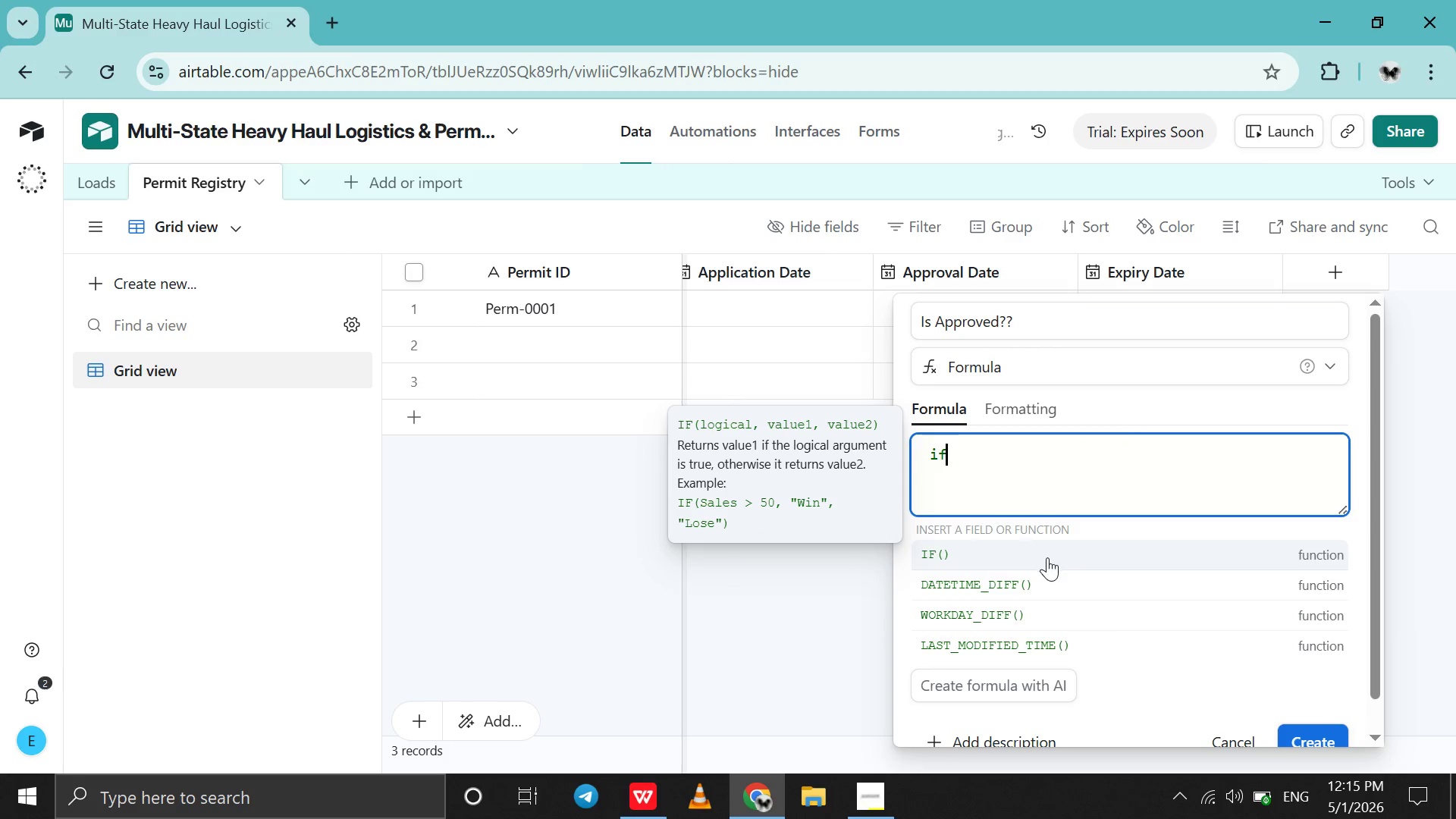 
left_click([1047, 558])
 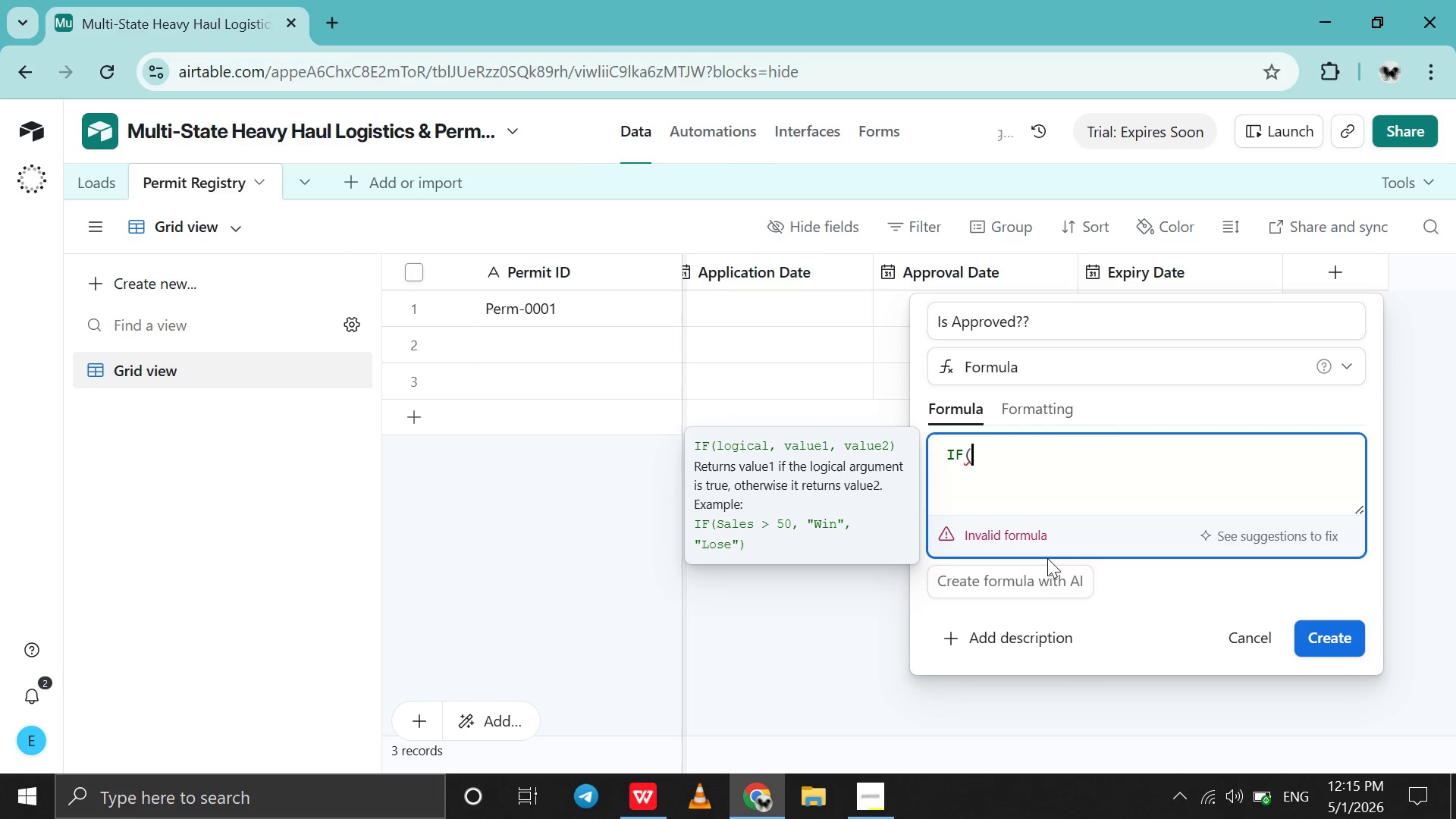 
type(statu)
 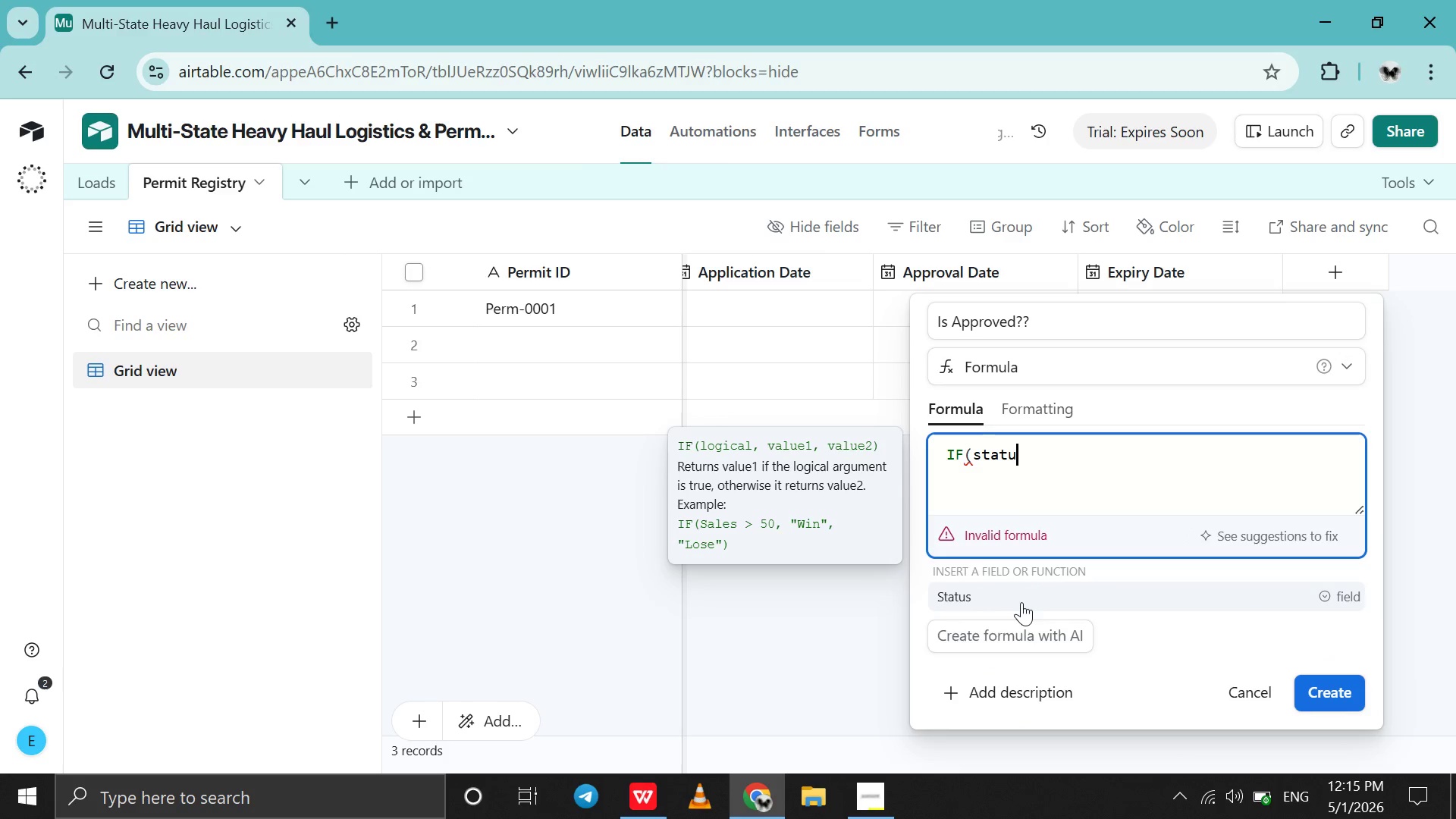 
left_click([1021, 602])
 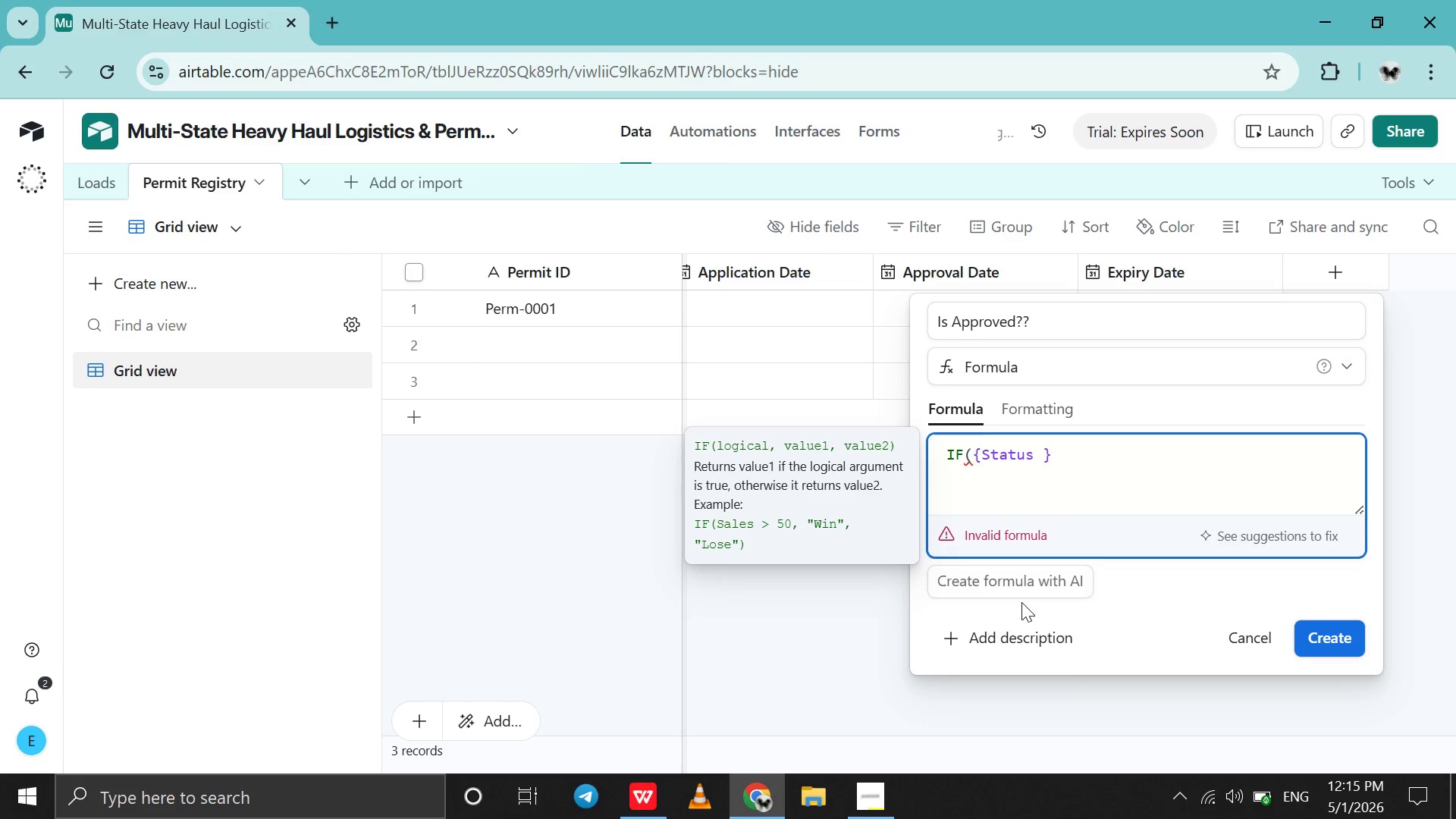 
type(="Approved)
 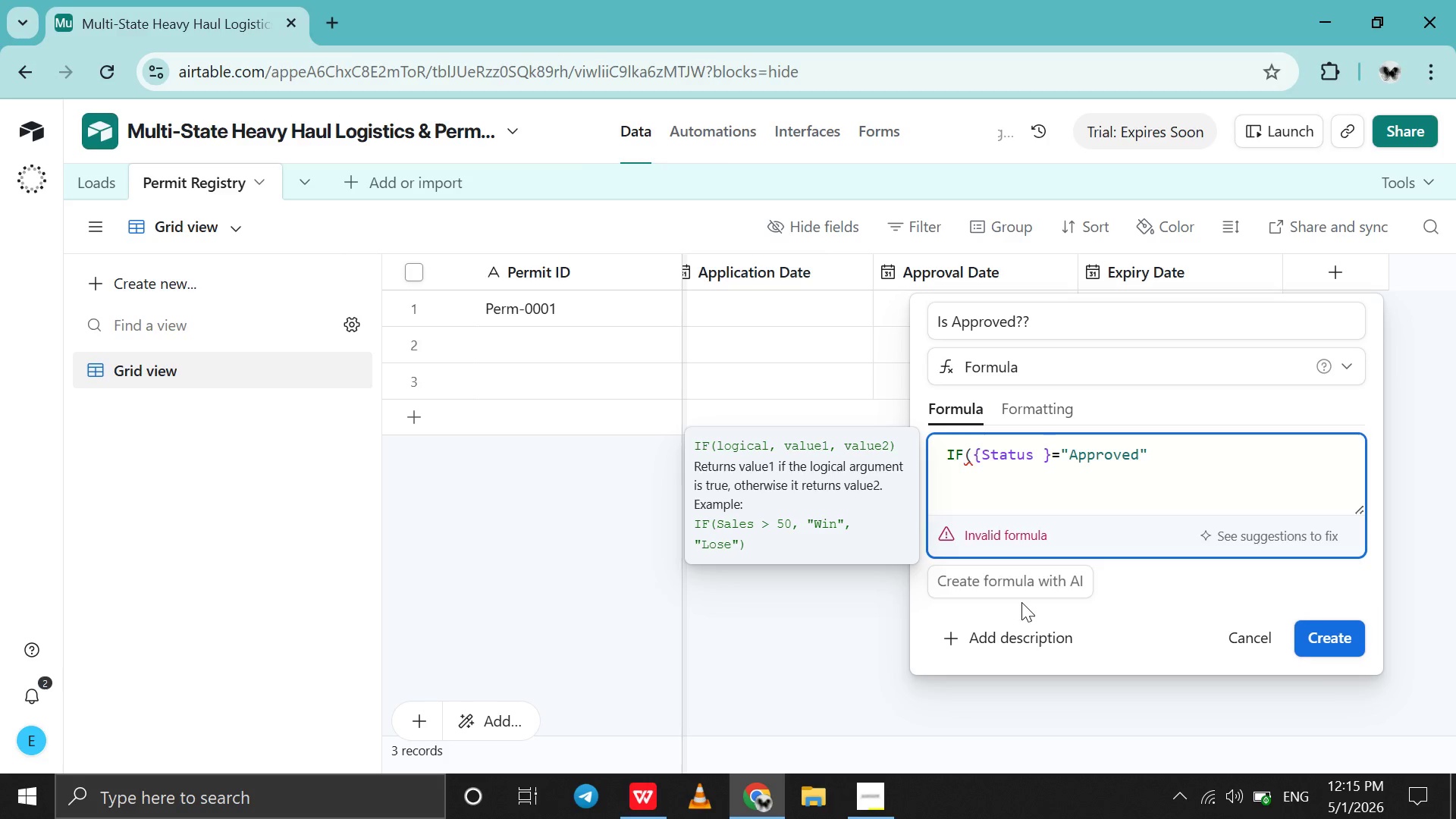 
key(ArrowRight)
 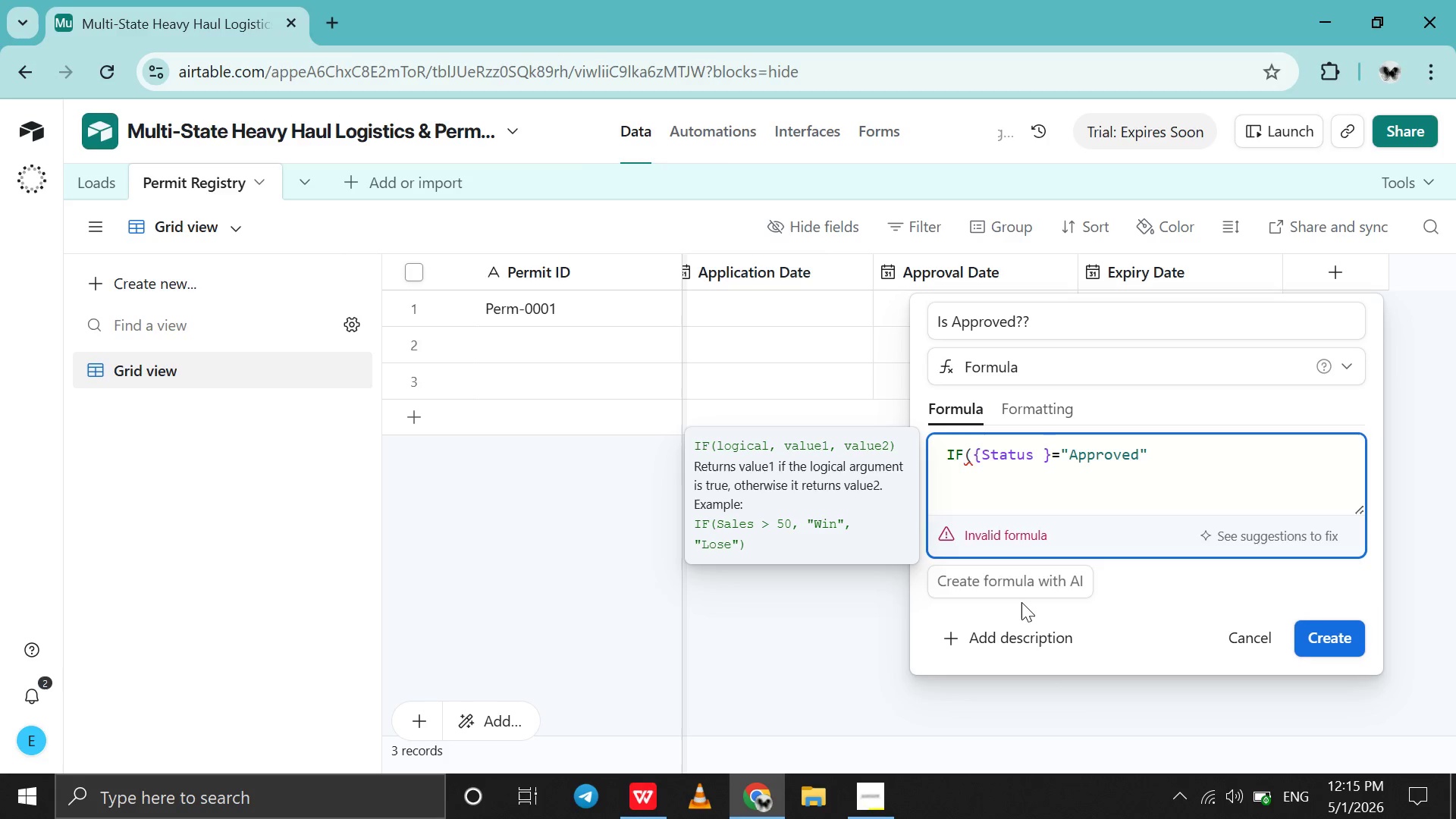 
type(,1,0))
 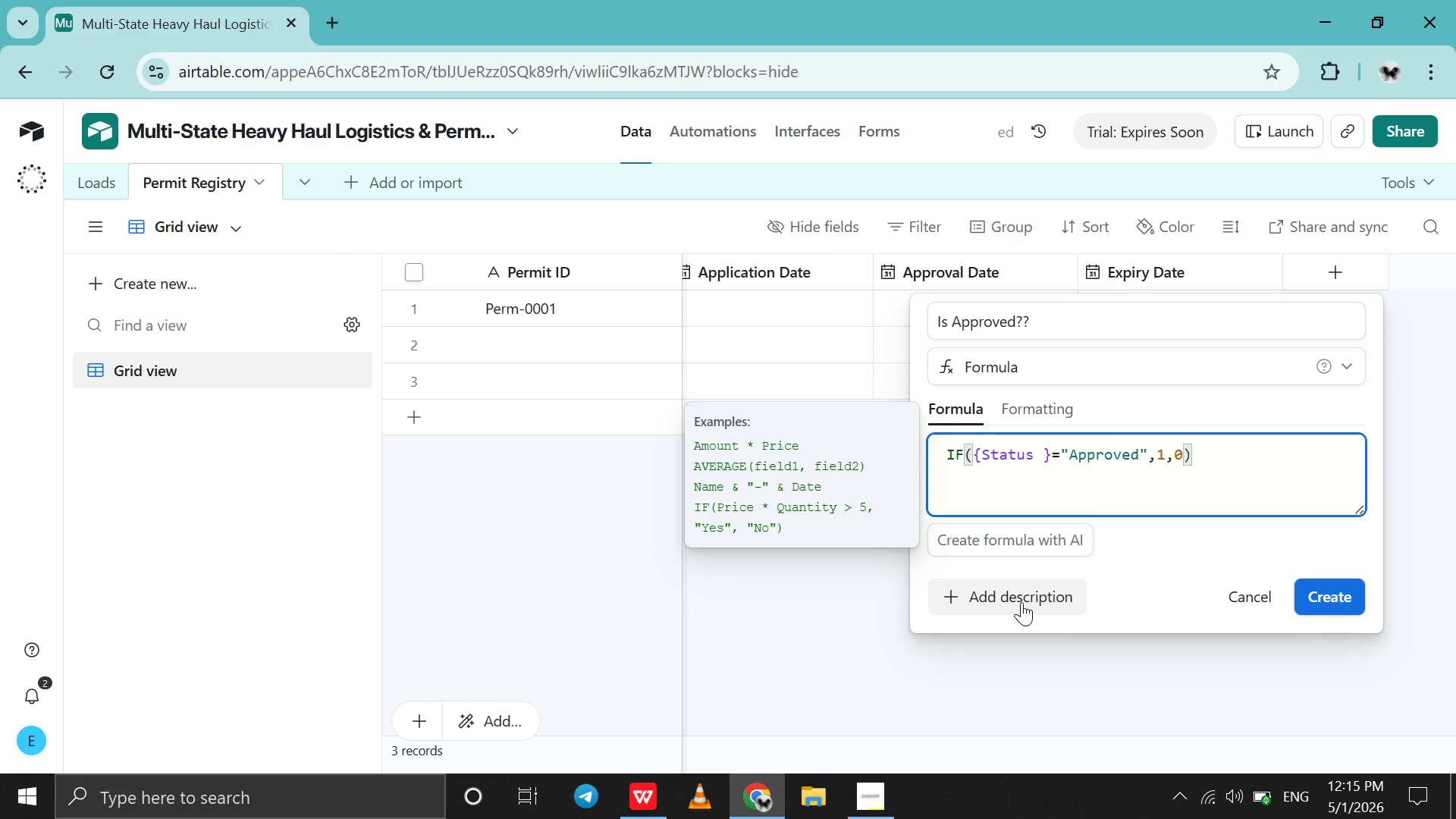 
left_click([1330, 639])
 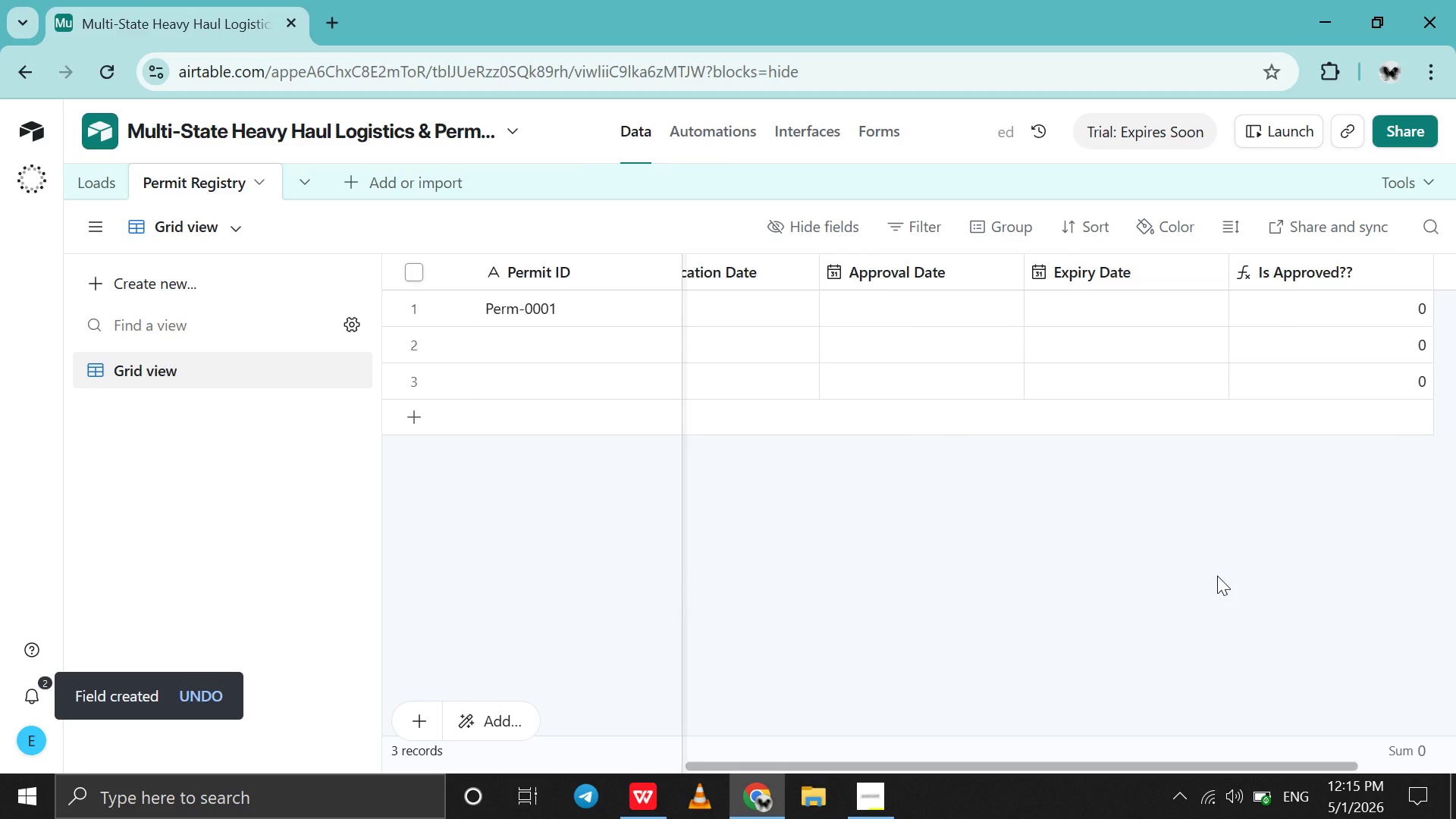 
scroll: coordinate [1217, 576], scroll_direction: up, amount: 6.0
 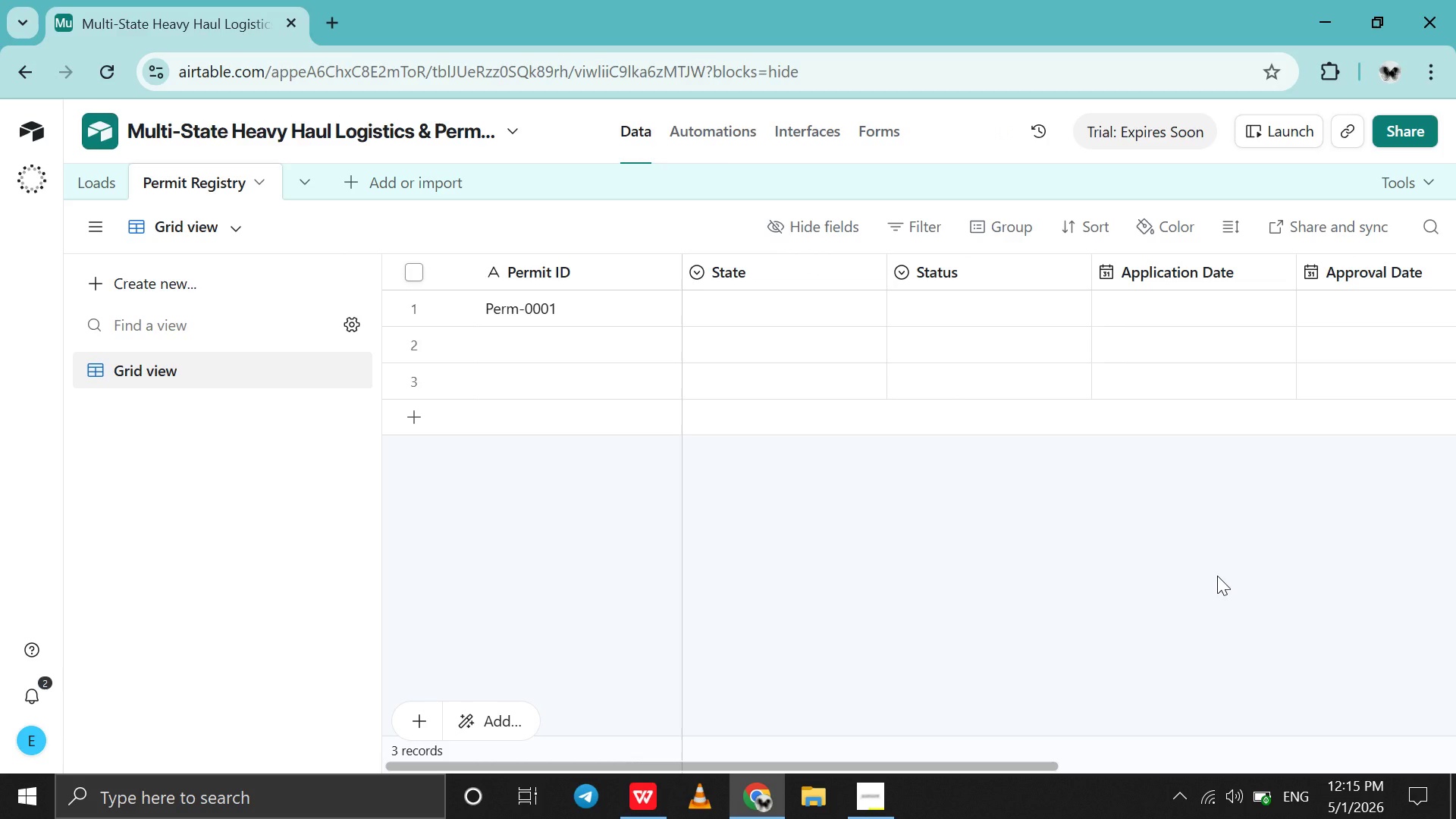 
wait(14.51)
 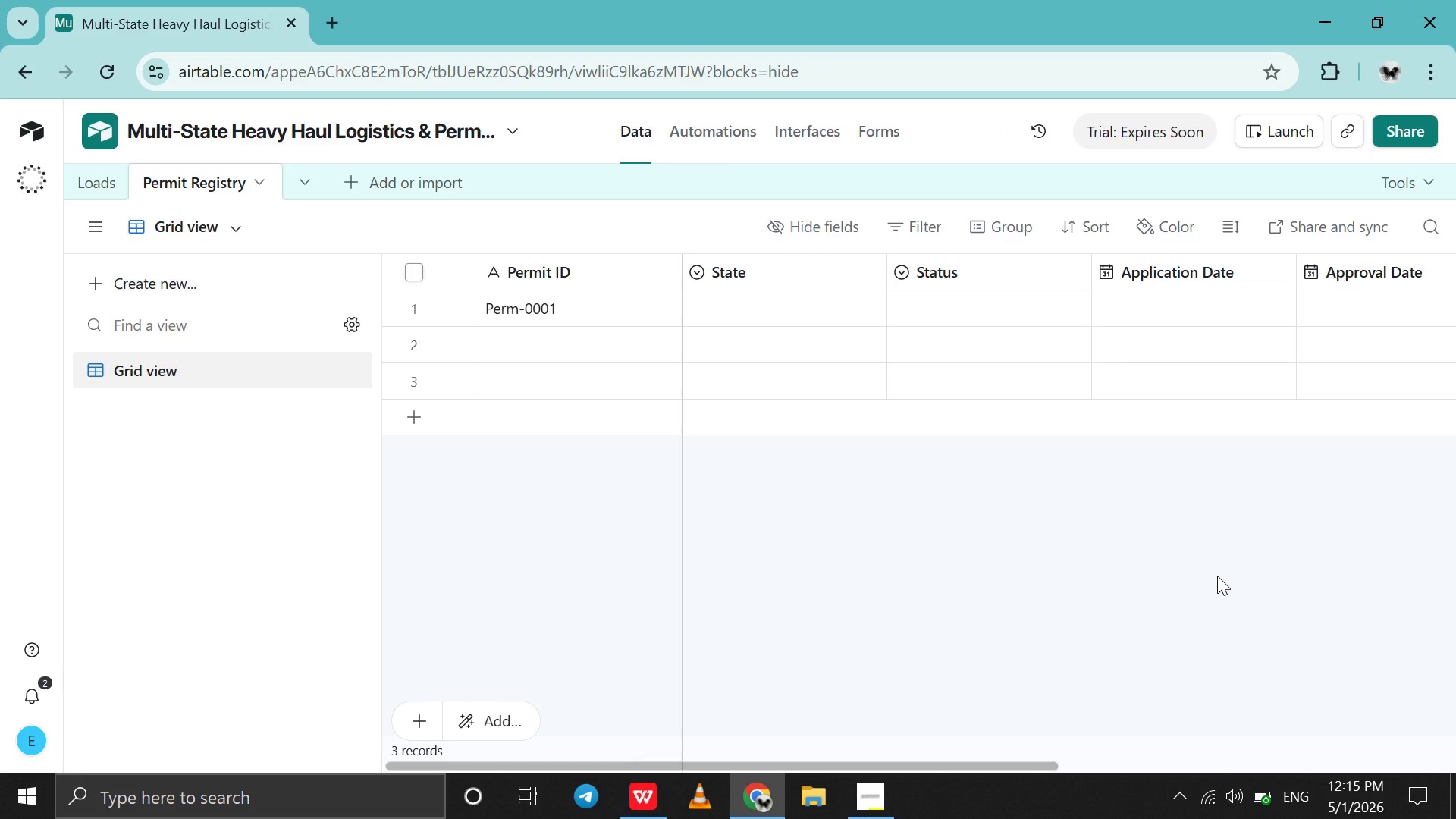 
left_click([645, 794])
 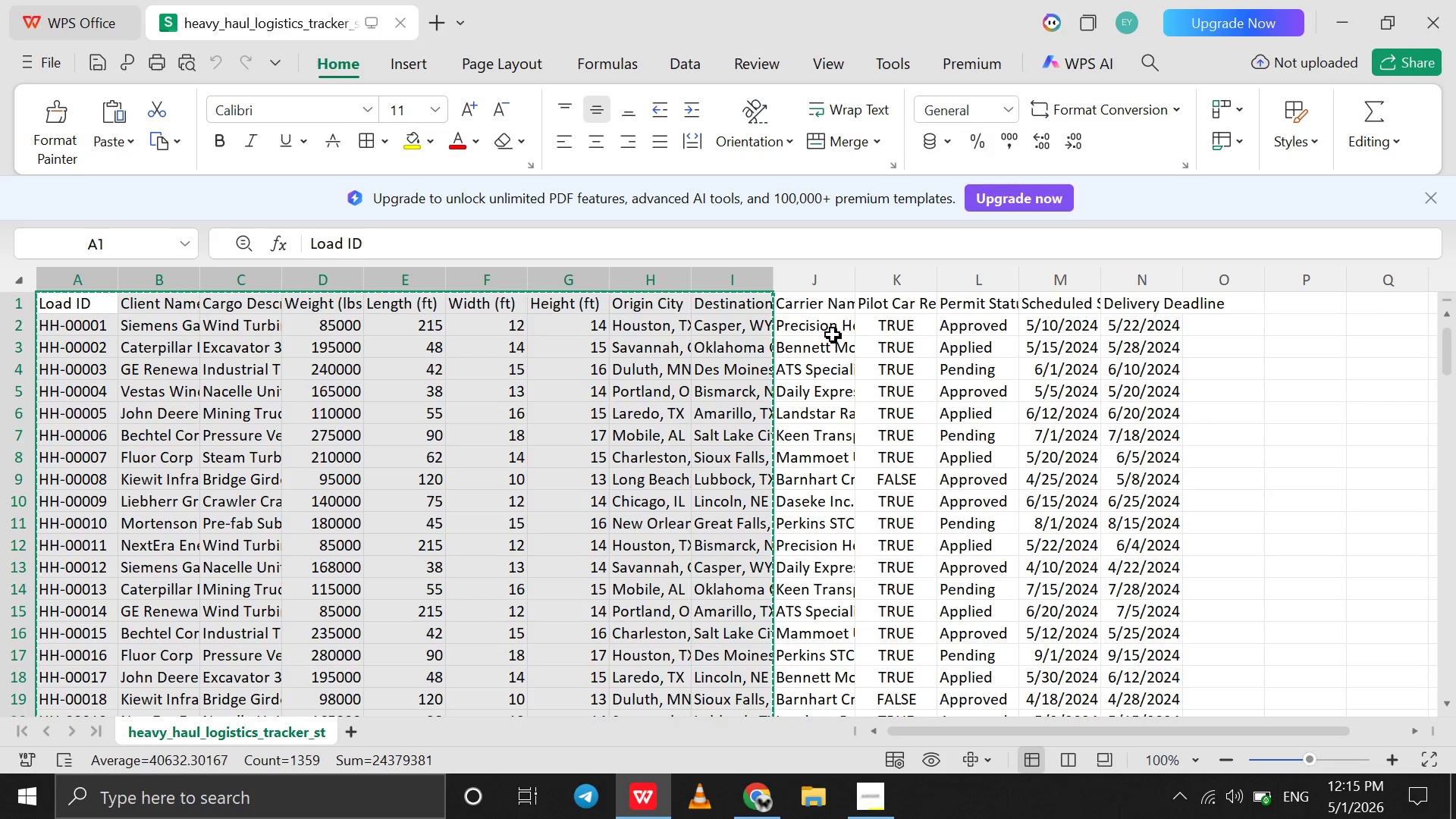 
left_click([824, 304])
 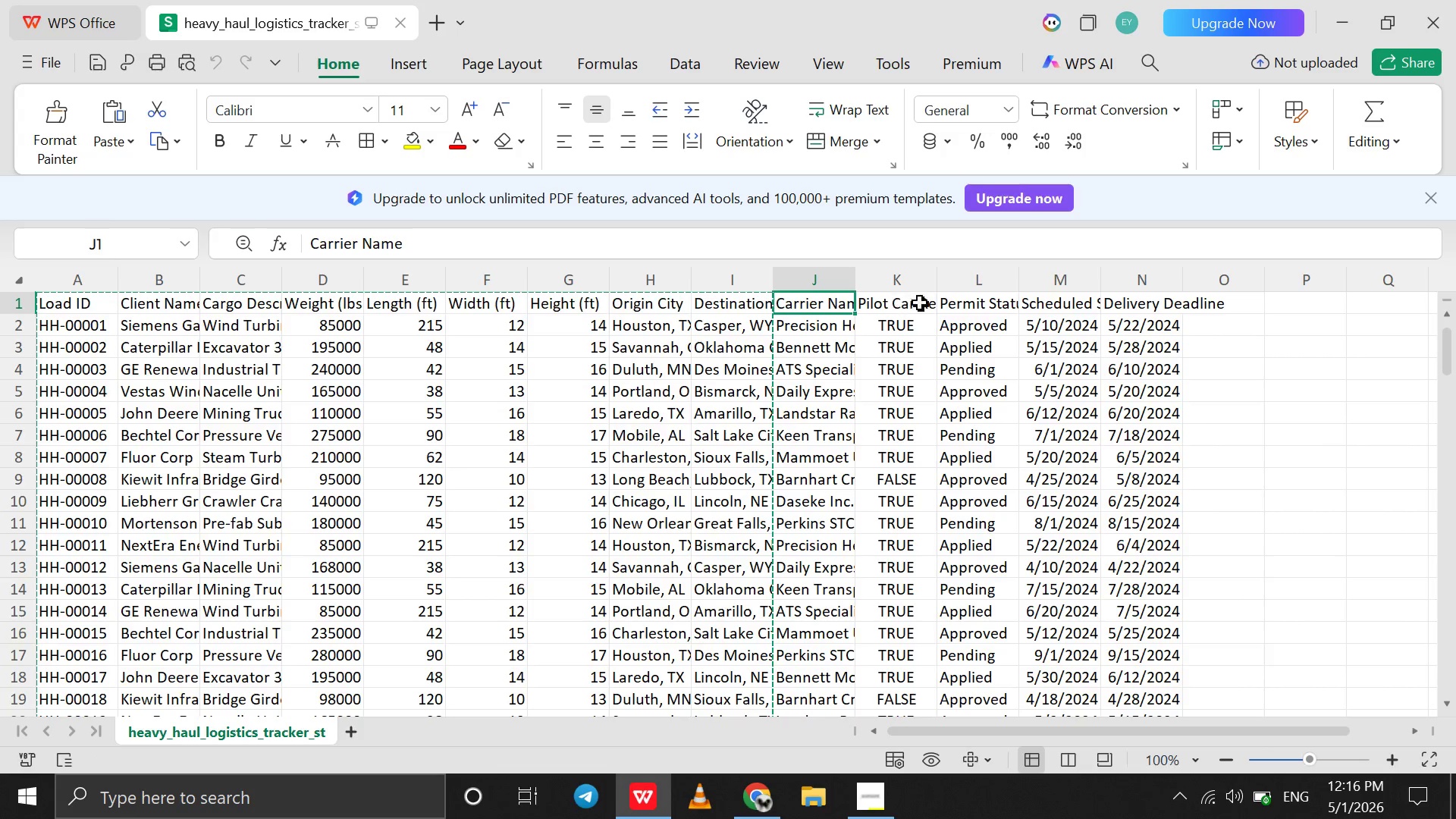 
left_click([979, 301])
 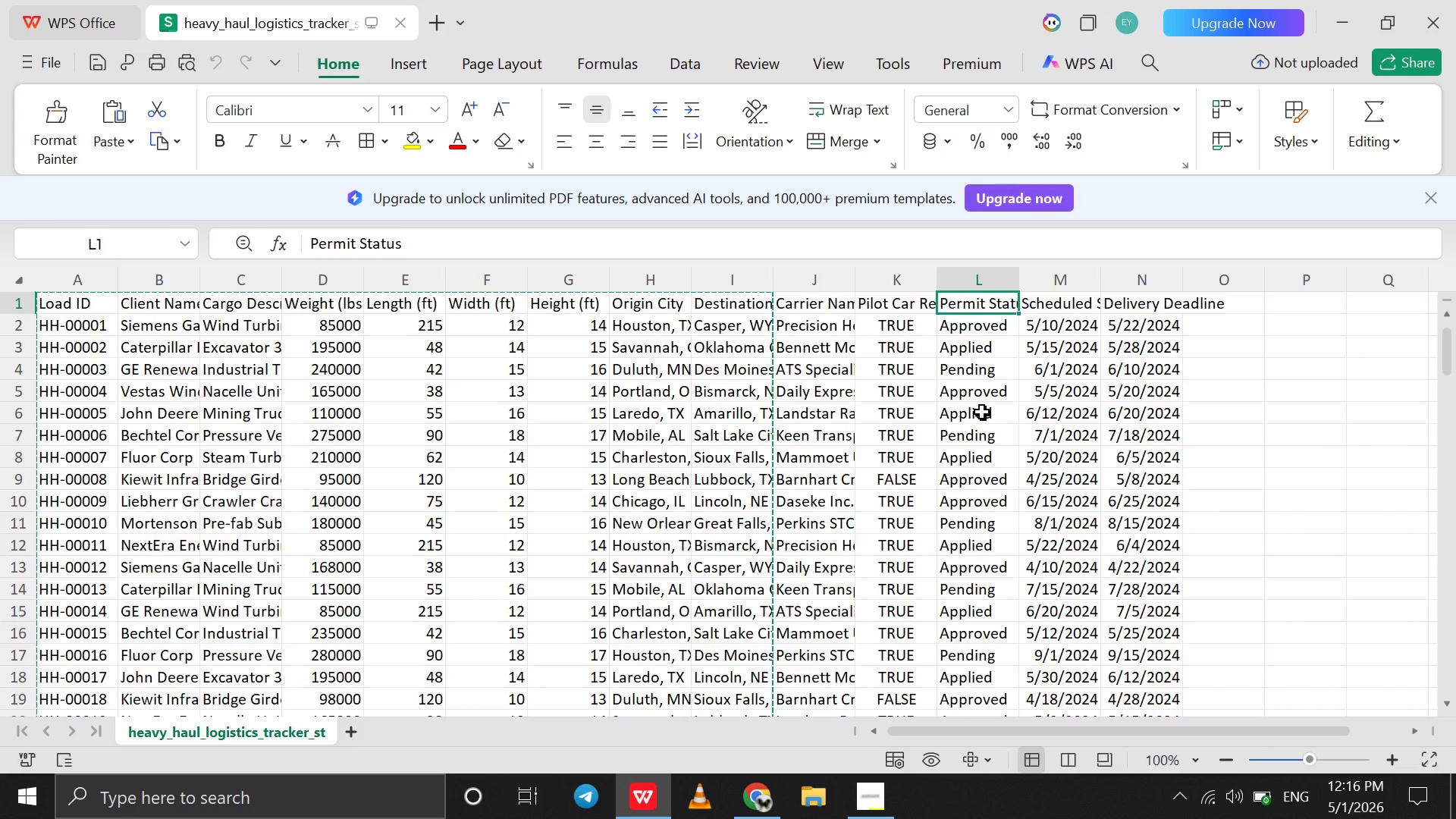 
wait(34.12)
 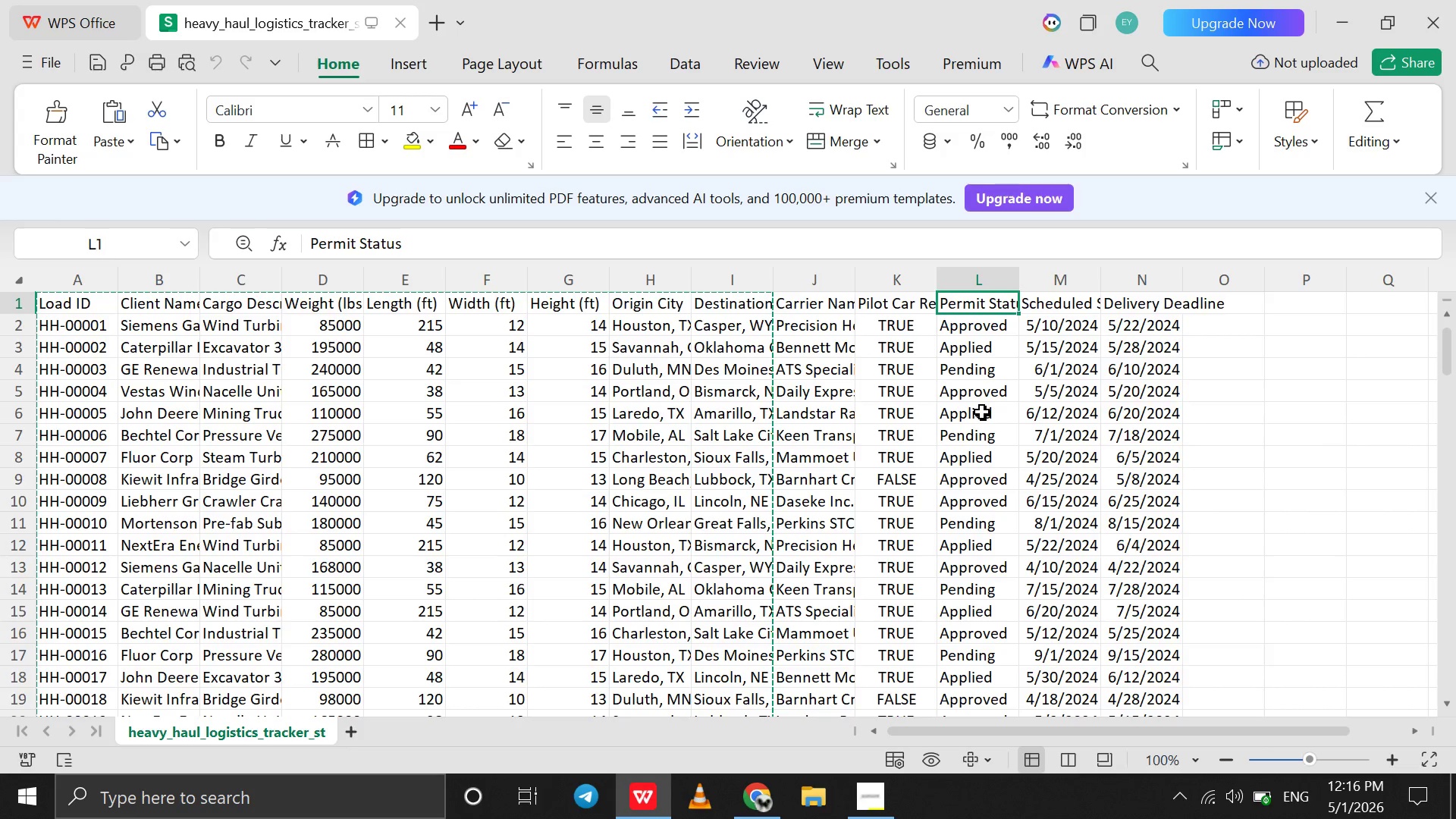 
scroll: coordinate [982, 412], scroll_direction: down, amount: 15.0
 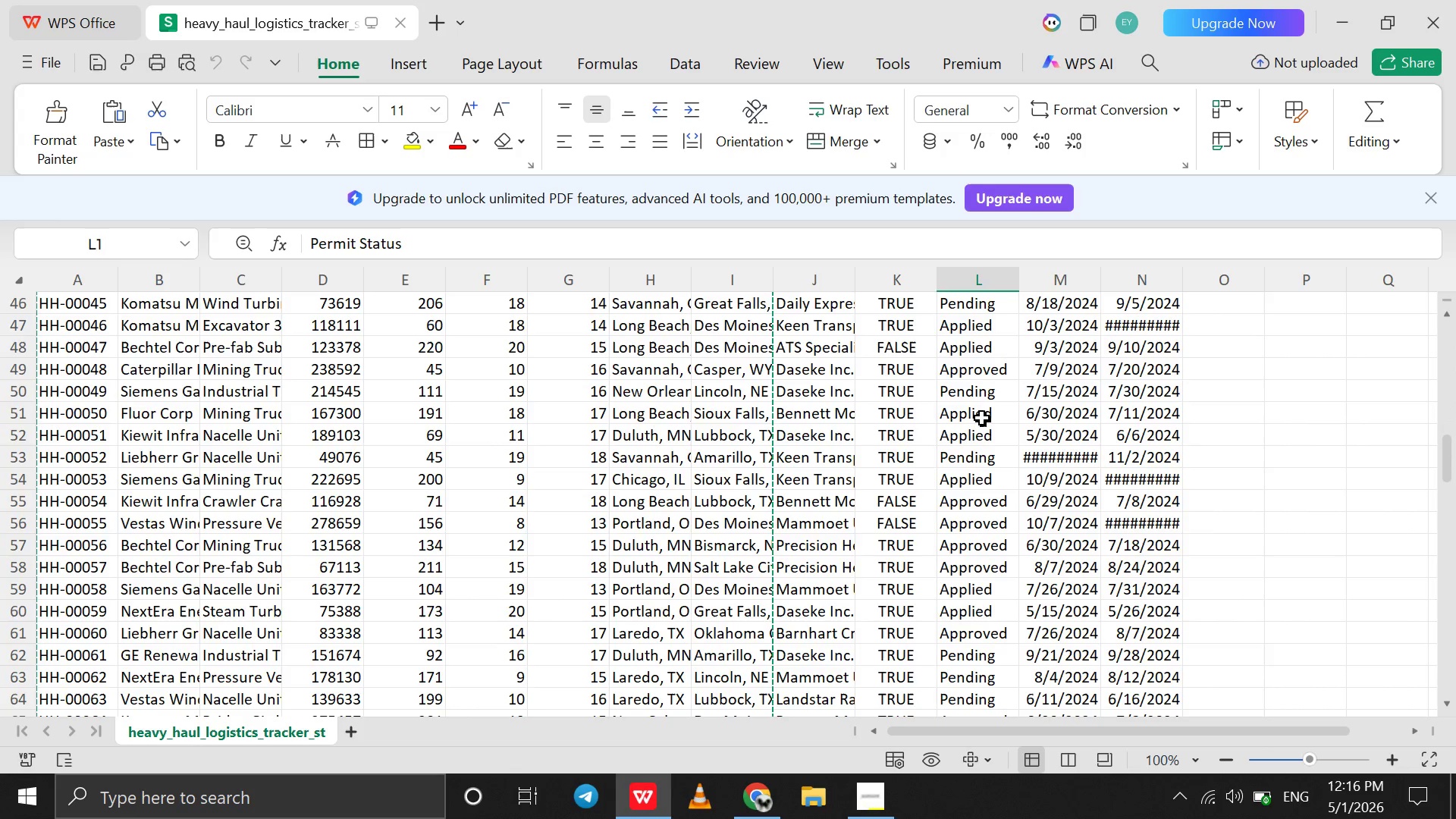 
scroll: coordinate [977, 469], scroll_direction: up, amount: 39.0
 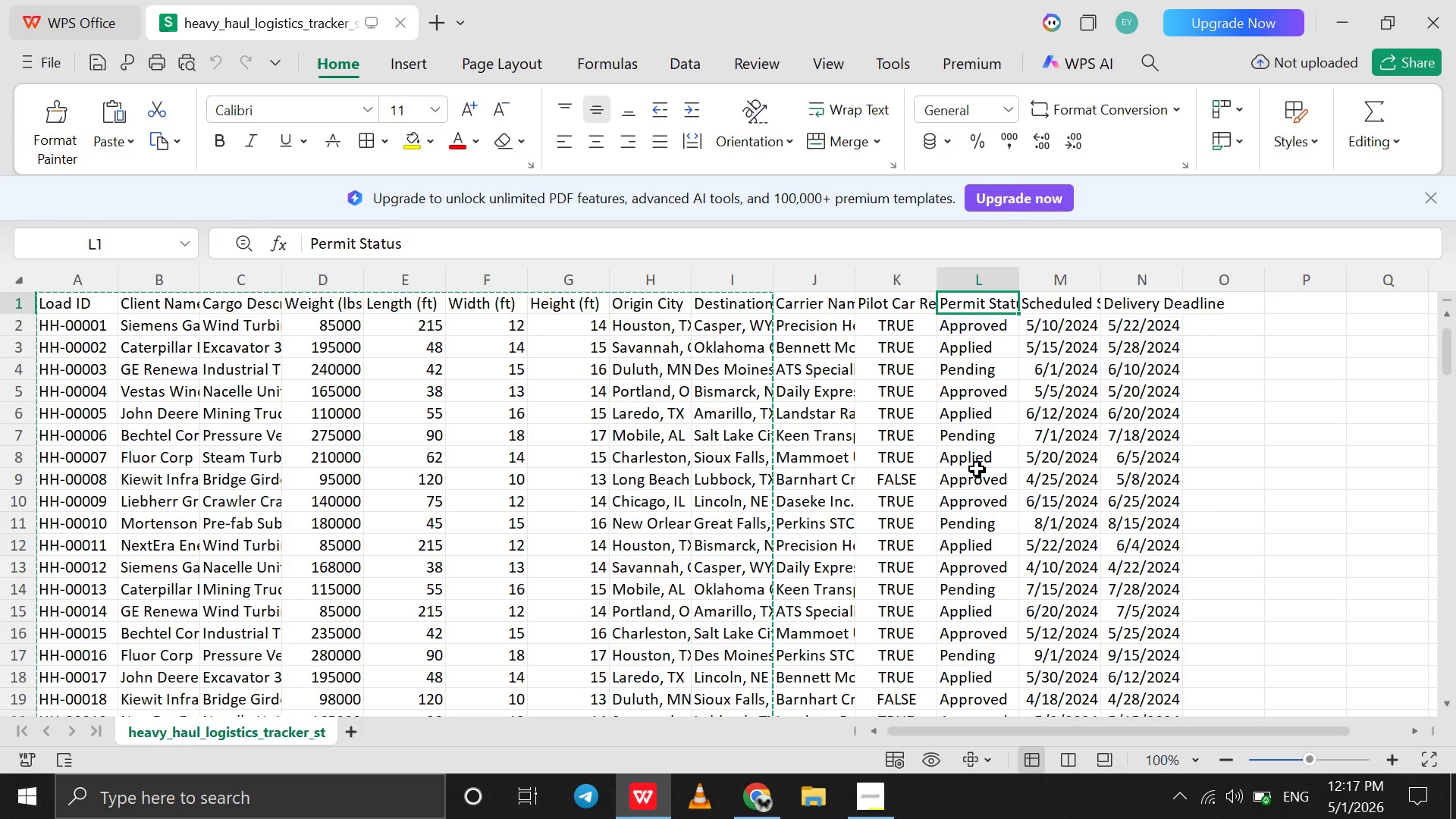 
wait(49.26)
 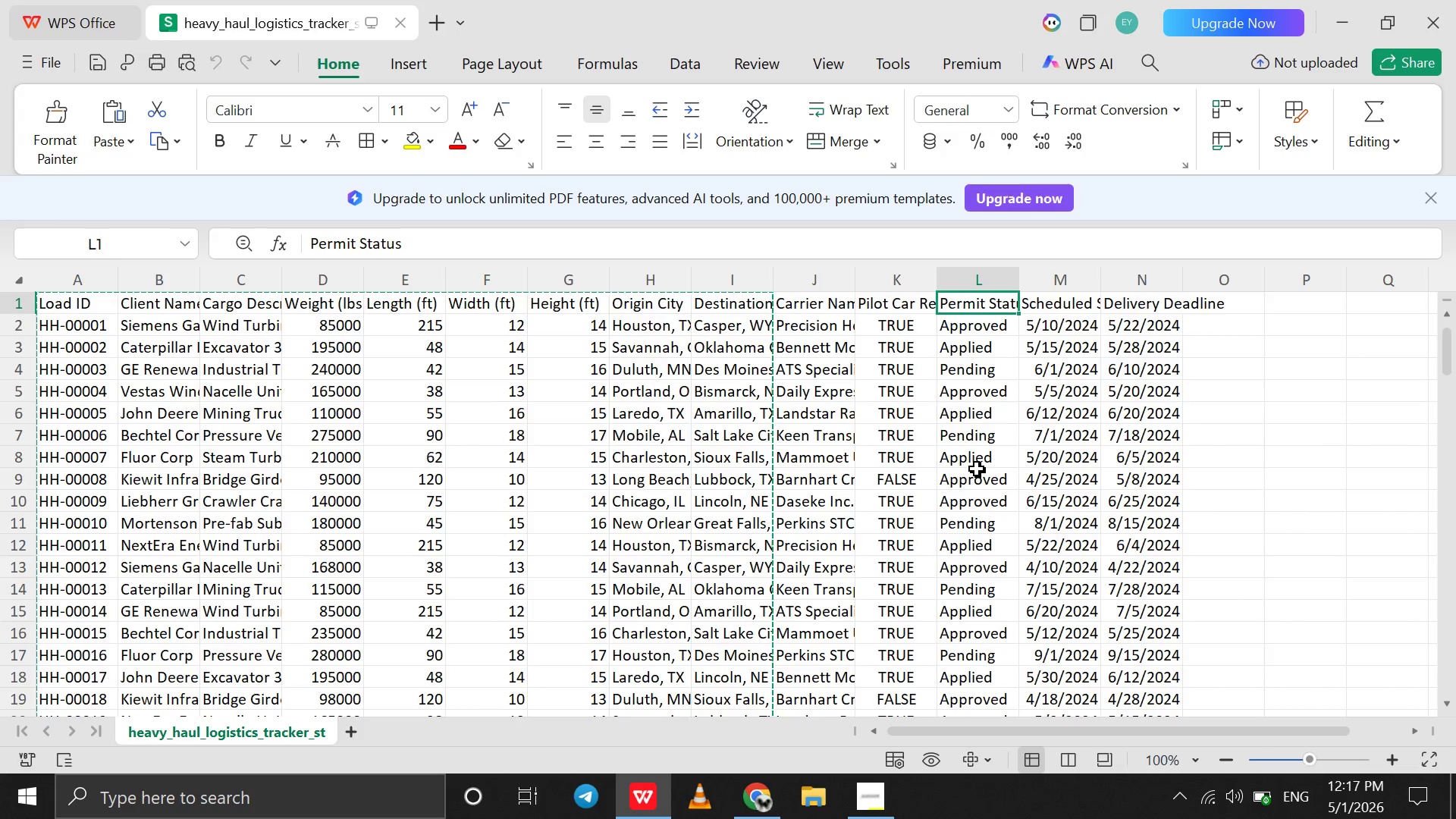 
left_click([907, 312])
 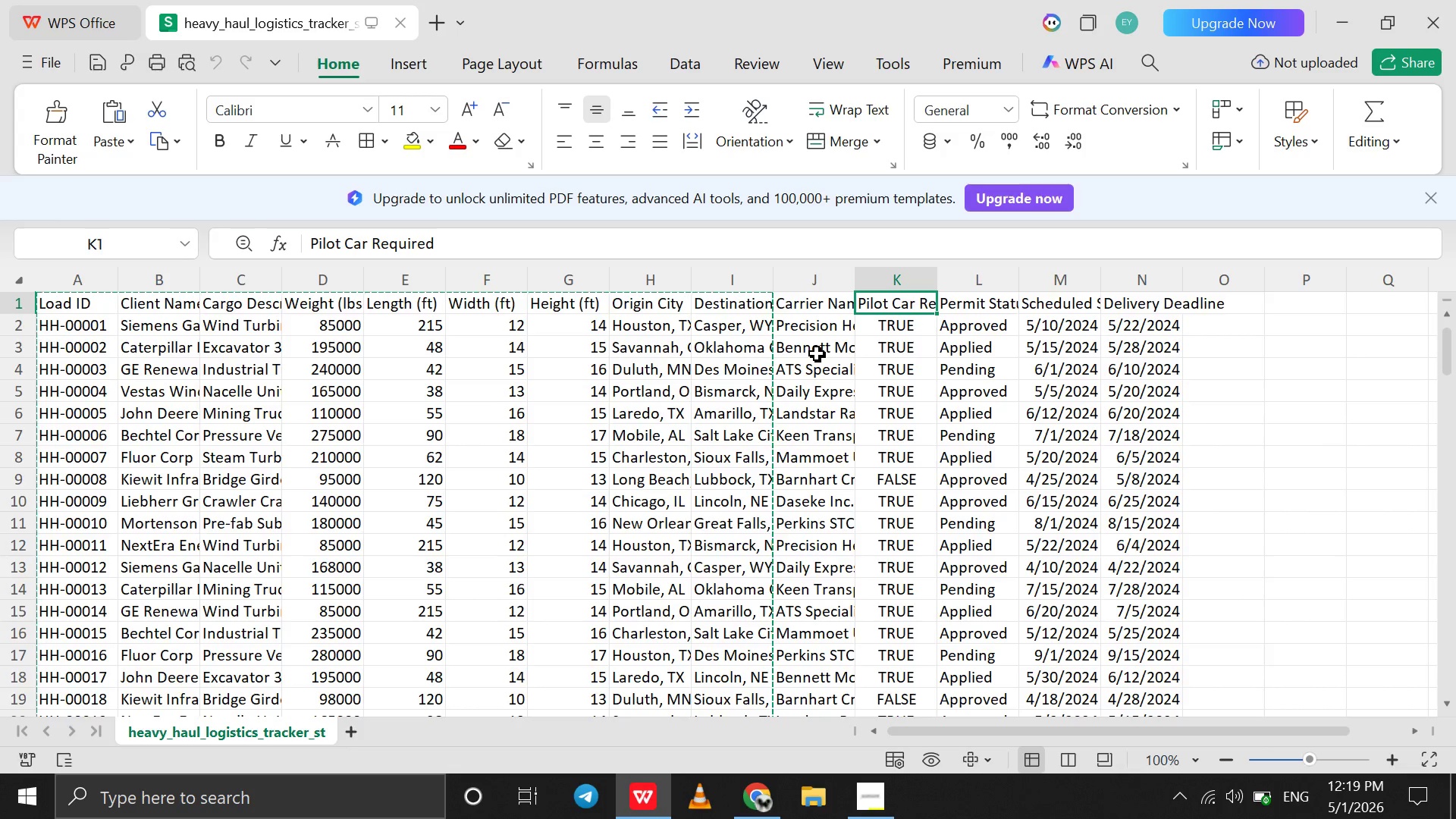 
wait(102.56)
 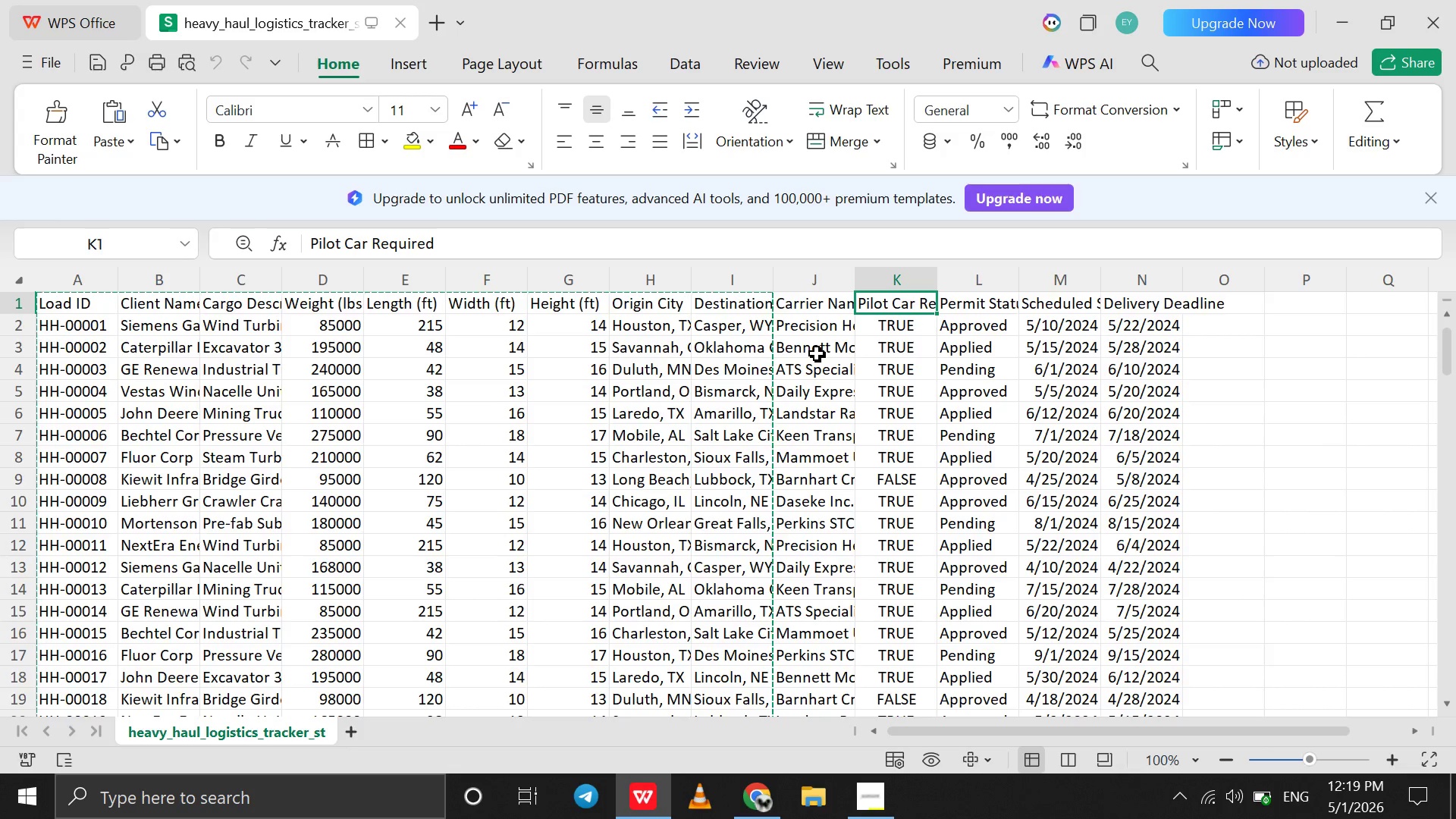 
left_click([748, 805])
 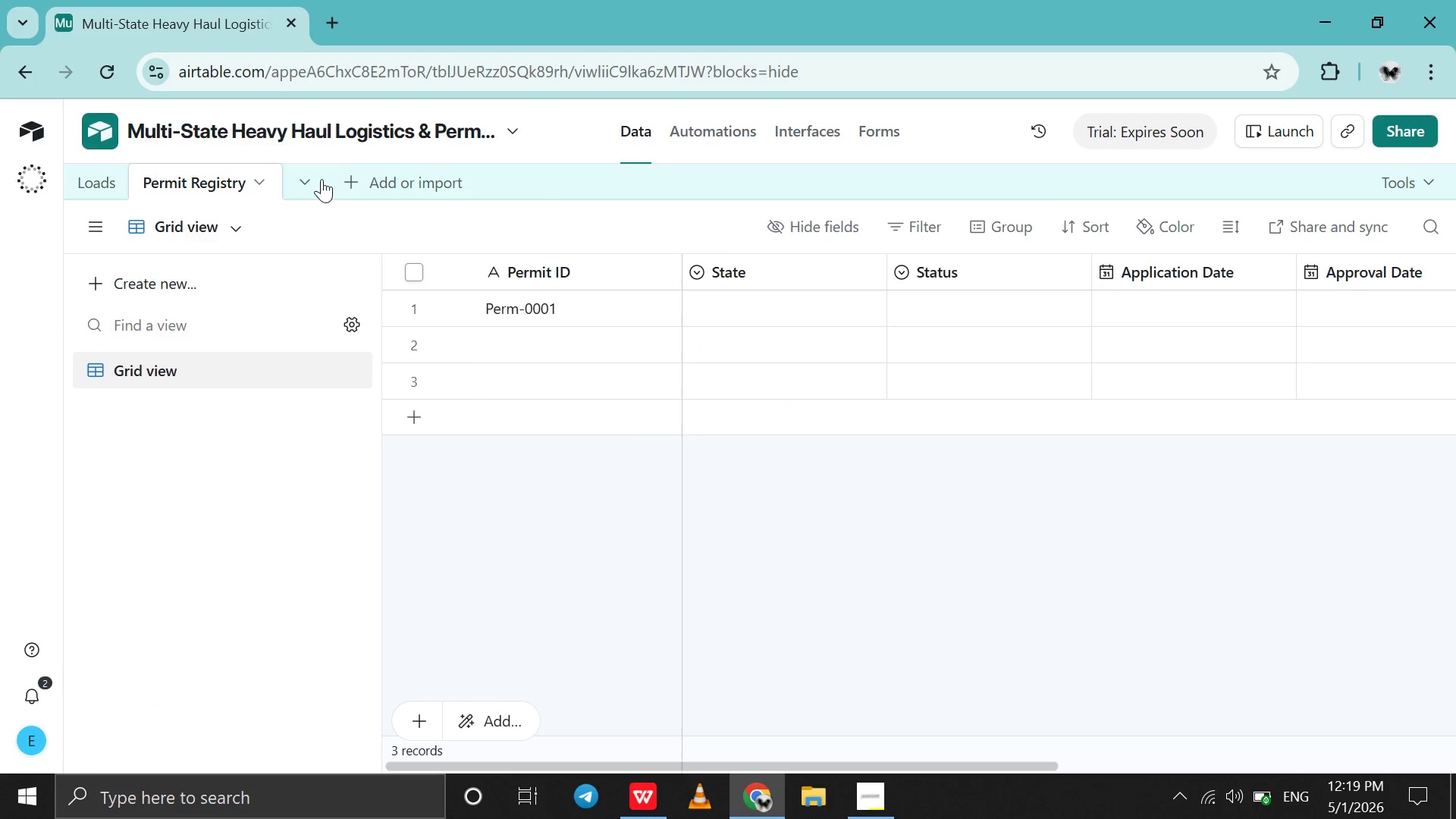 
mouse_move([243, 198])
 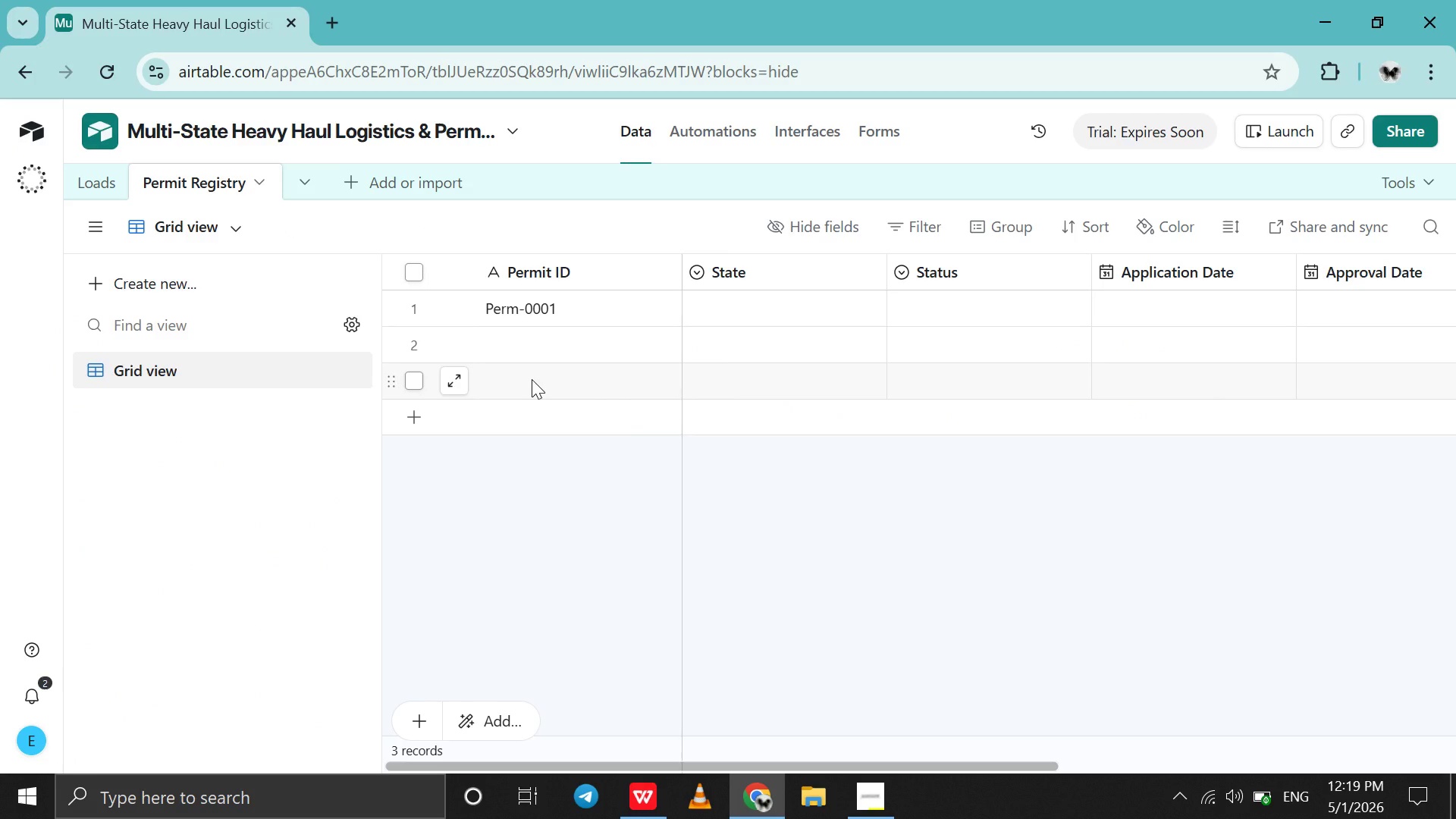 
wait(7.94)
 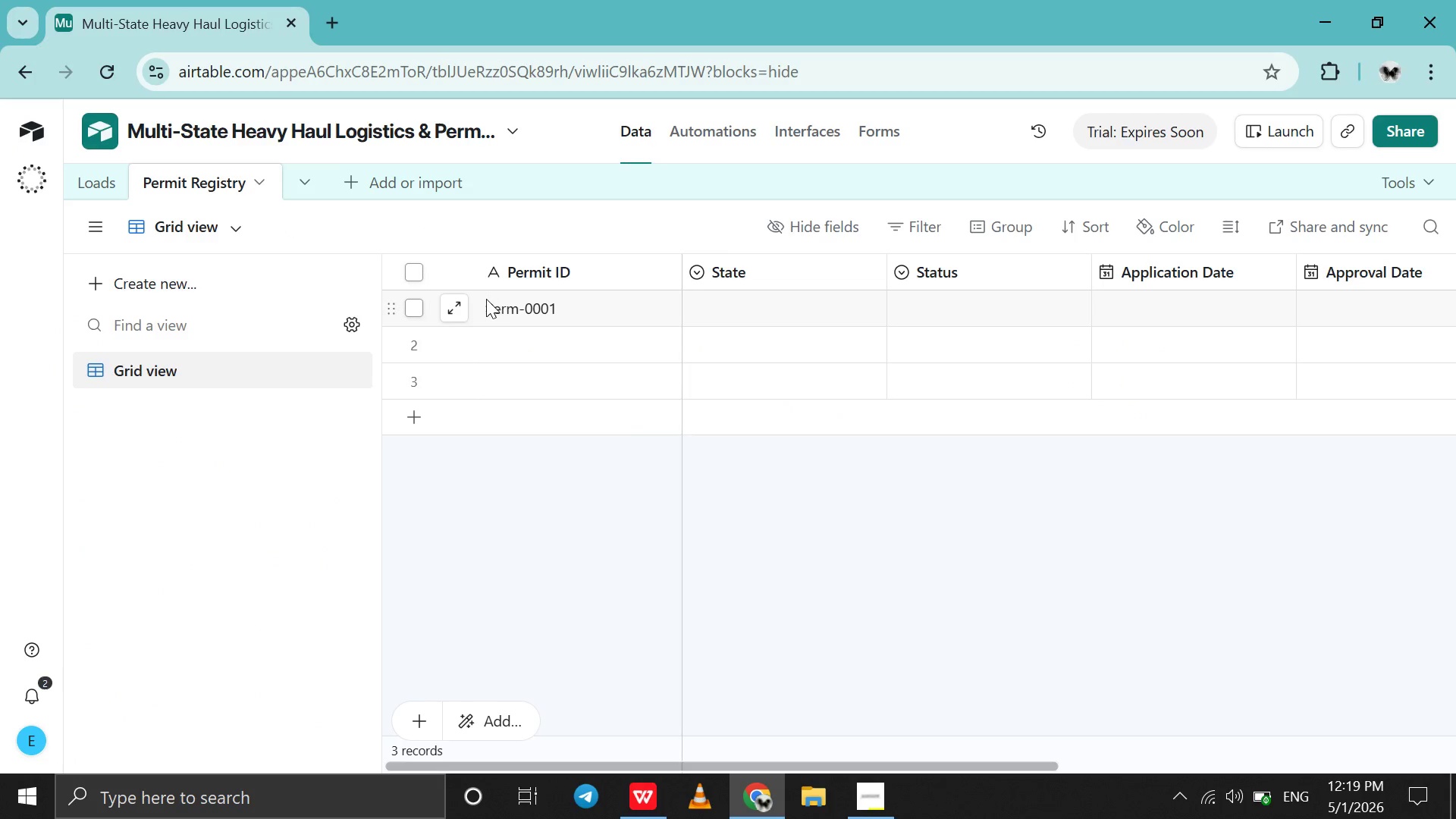 
scroll: coordinate [764, 463], scroll_direction: up, amount: 10.0
 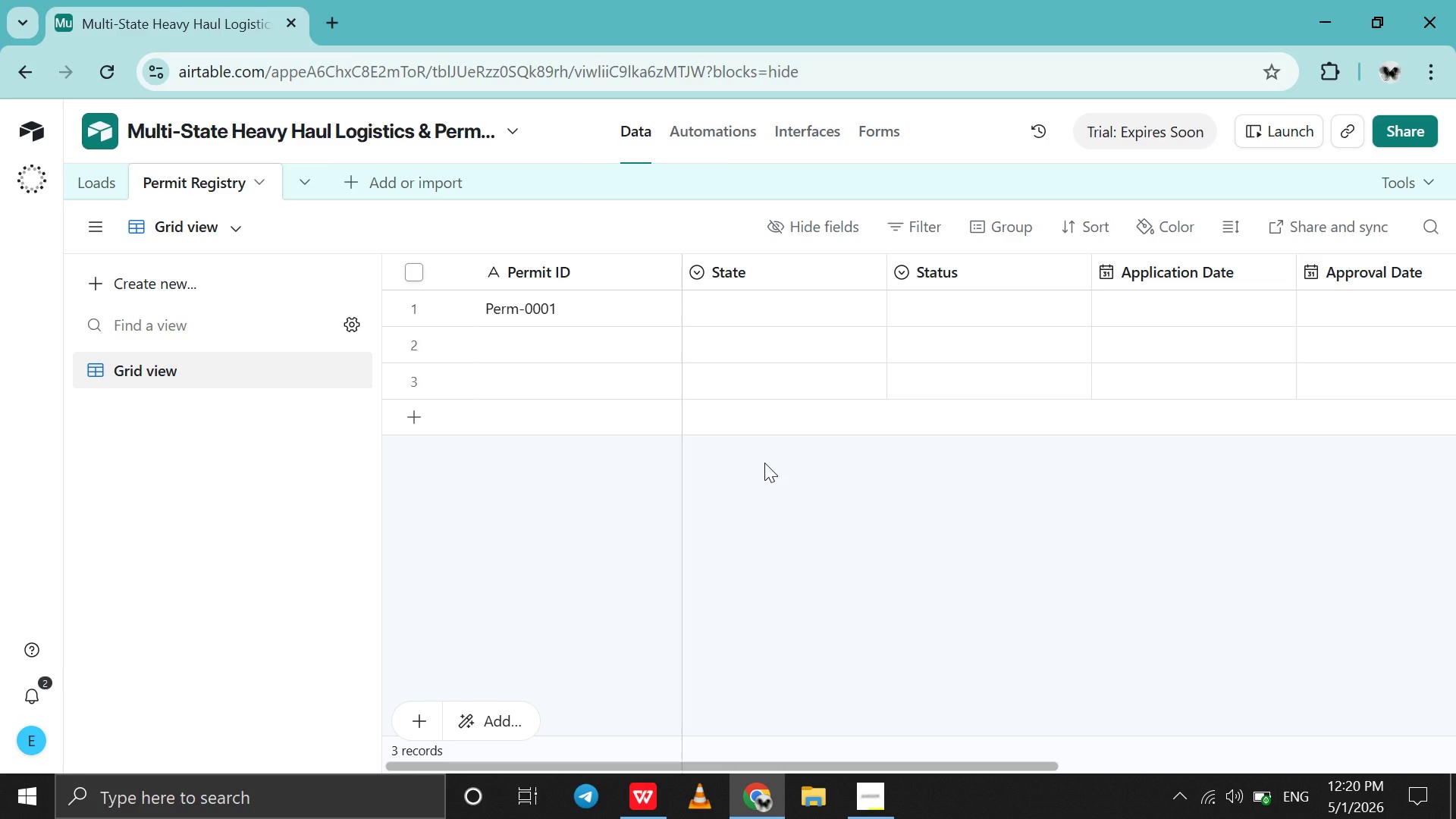 
wait(42.79)
 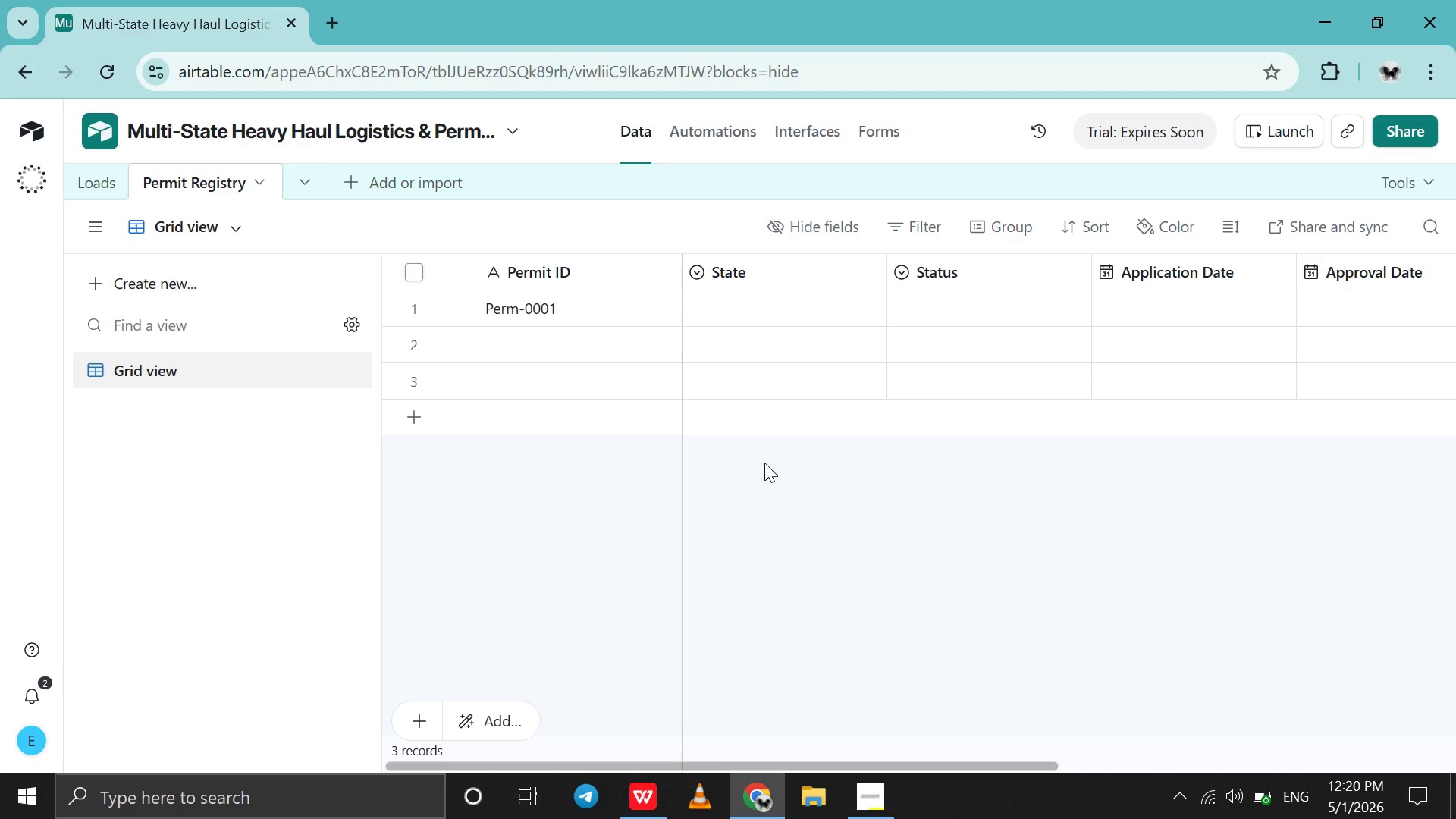 
left_click([719, 303])
 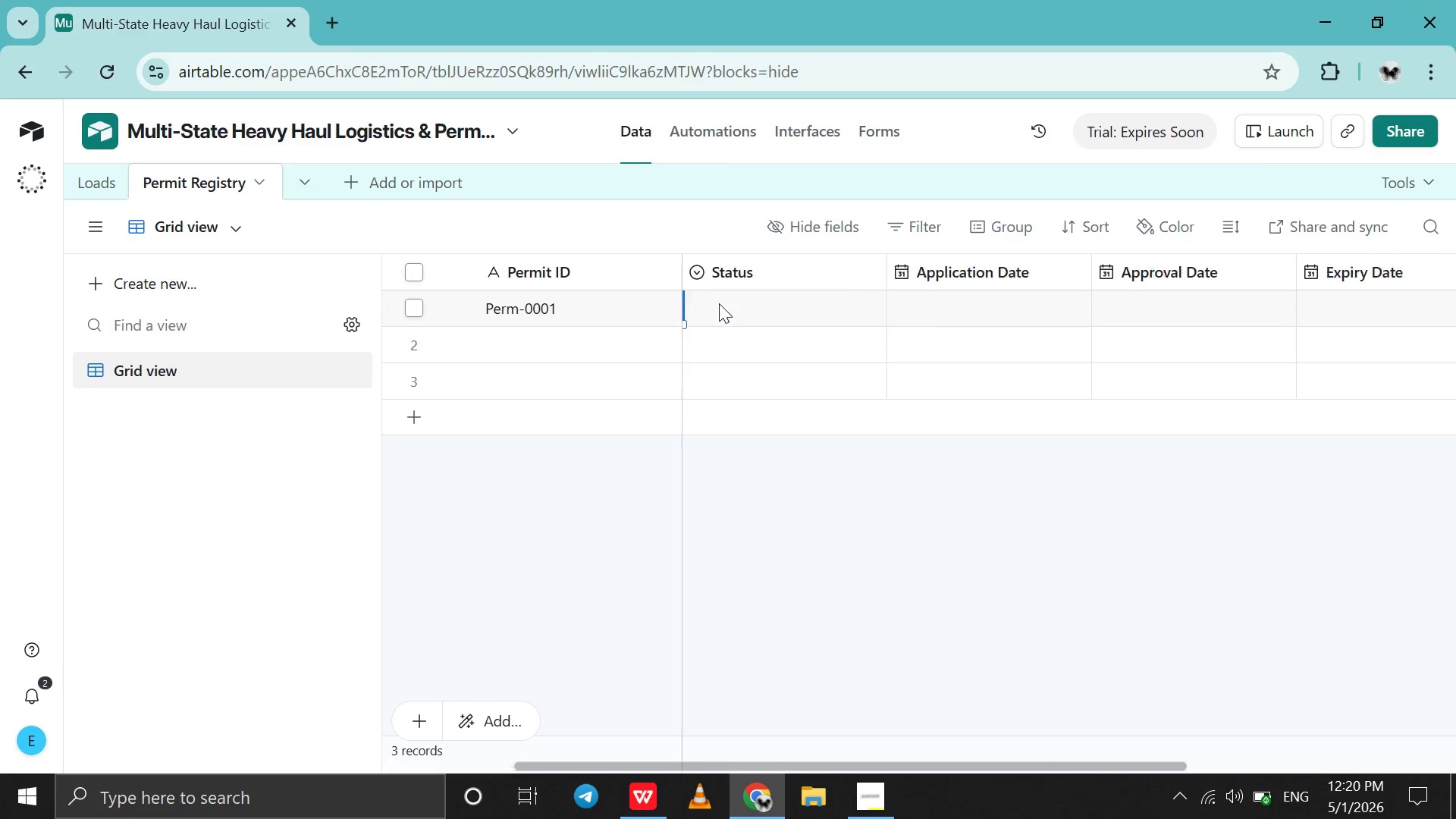 
scroll: coordinate [719, 303], scroll_direction: down, amount: 16.0
 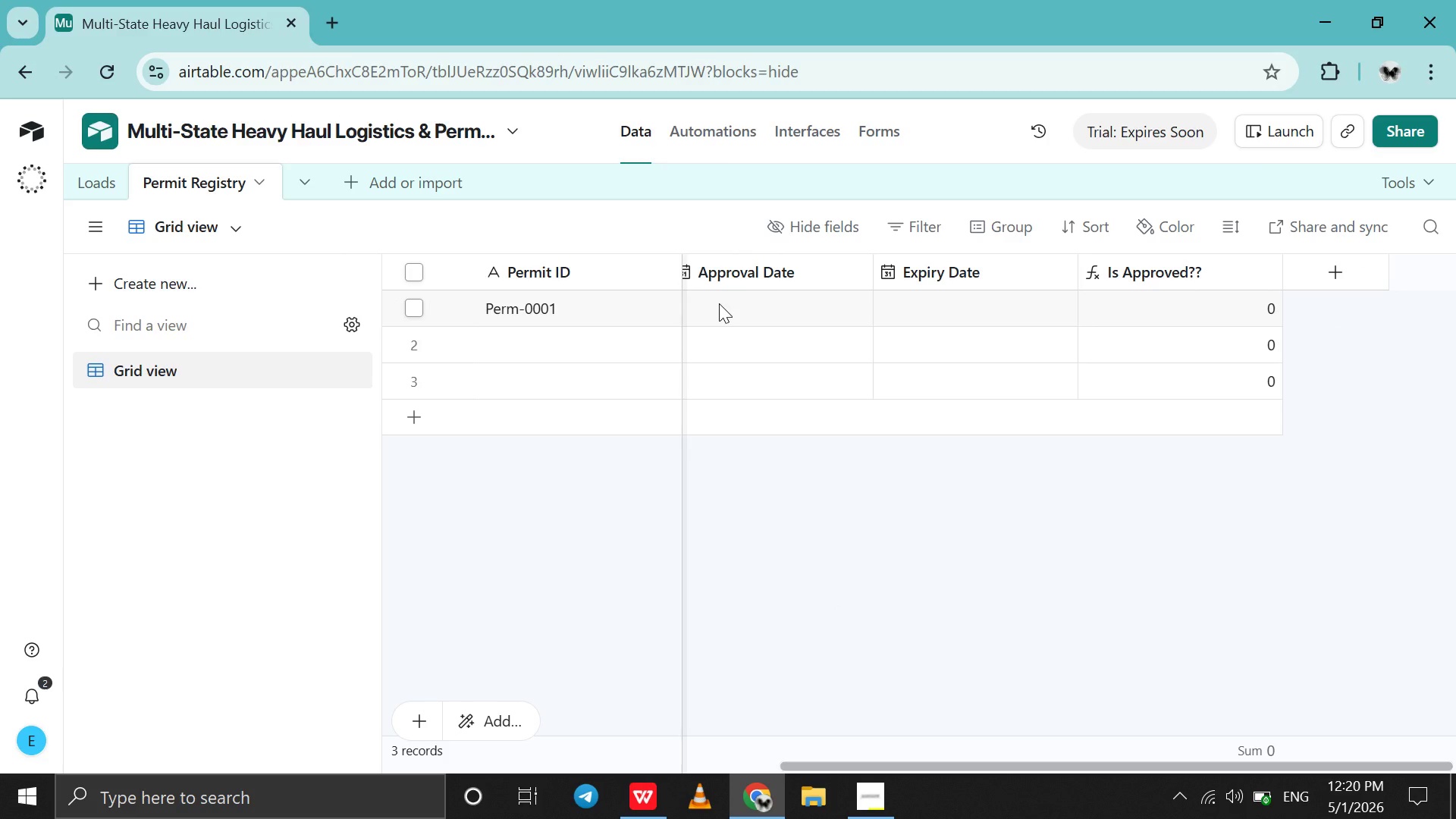 
scroll: coordinate [719, 303], scroll_direction: up, amount: 3.0
 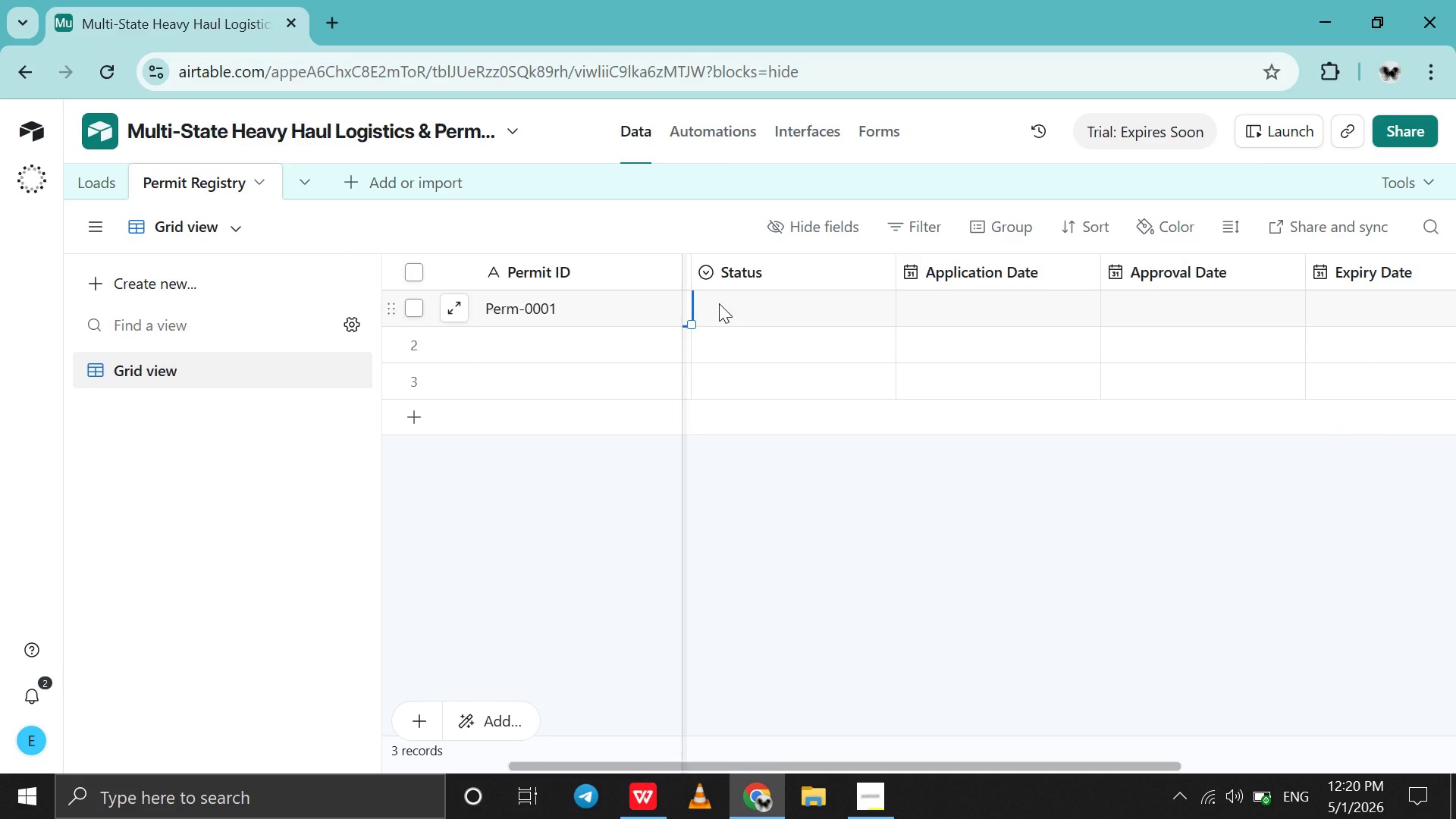 
wait(32.46)
 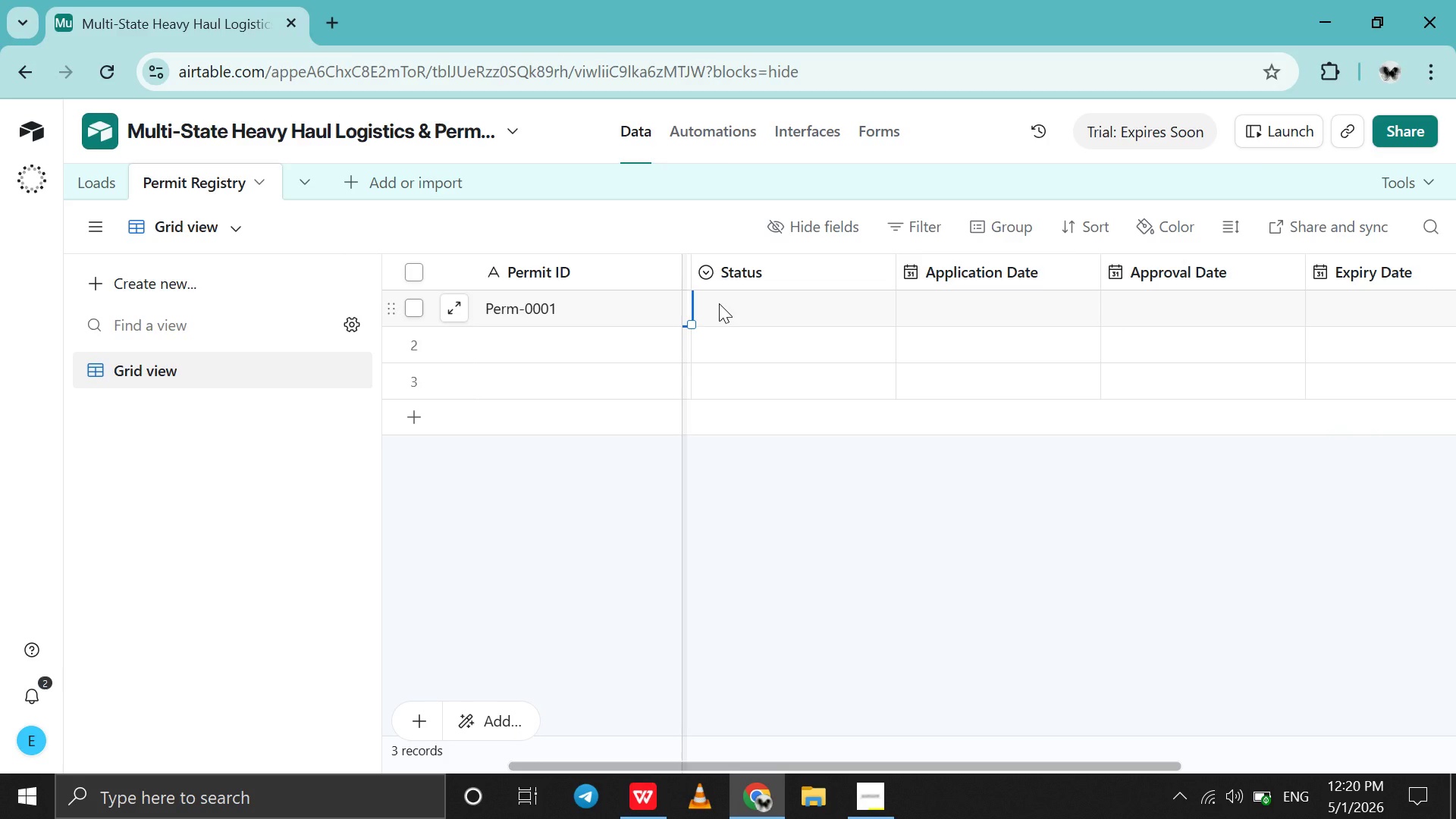 
left_click([582, 799])
 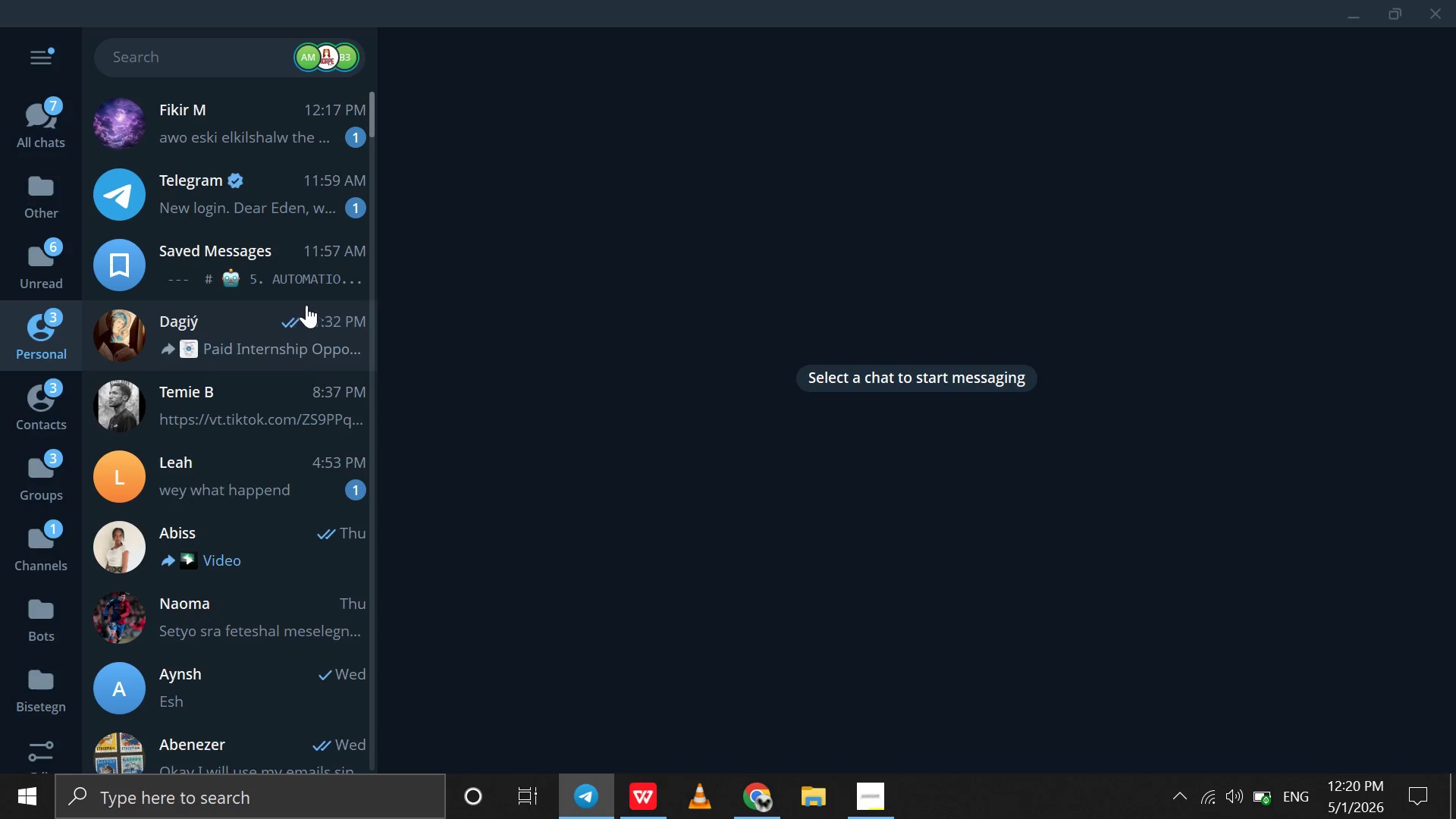 
left_click([253, 258])
 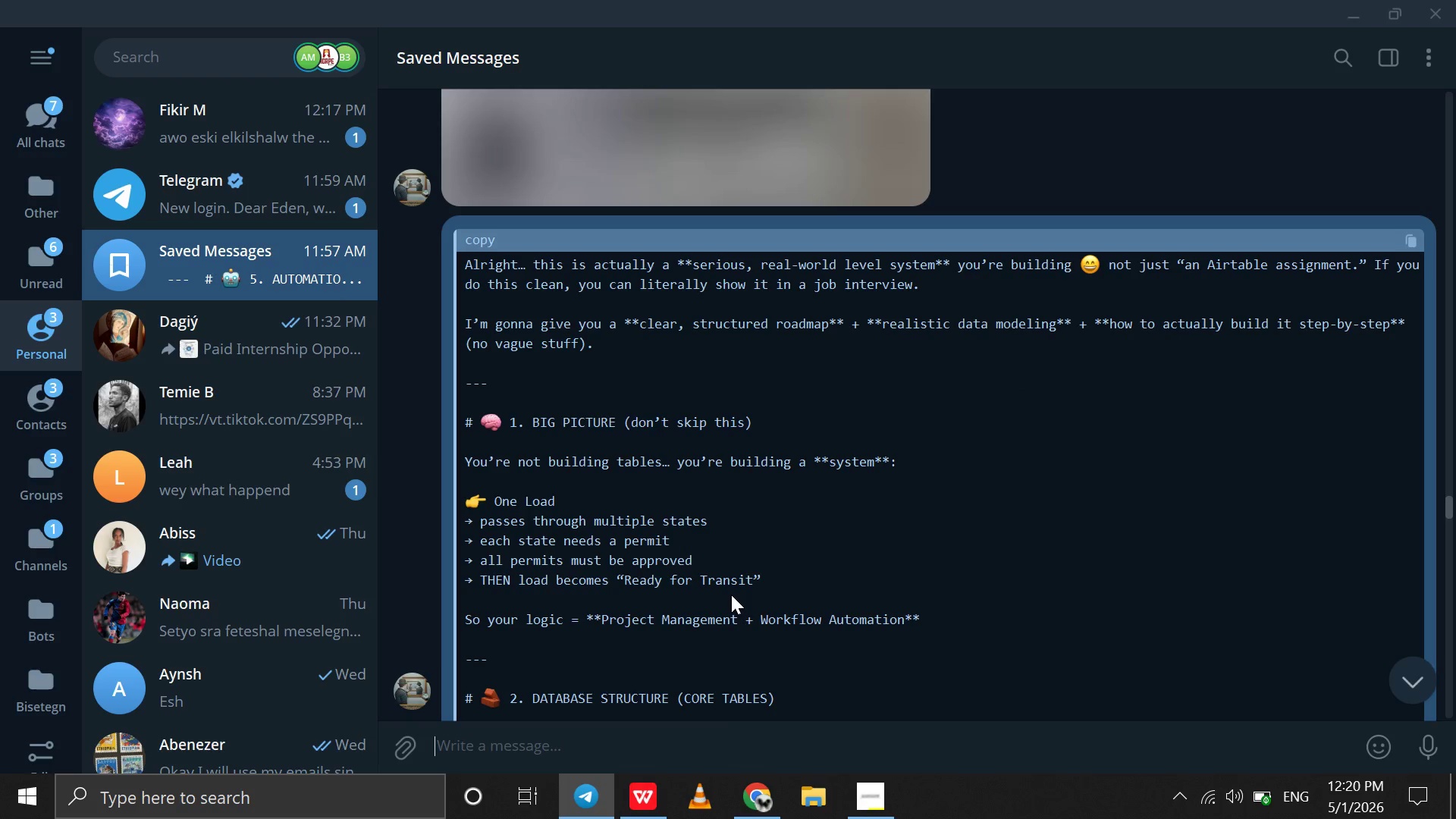 
scroll: coordinate [731, 595], scroll_direction: down, amount: 6.0
 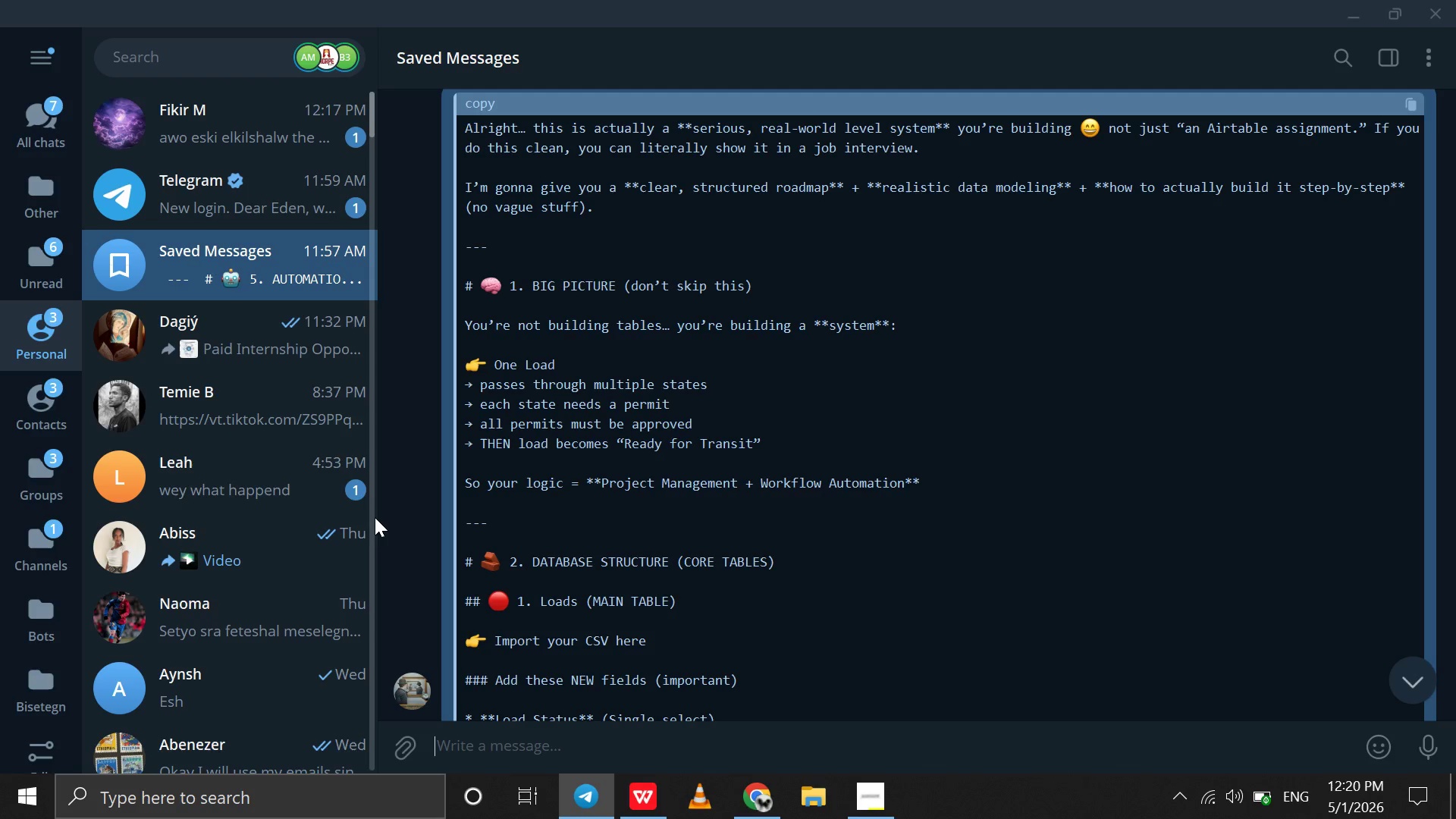 
left_click_drag(start_coordinate=[378, 516], to_coordinate=[68, 556])
 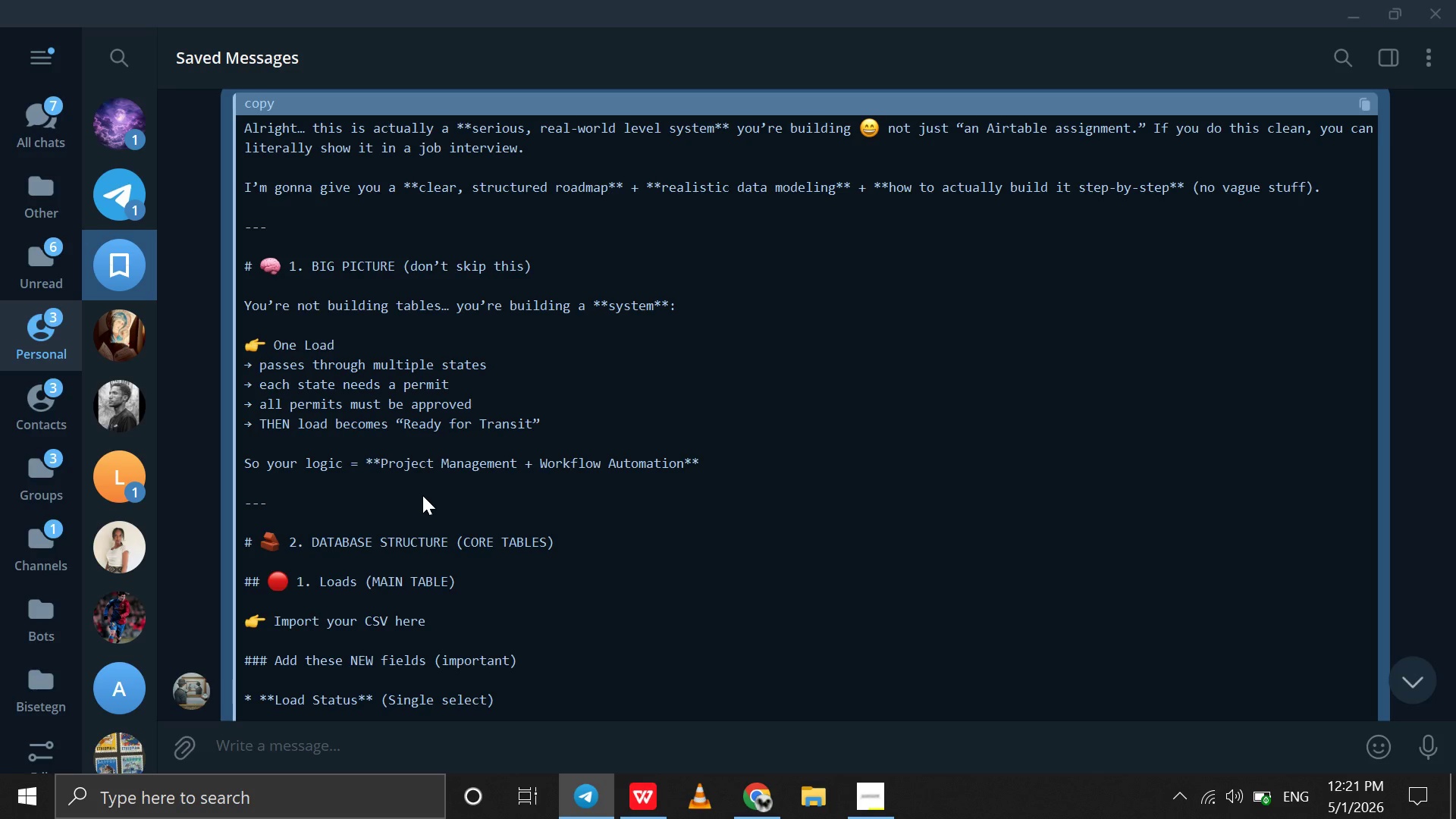 
wait(21.05)
 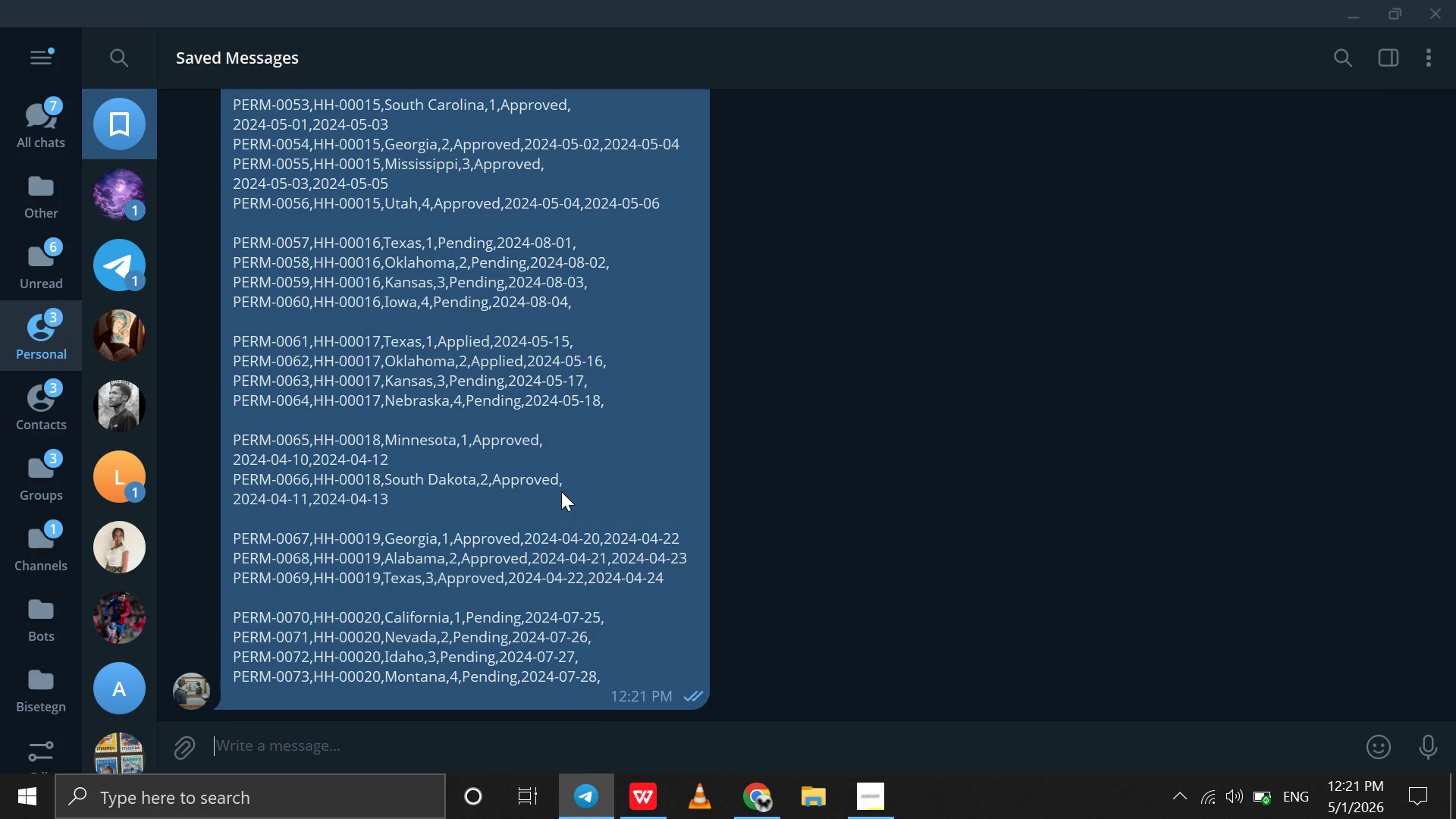 
right_click([561, 491])
 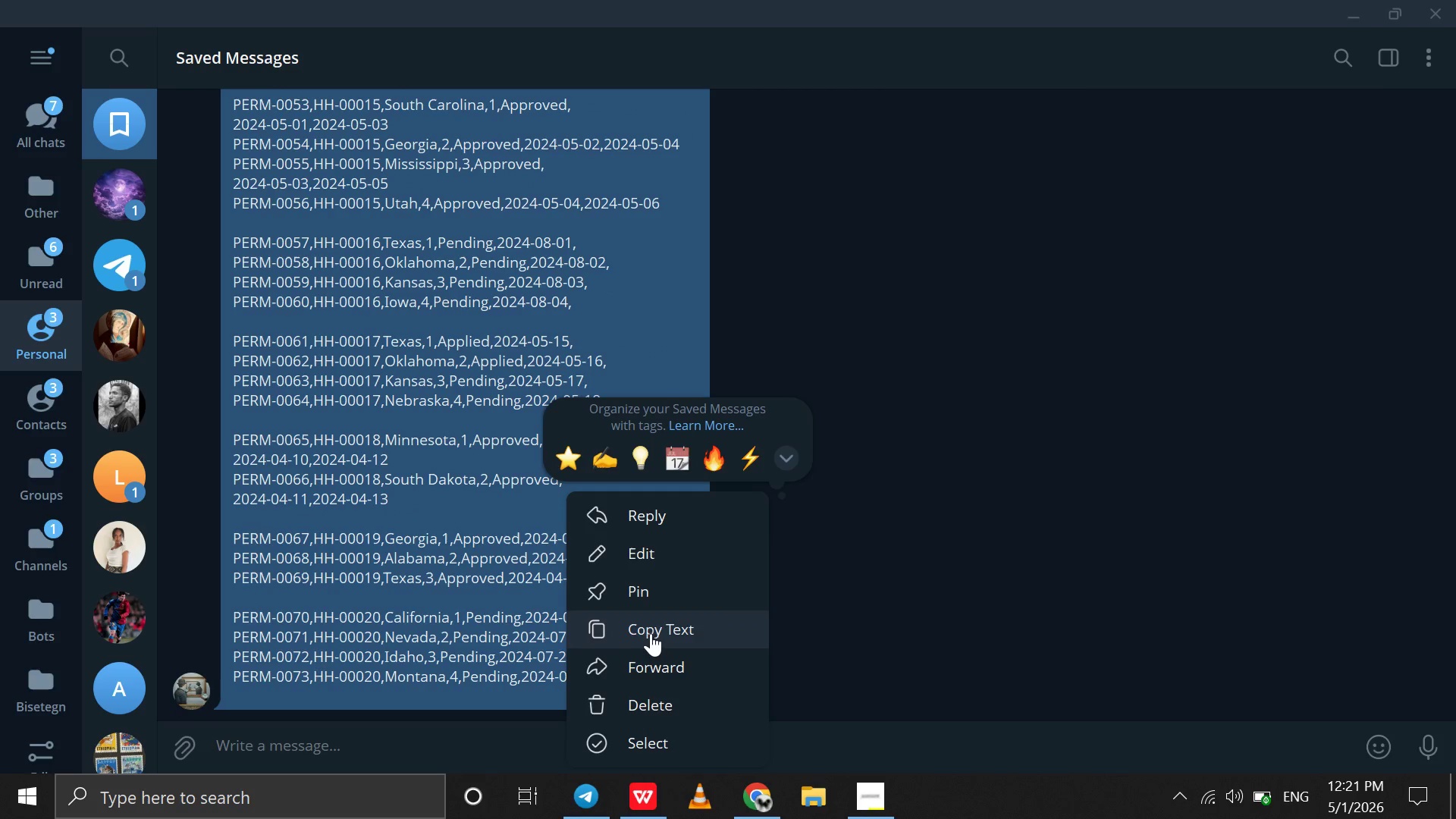 
scroll: coordinate [561, 491], scroll_direction: down, amount: 627.0
 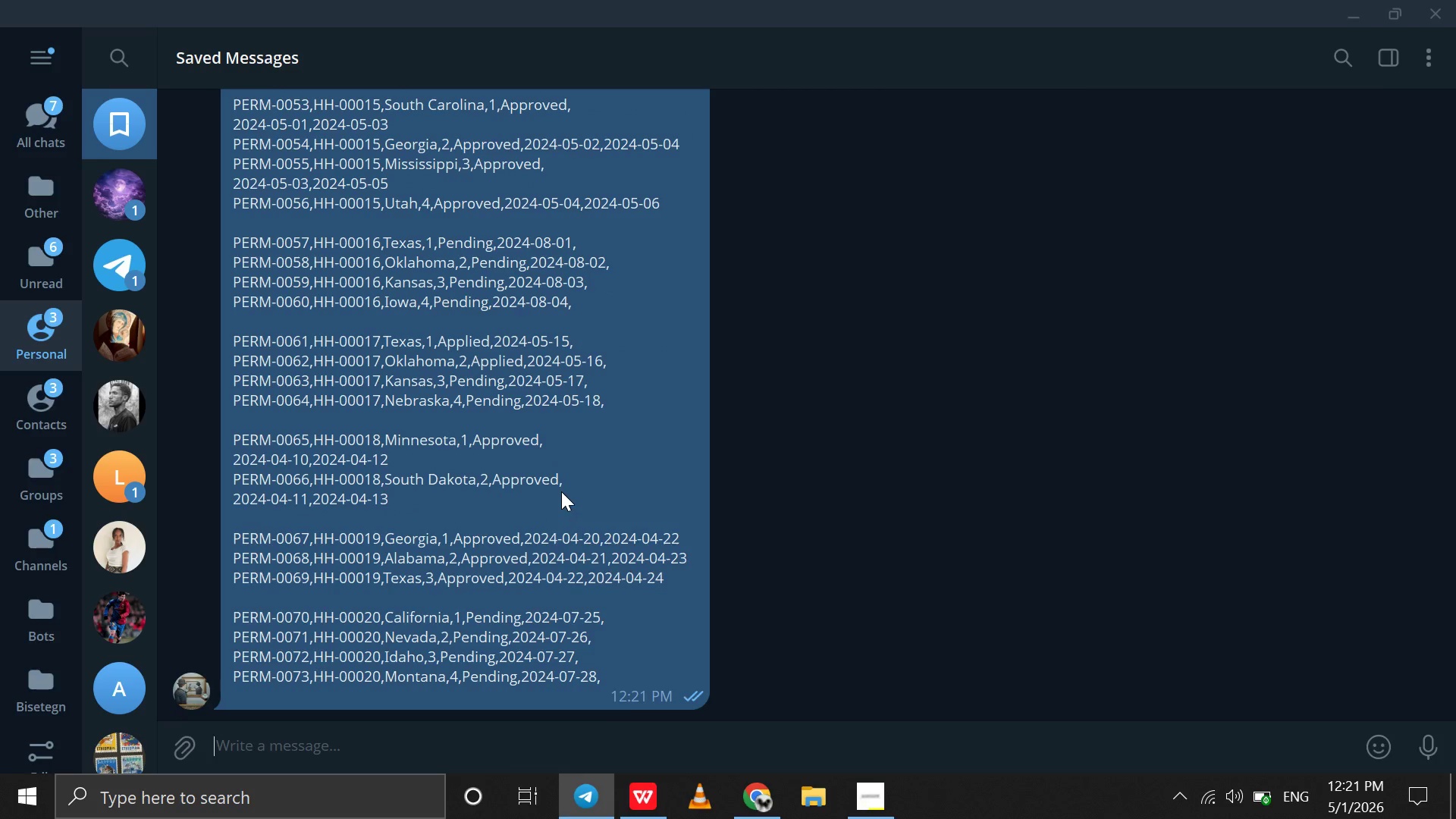 
left_click([653, 630])
 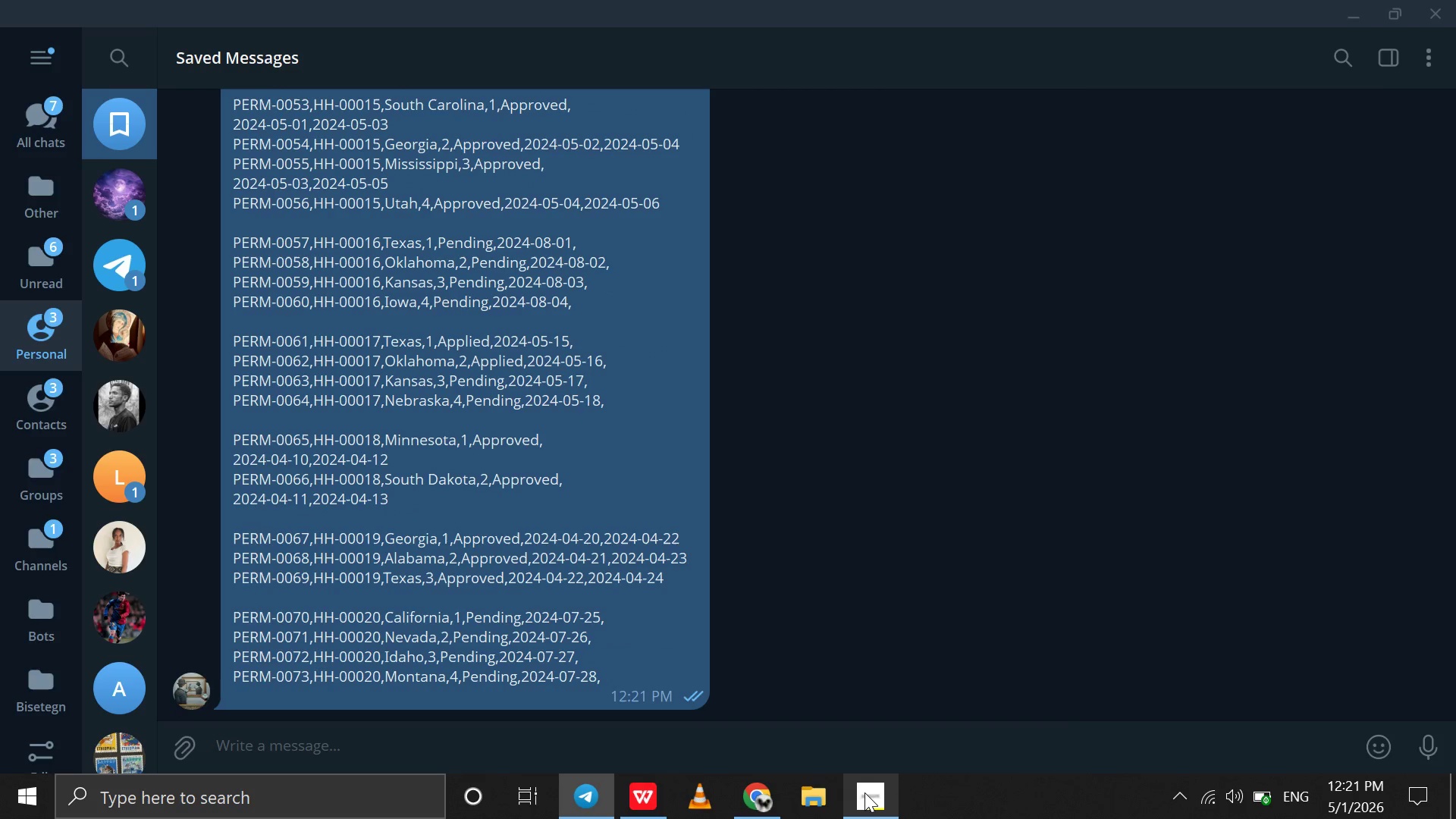 
left_click([864, 792])
 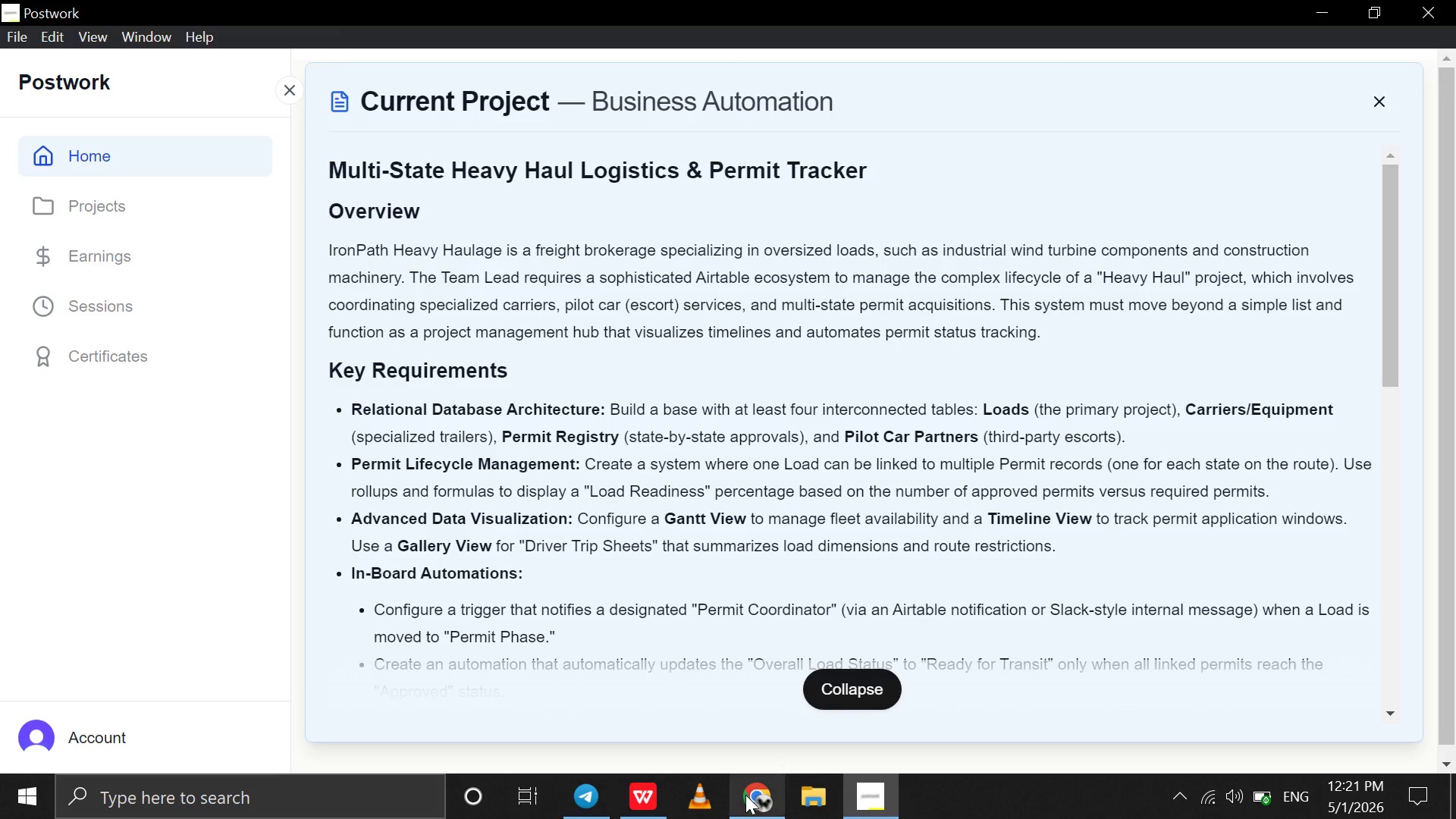 
left_click([745, 795])
 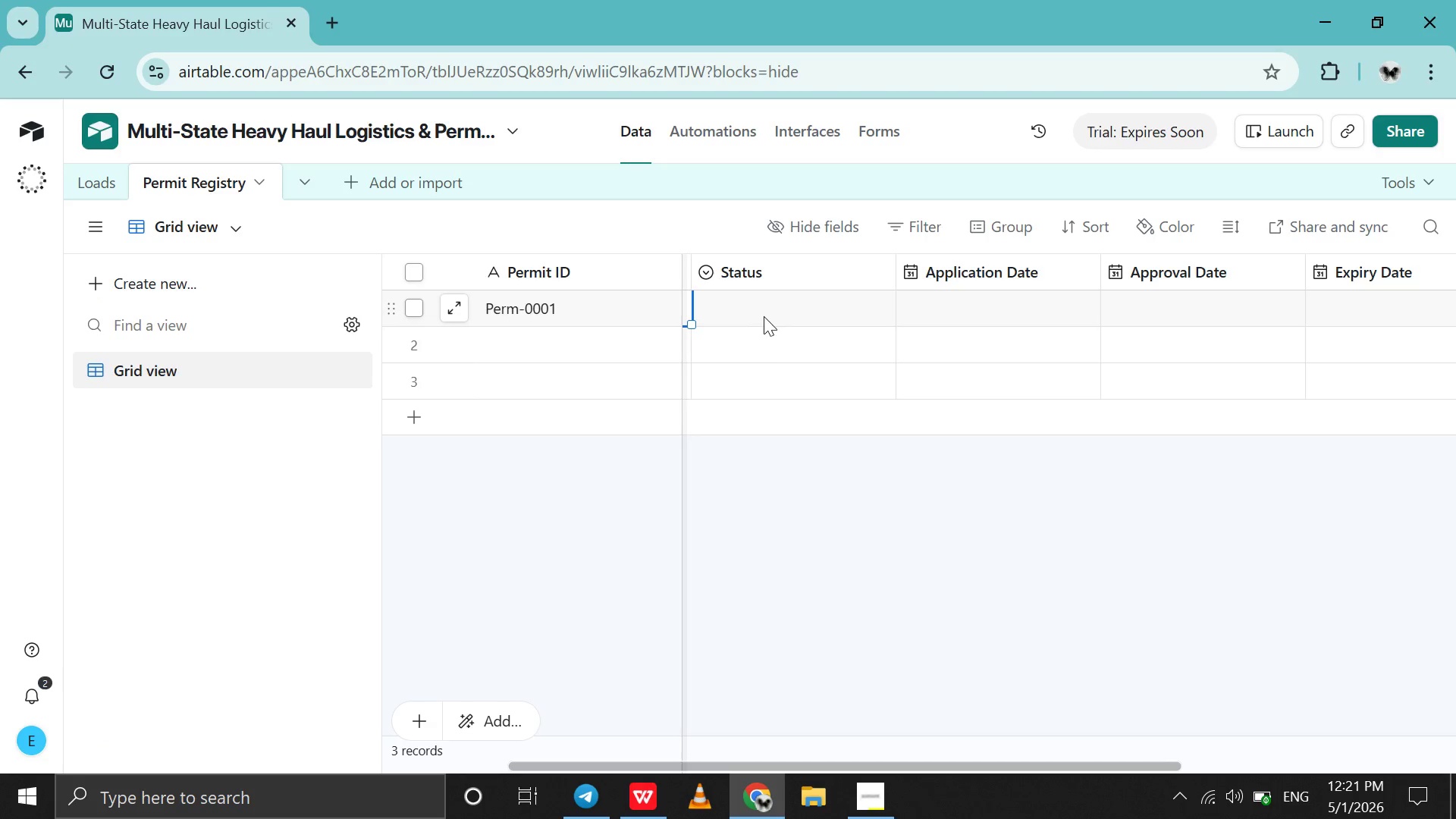 
scroll: coordinate [764, 316], scroll_direction: up, amount: 61.0
 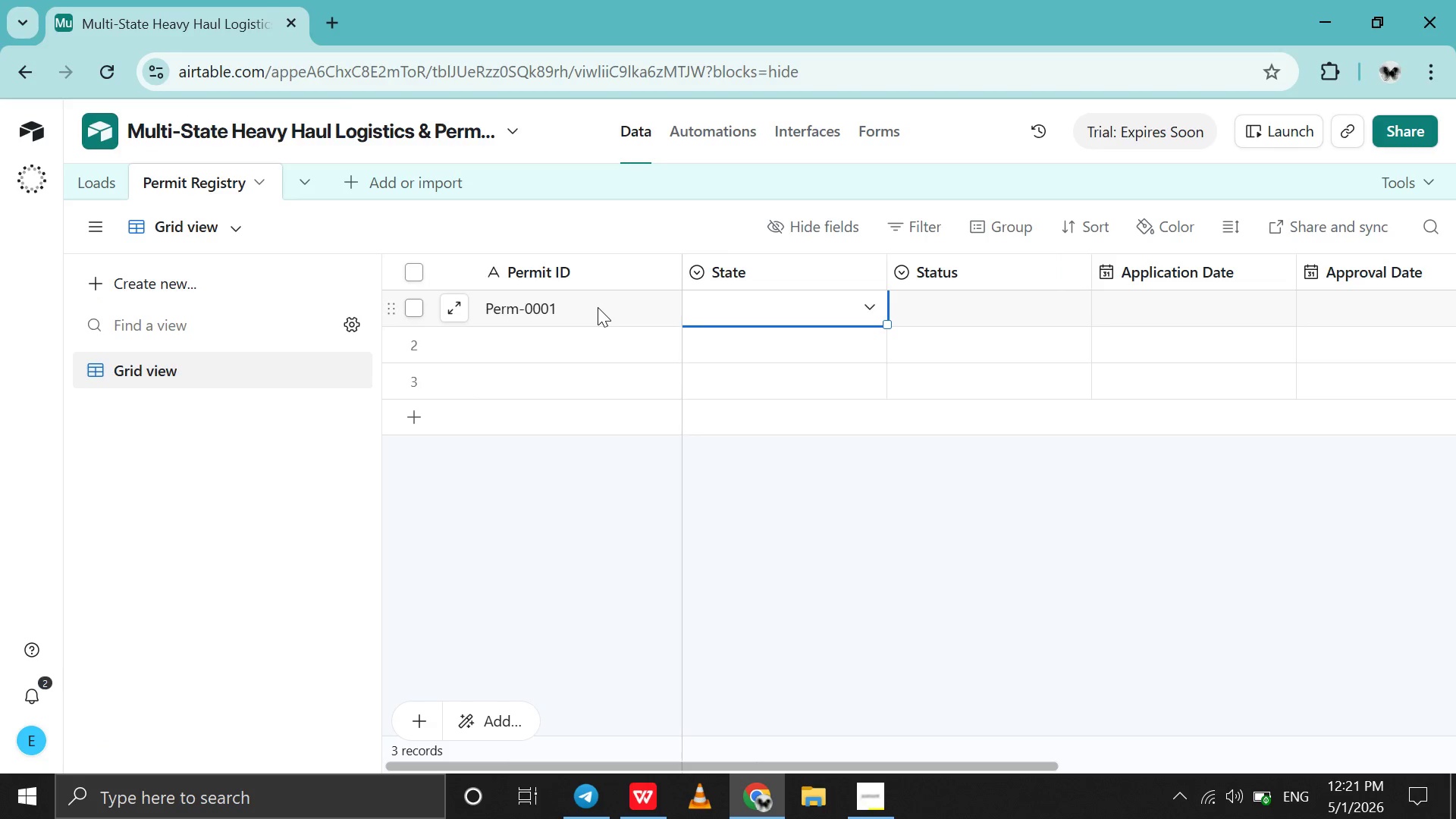 
double_click([598, 307])
 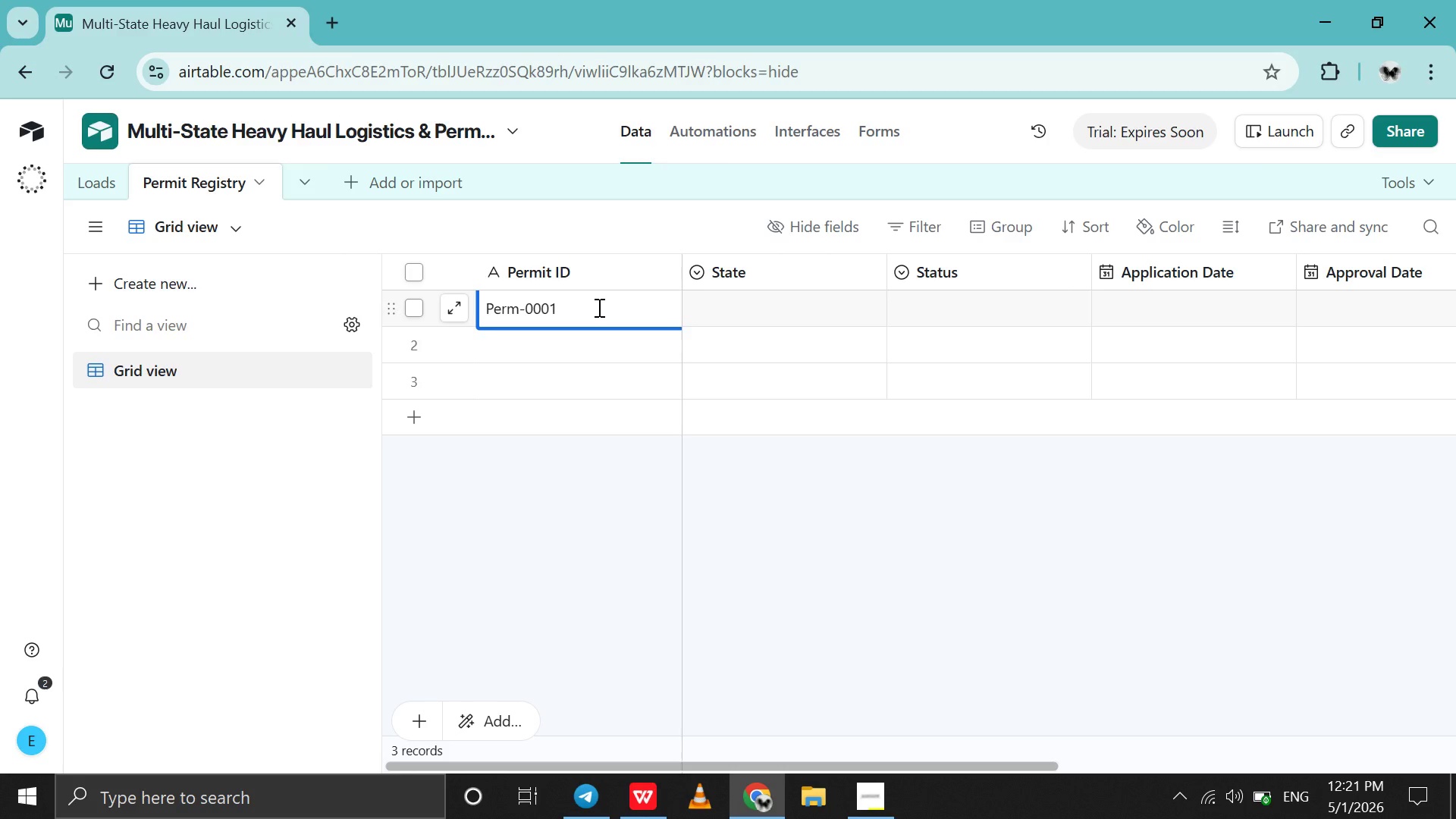 
hold_key(key=Backspace, duration=0.97)
 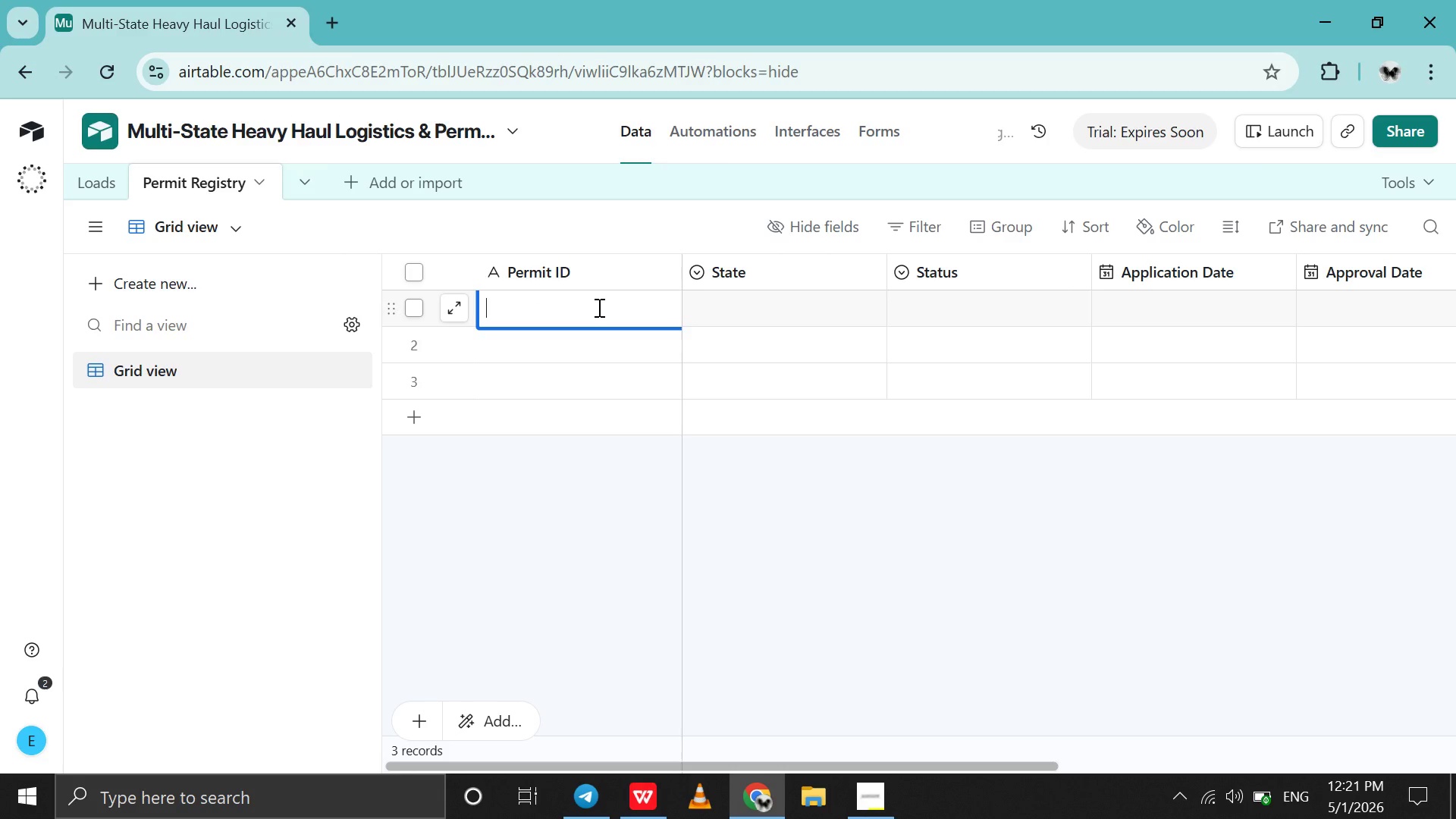 
key(Control+V)
 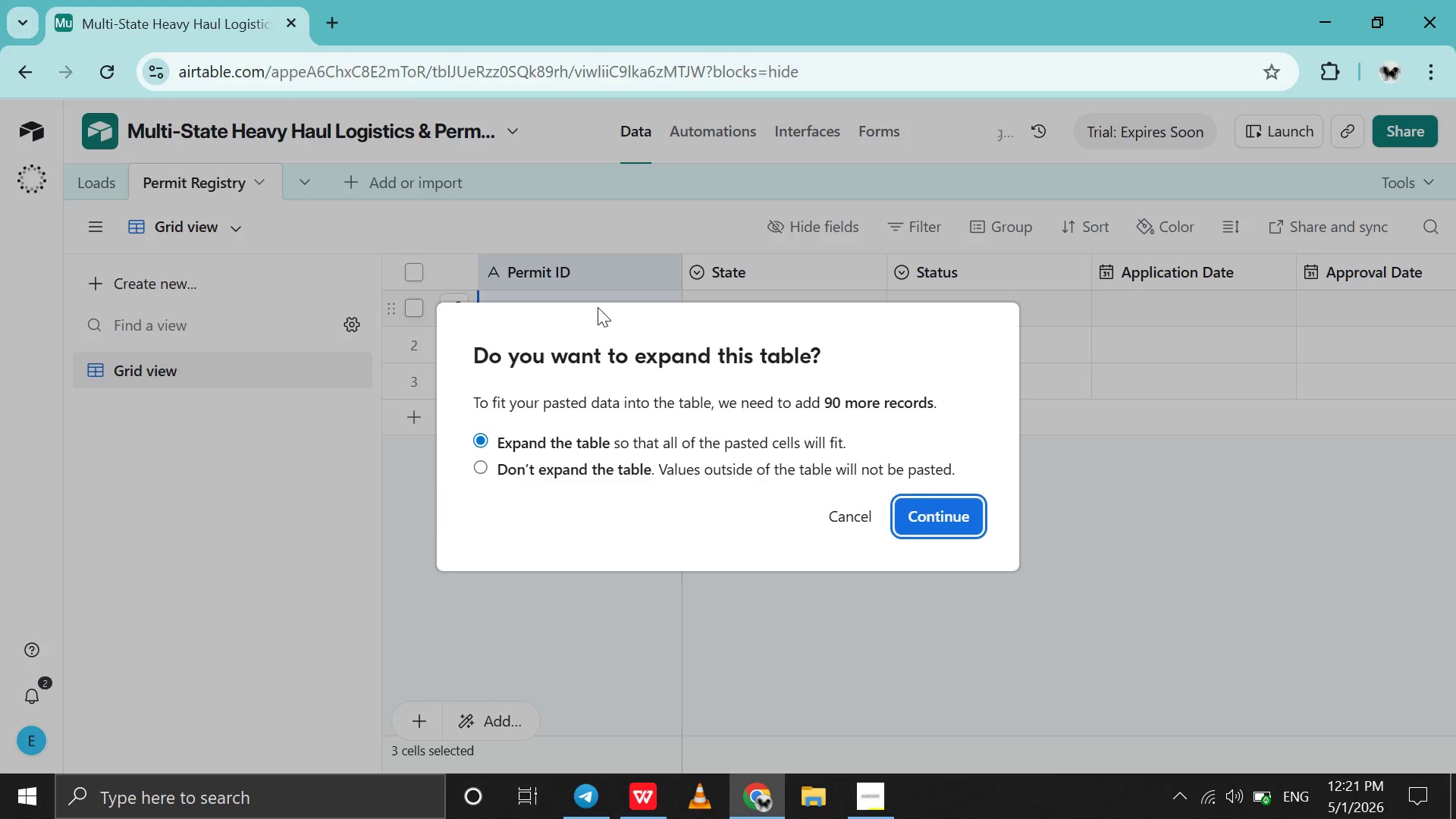 
key(Enter)
 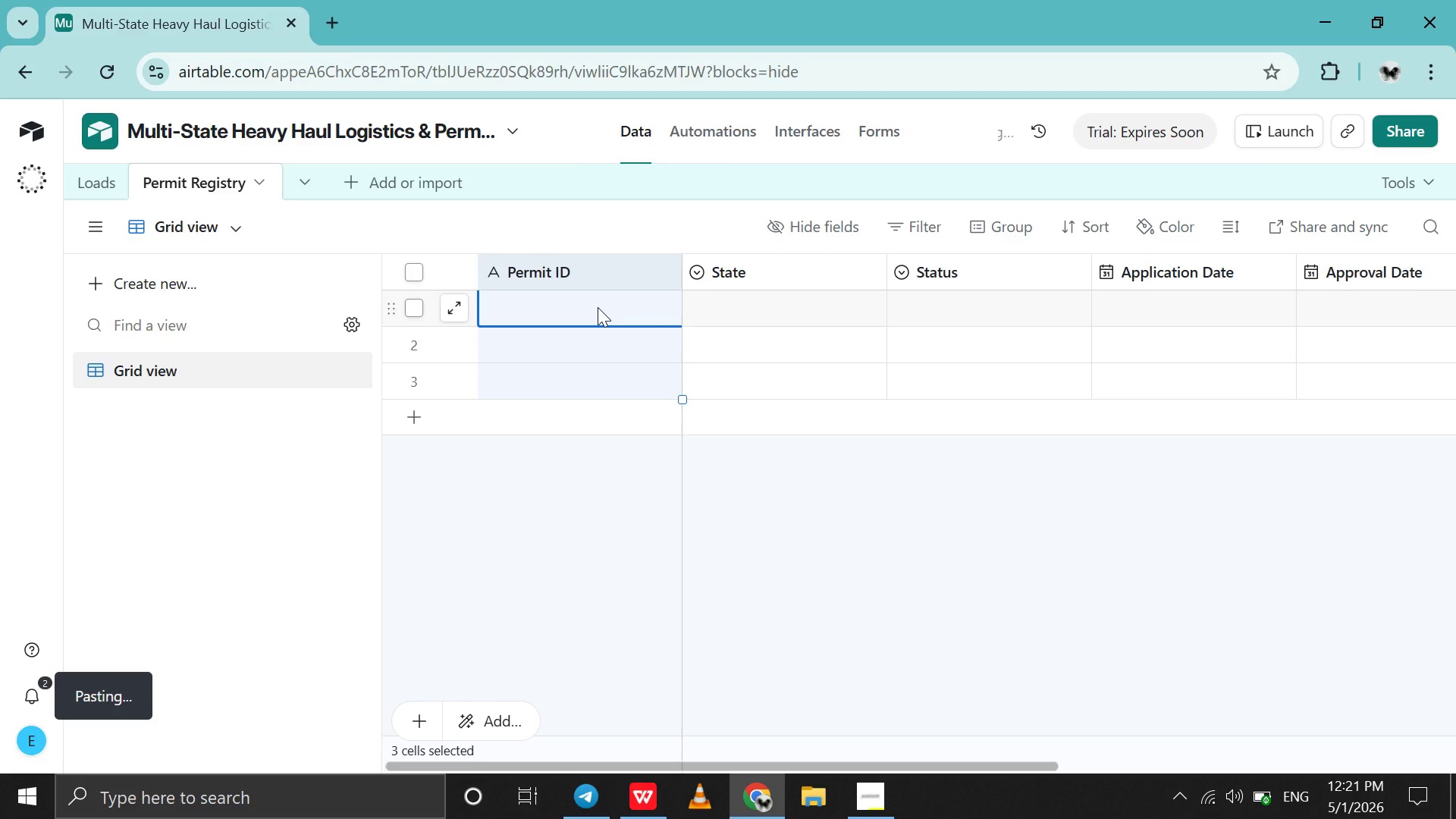 
wait(9.31)
 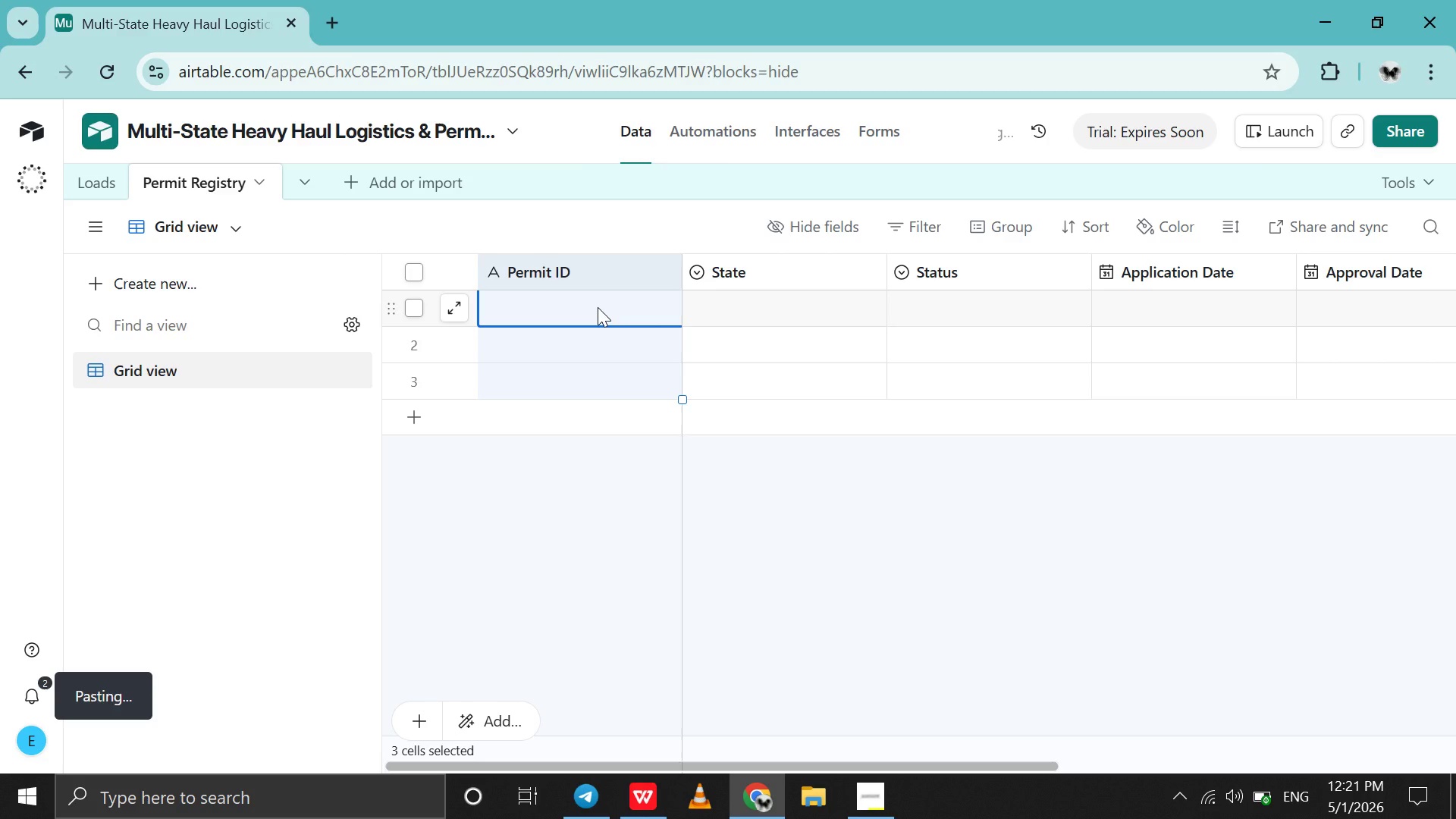 
scroll: coordinate [776, 470], scroll_direction: down, amount: 2.0
 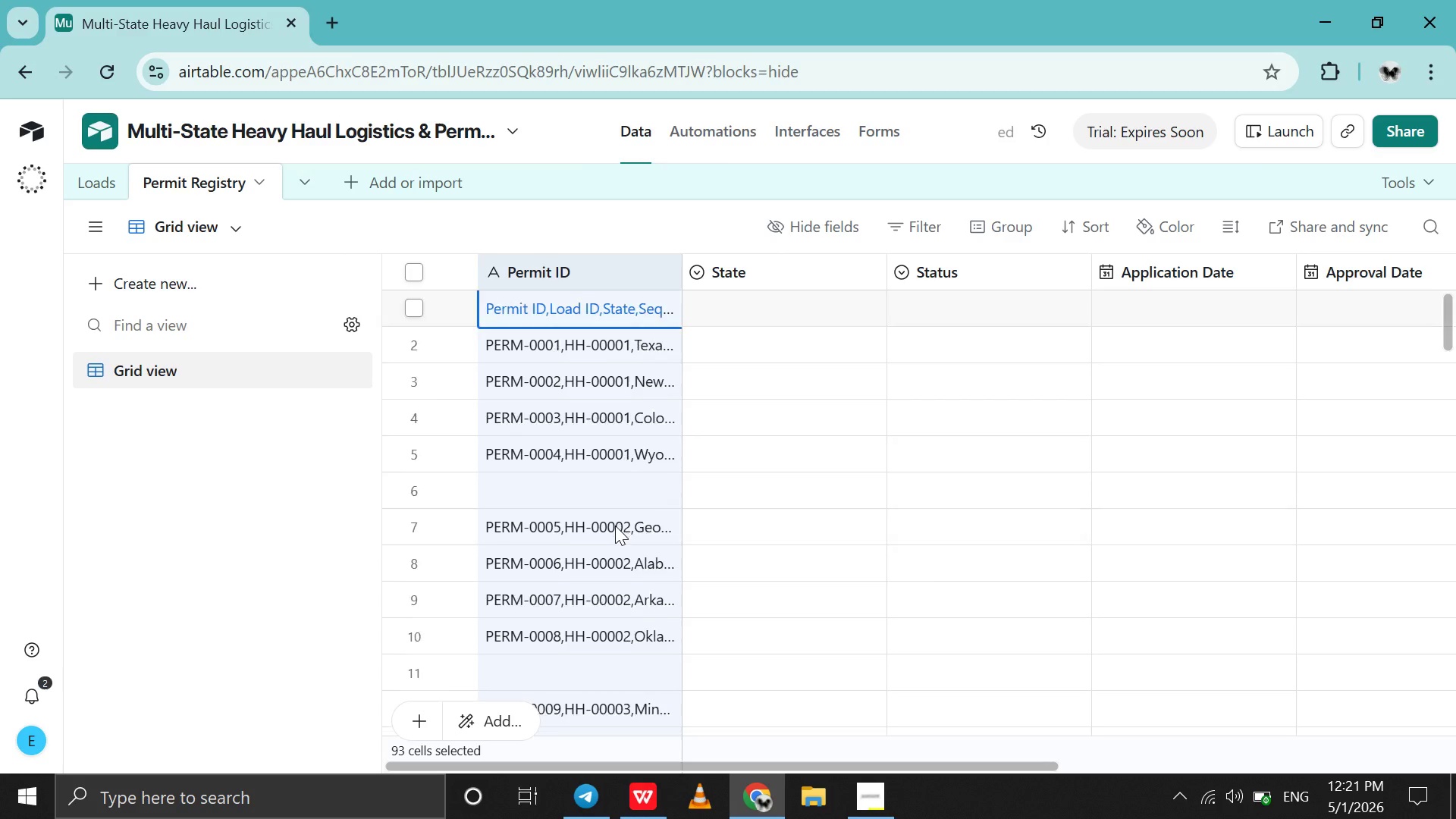 
scroll: coordinate [615, 526], scroll_direction: up, amount: 78.0
 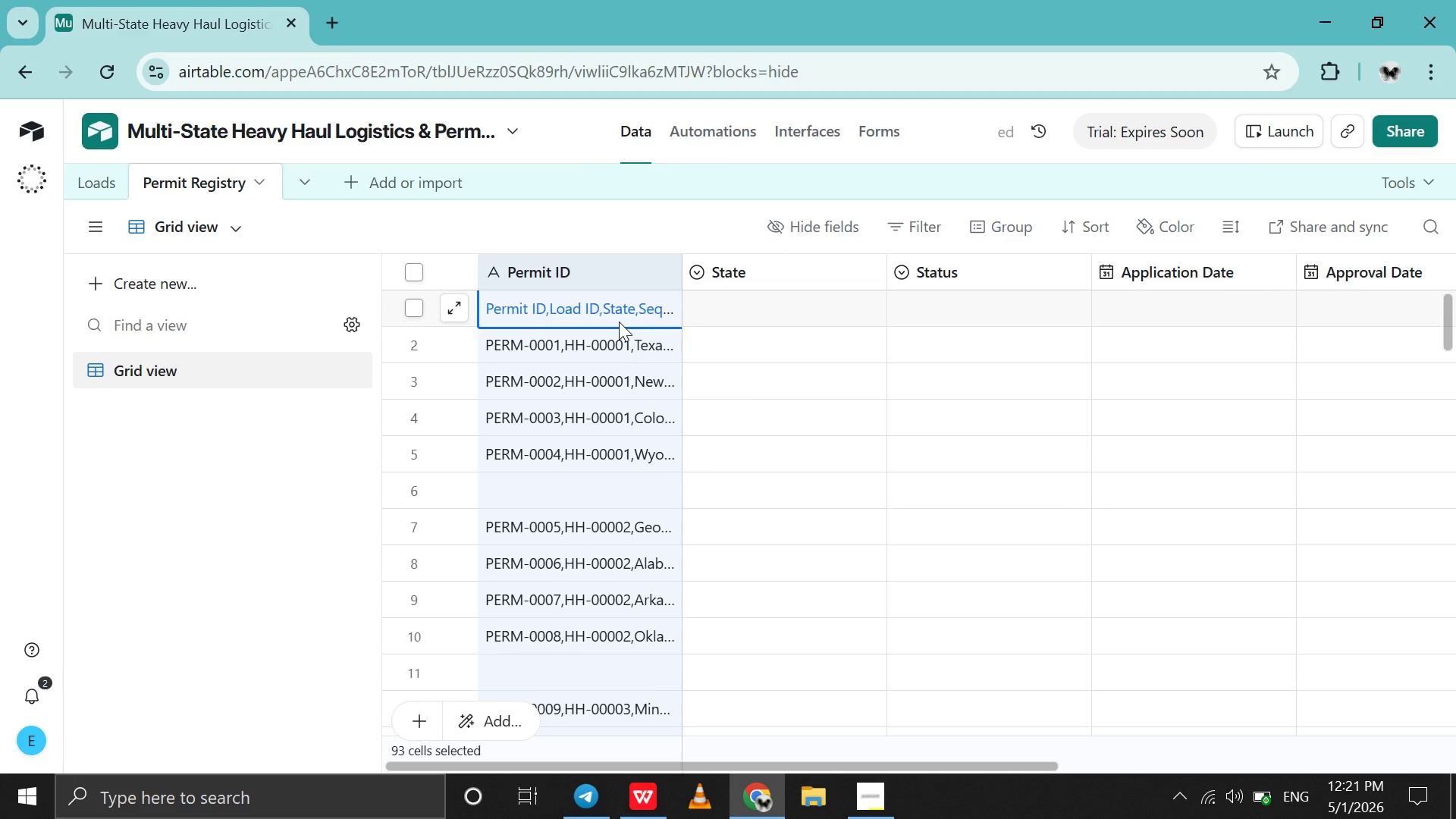 
left_click([619, 322])
 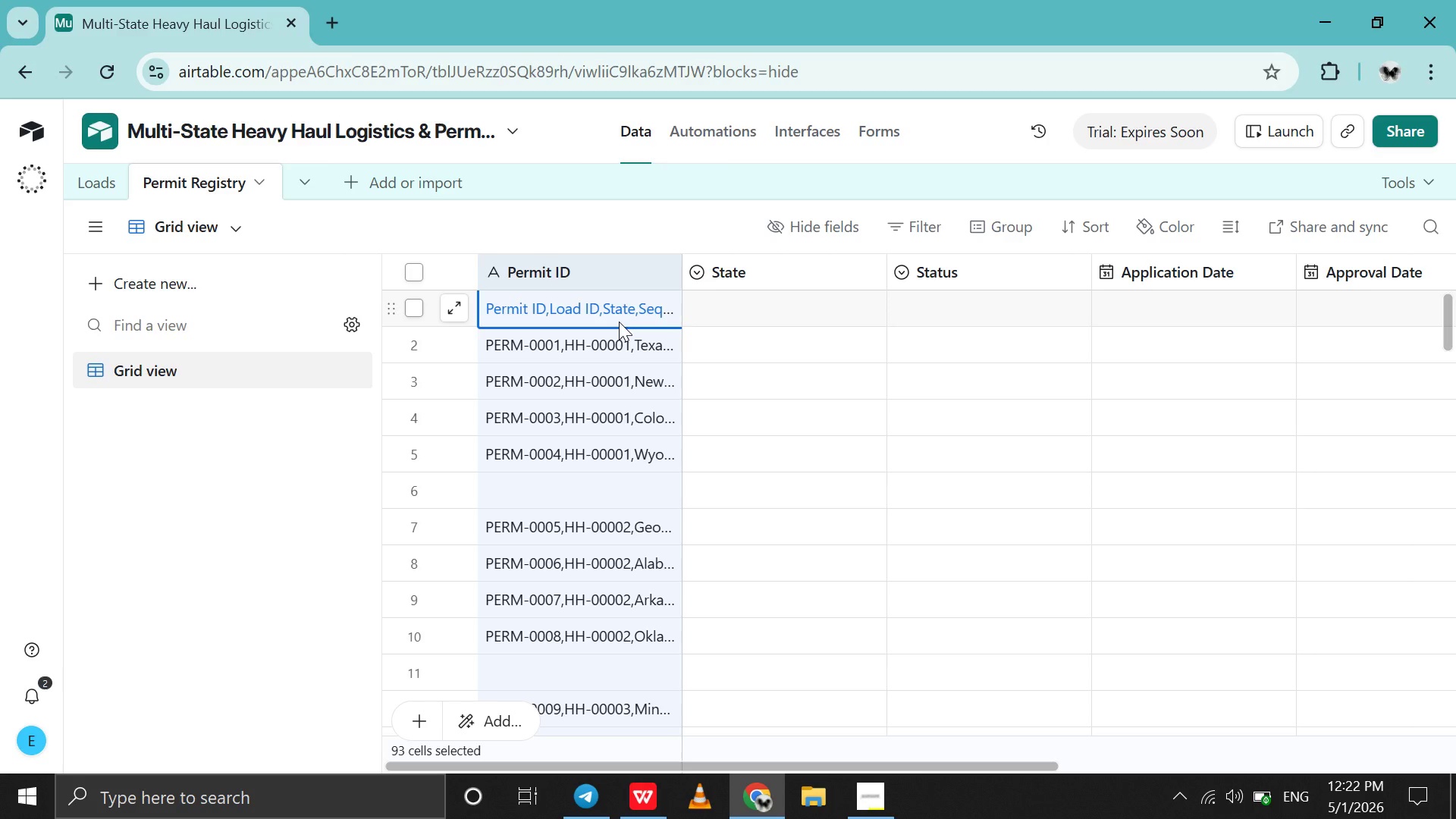 
wait(21.23)
 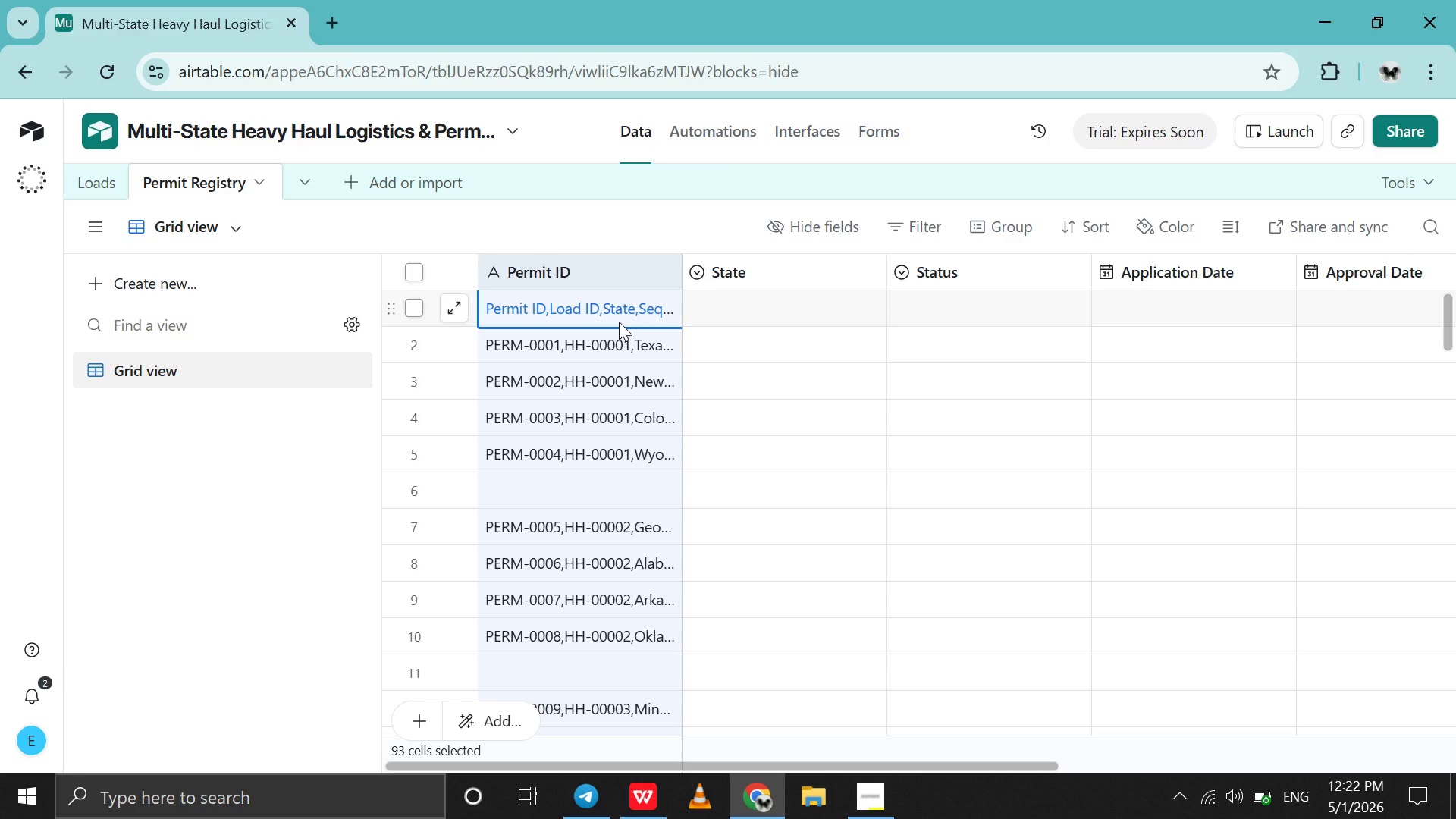 
key(Control+Z)
 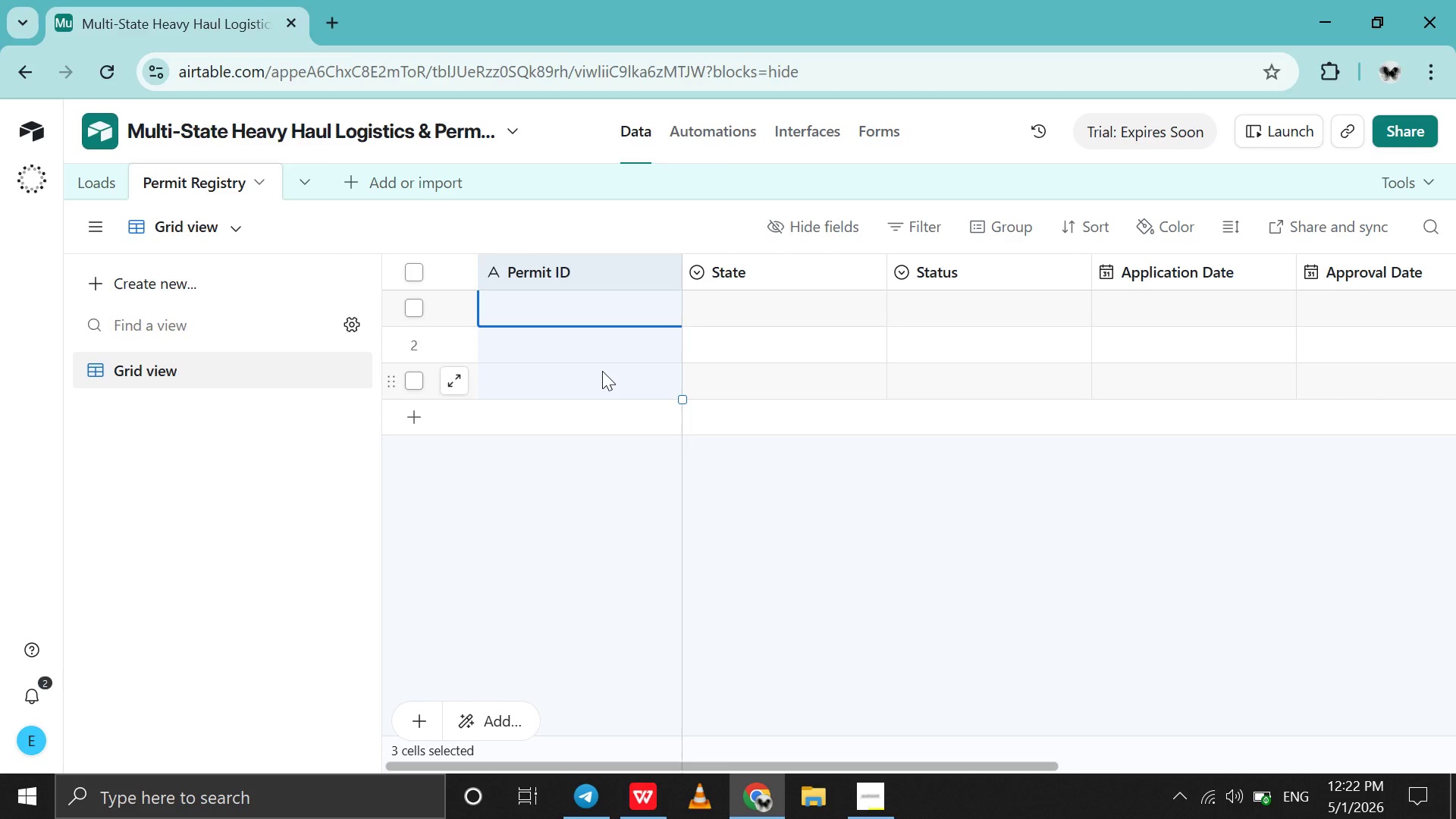 
wait(43.69)
 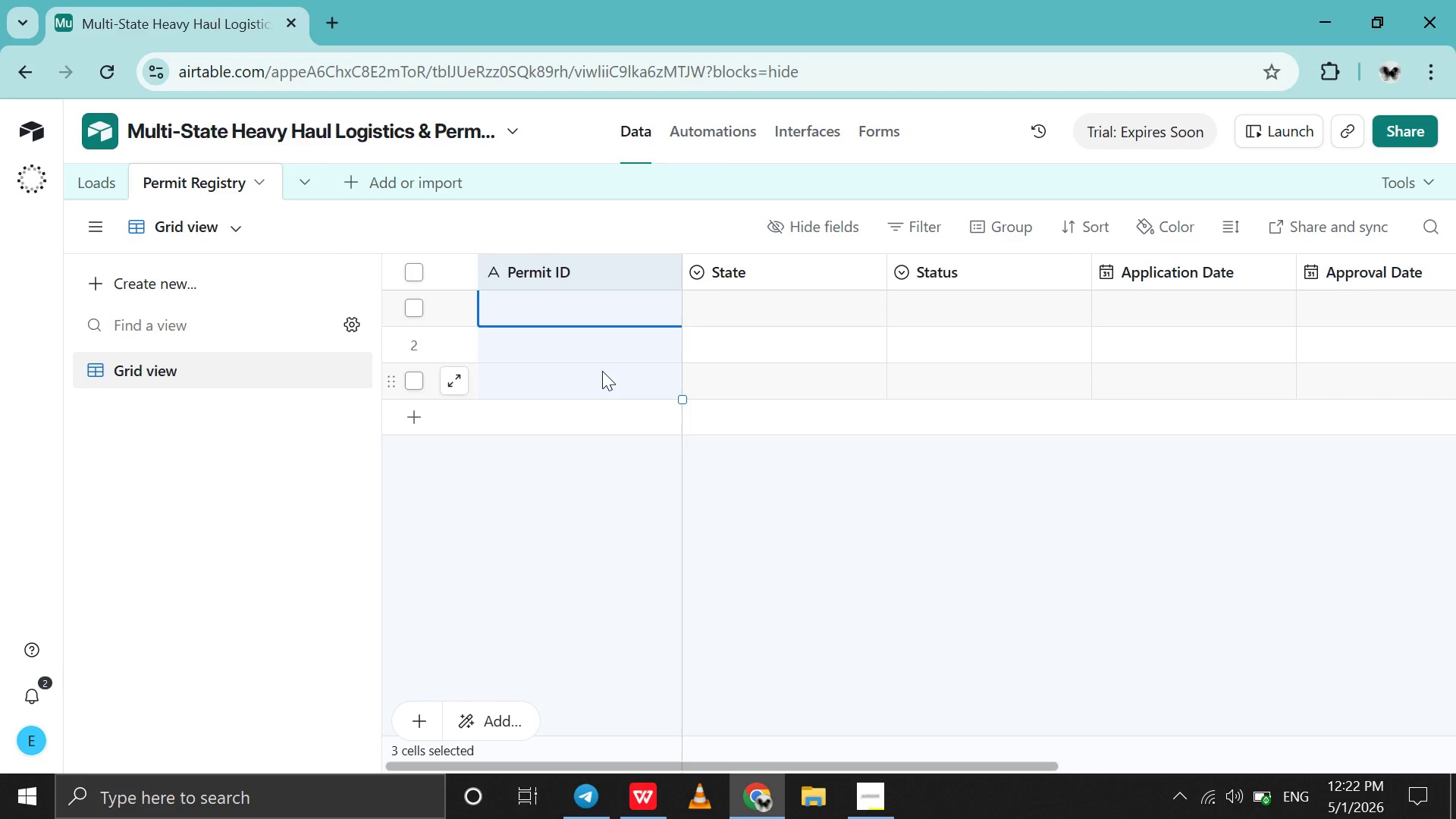 
left_click([884, 818])